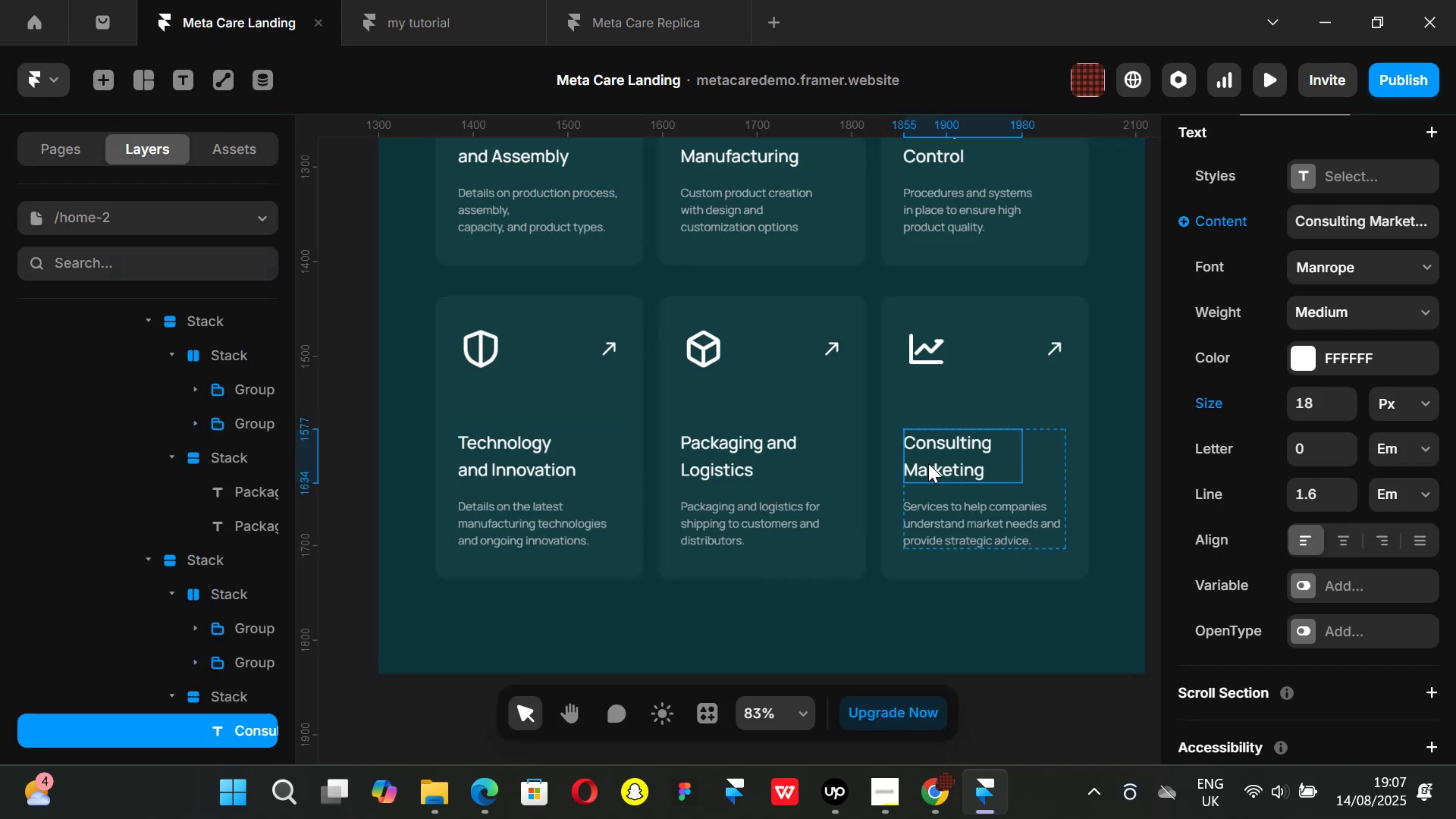 
scroll: coordinate [1290, 444], scroll_direction: down, amount: 2.0
 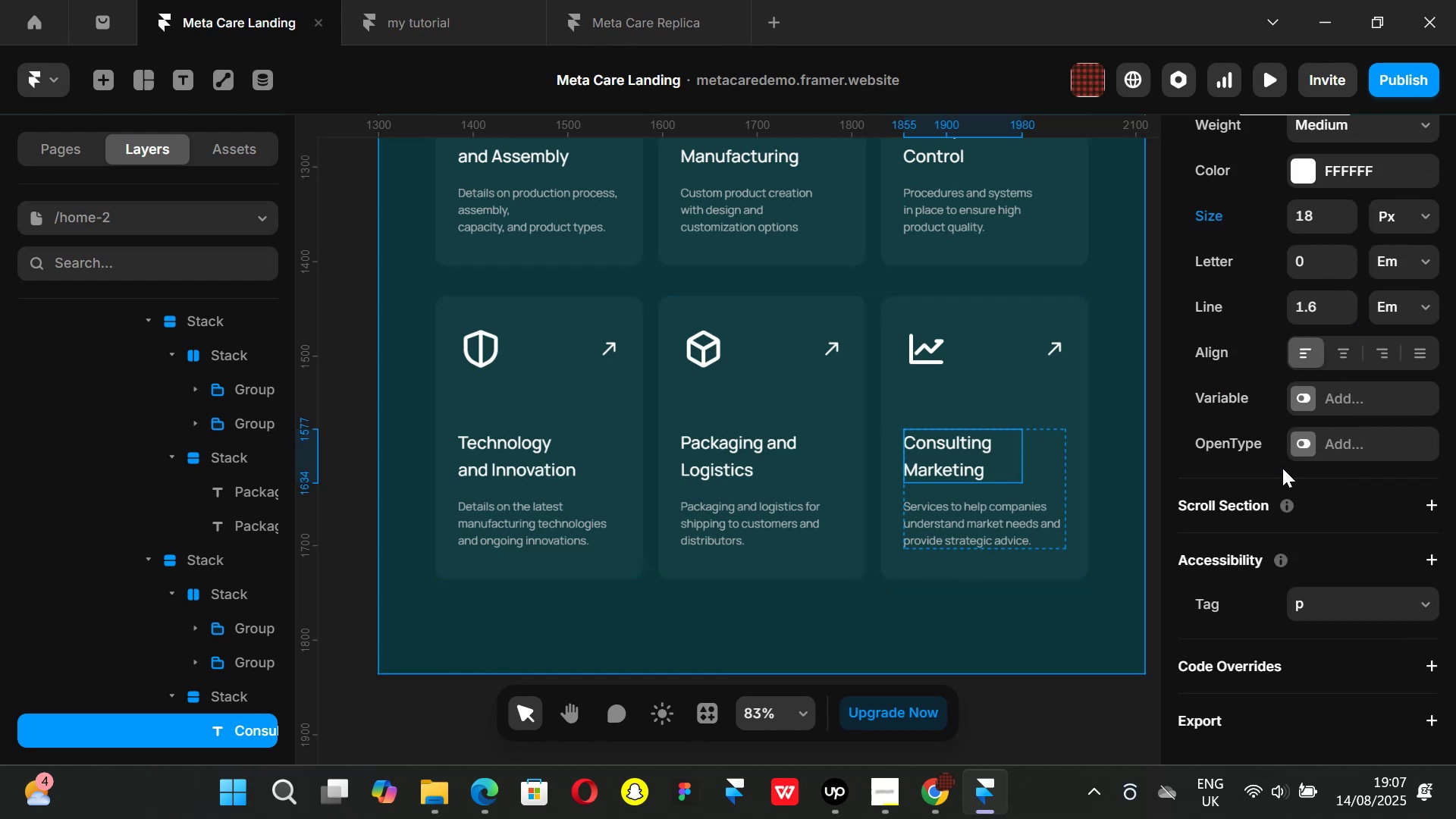 
scroll: coordinate [1355, 458], scroll_direction: up, amount: 2.0
 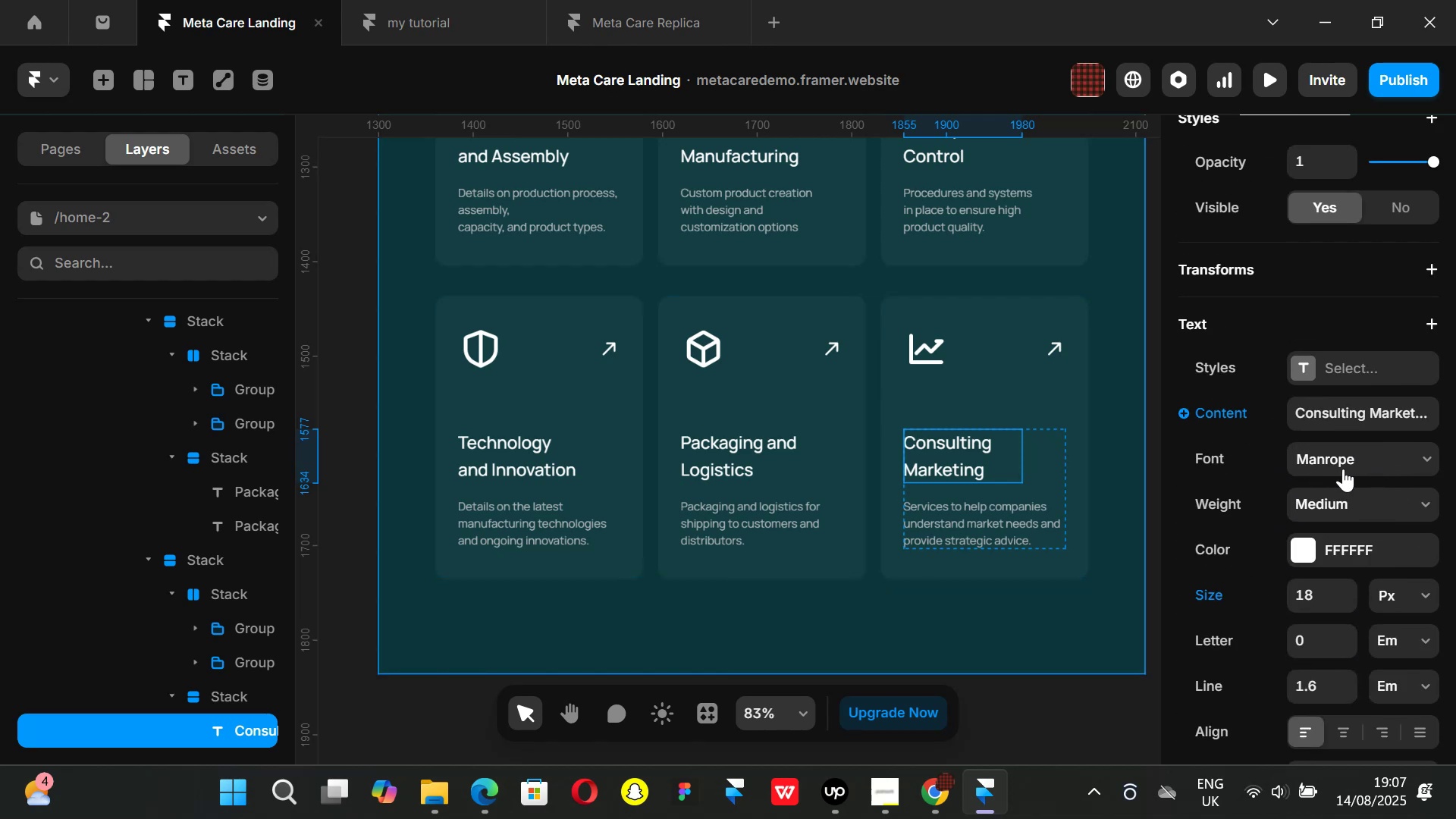 
scroll: coordinate [1343, 469], scroll_direction: down, amount: 2.0
 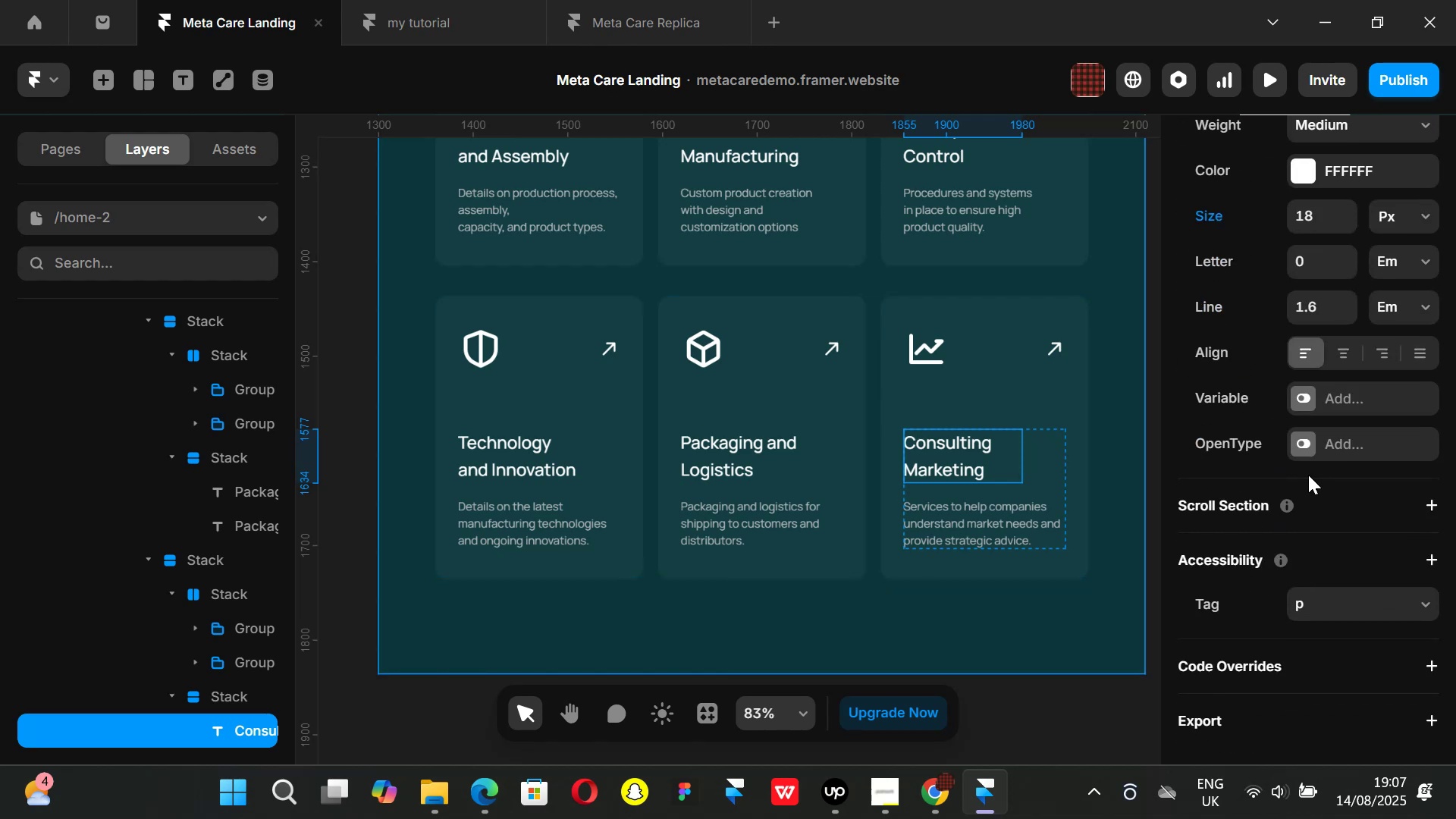 
scroll: coordinate [1333, 486], scroll_direction: up, amount: 4.0
 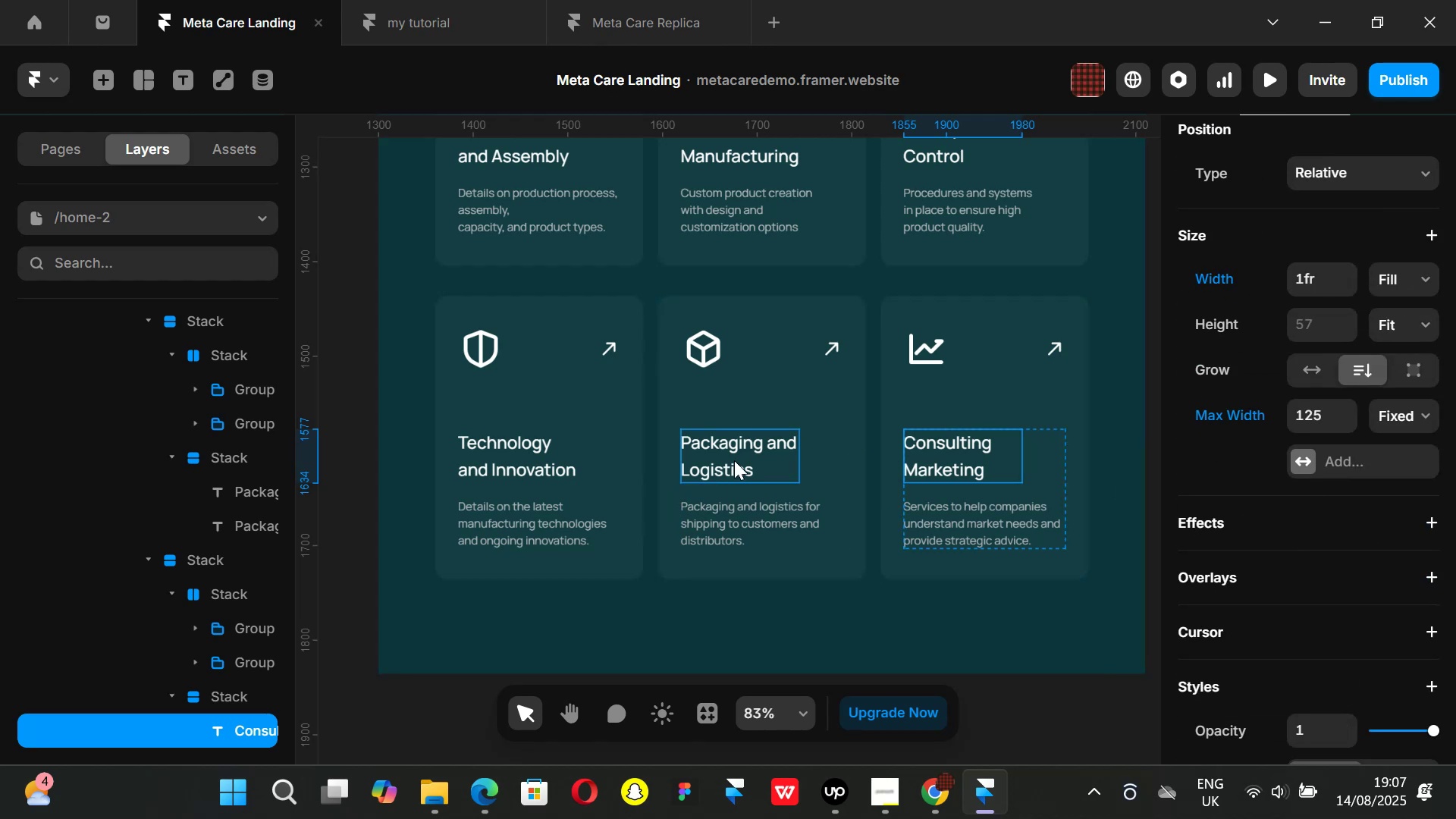 
left_click([734, 460])
 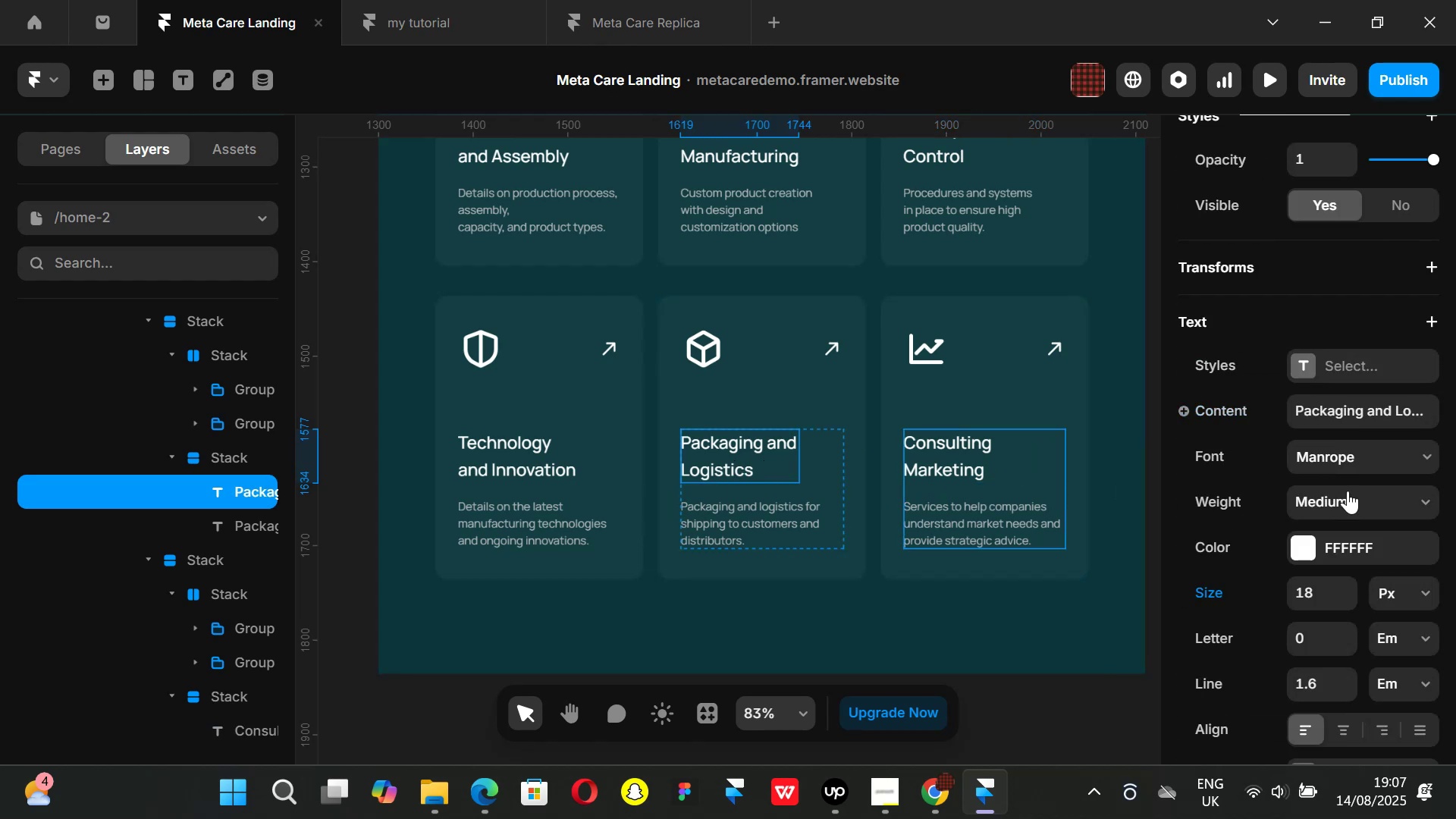 
scroll: coordinate [1348, 491], scroll_direction: up, amount: 2.0
 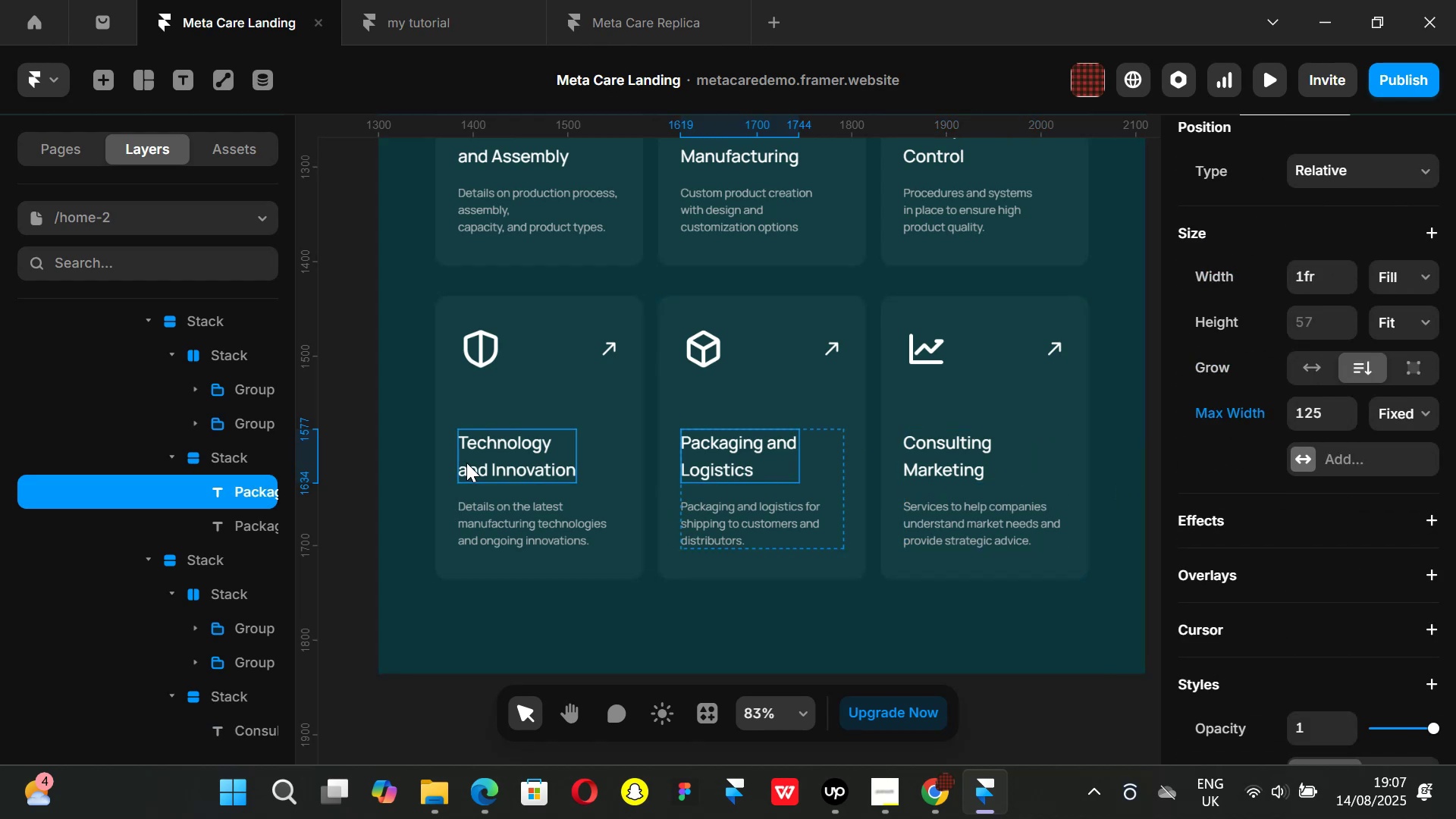 
left_click([466, 463])
 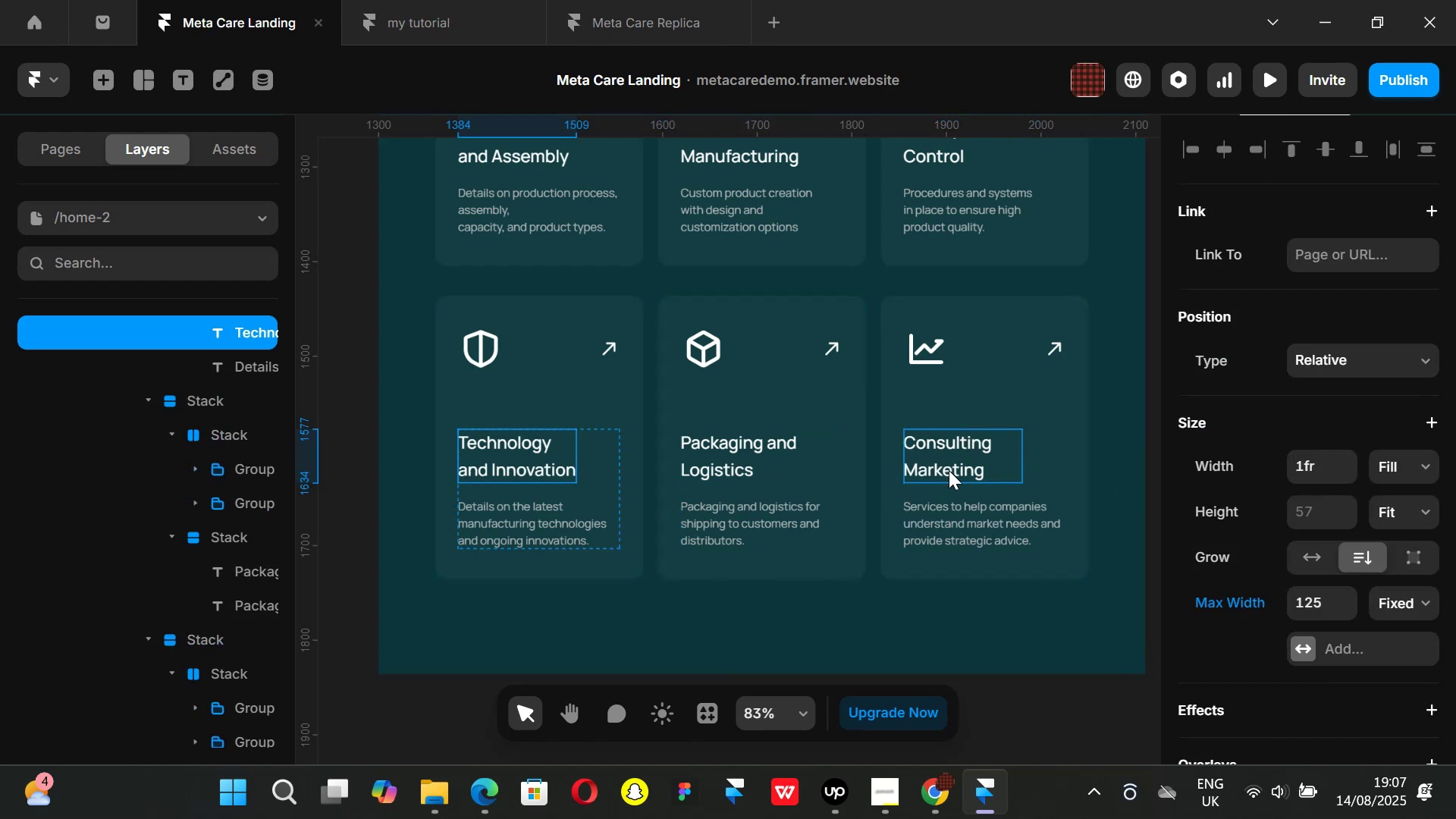 
left_click([955, 467])
 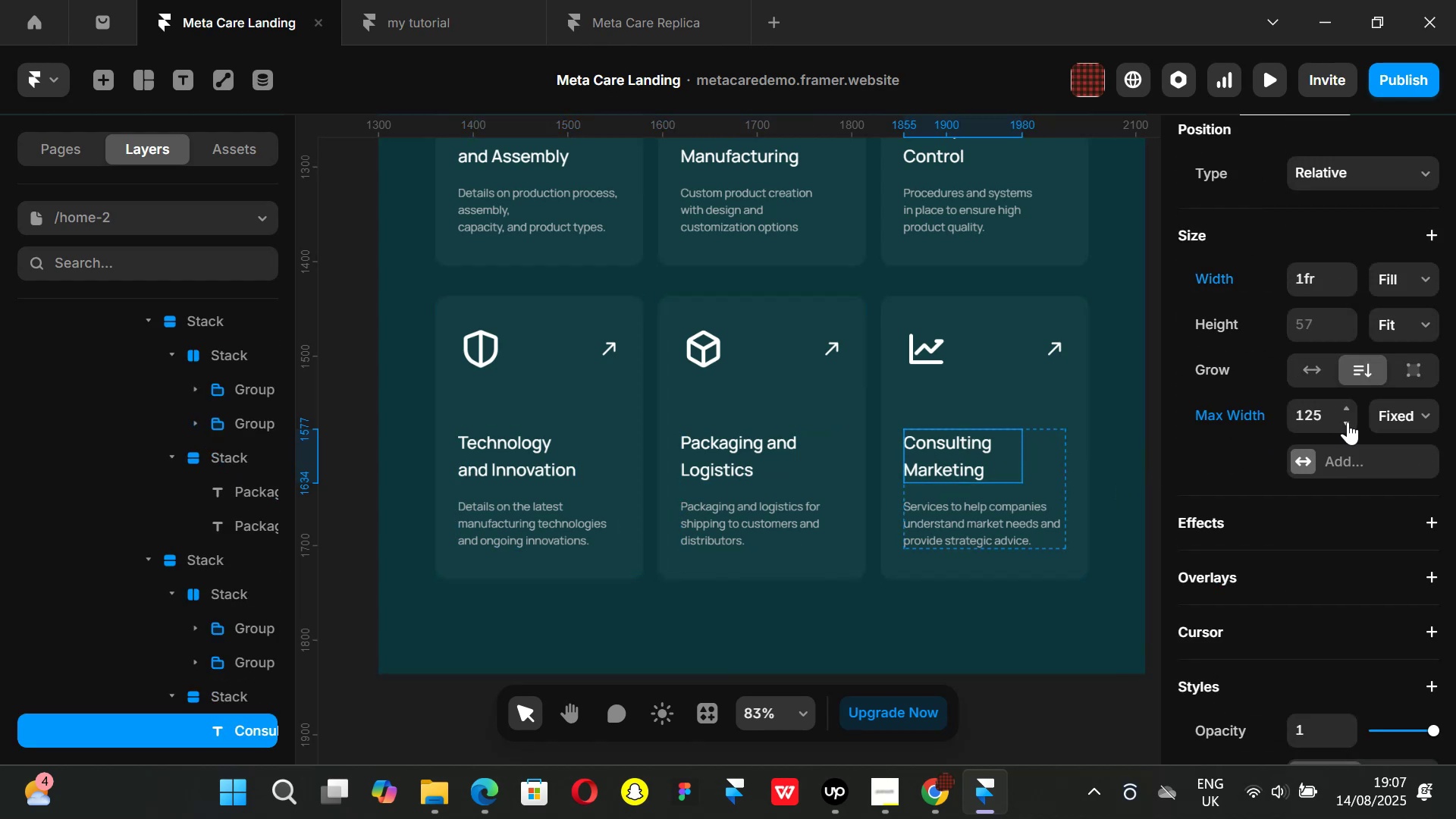 
left_click_drag(start_coordinate=[1345, 409], to_coordinate=[1354, 347])
 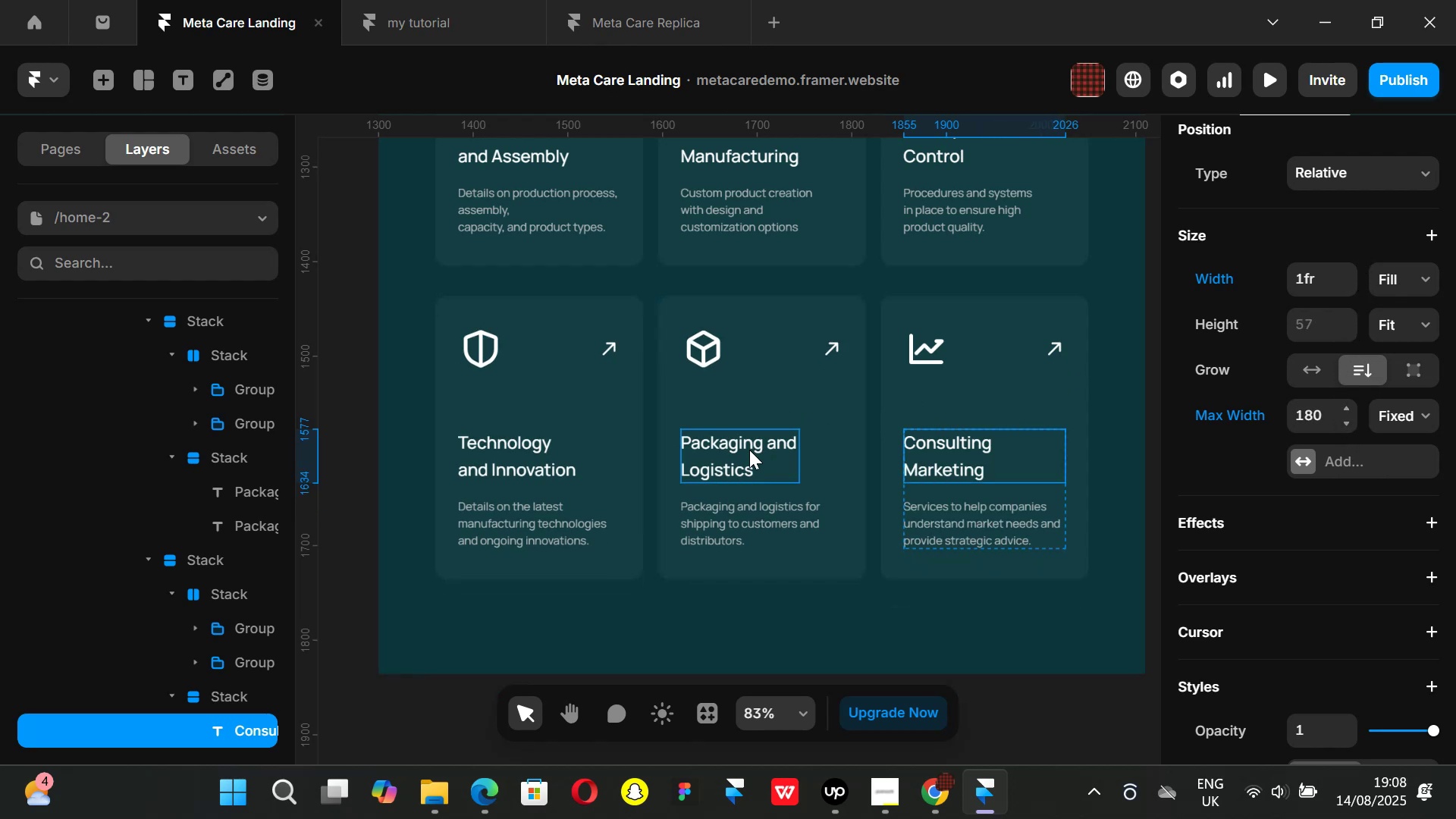 
left_click([749, 450])
 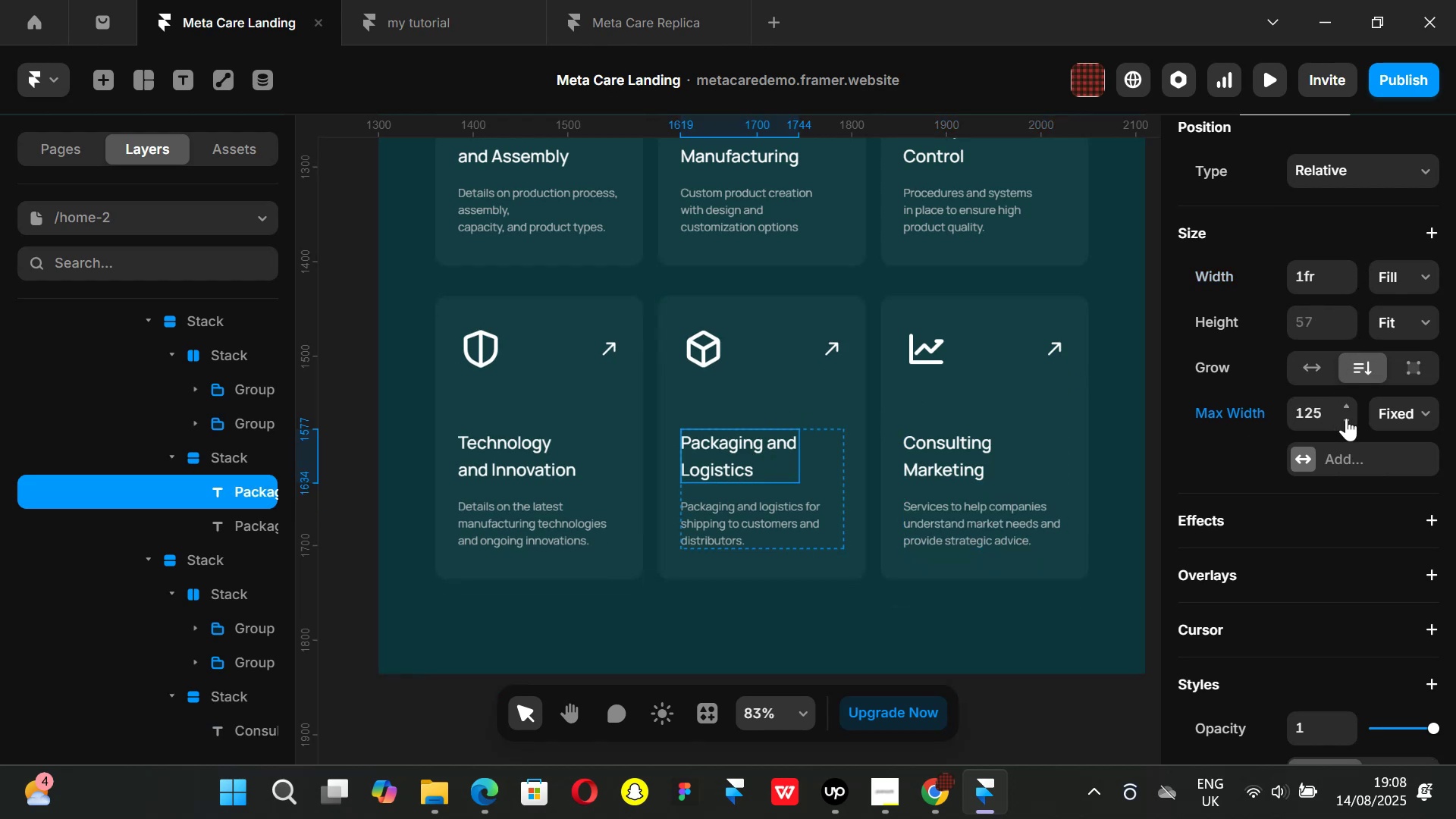 
left_click_drag(start_coordinate=[1351, 419], to_coordinate=[1353, 382])
 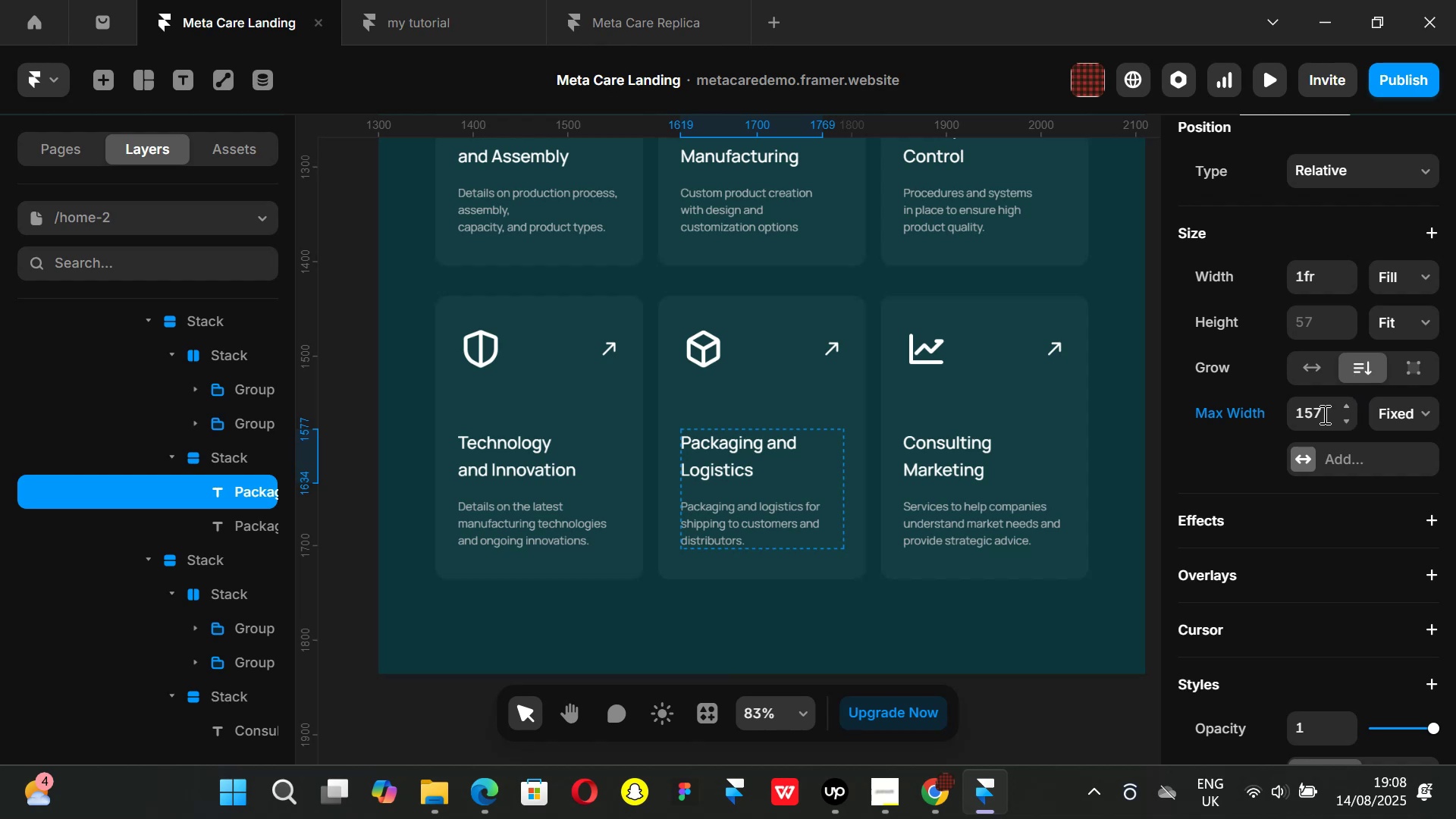 
left_click([1323, 414])
 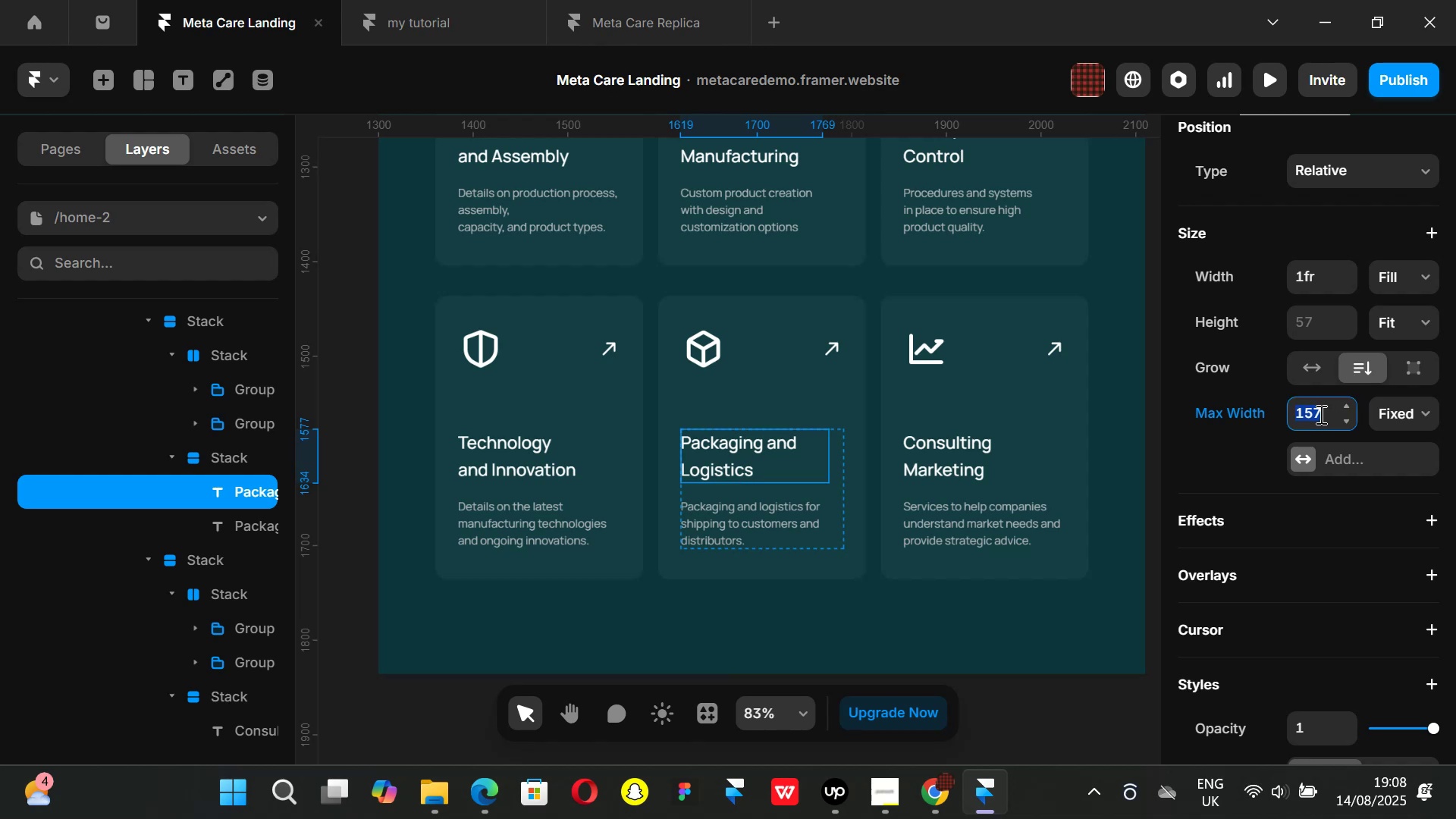 
type(150)
 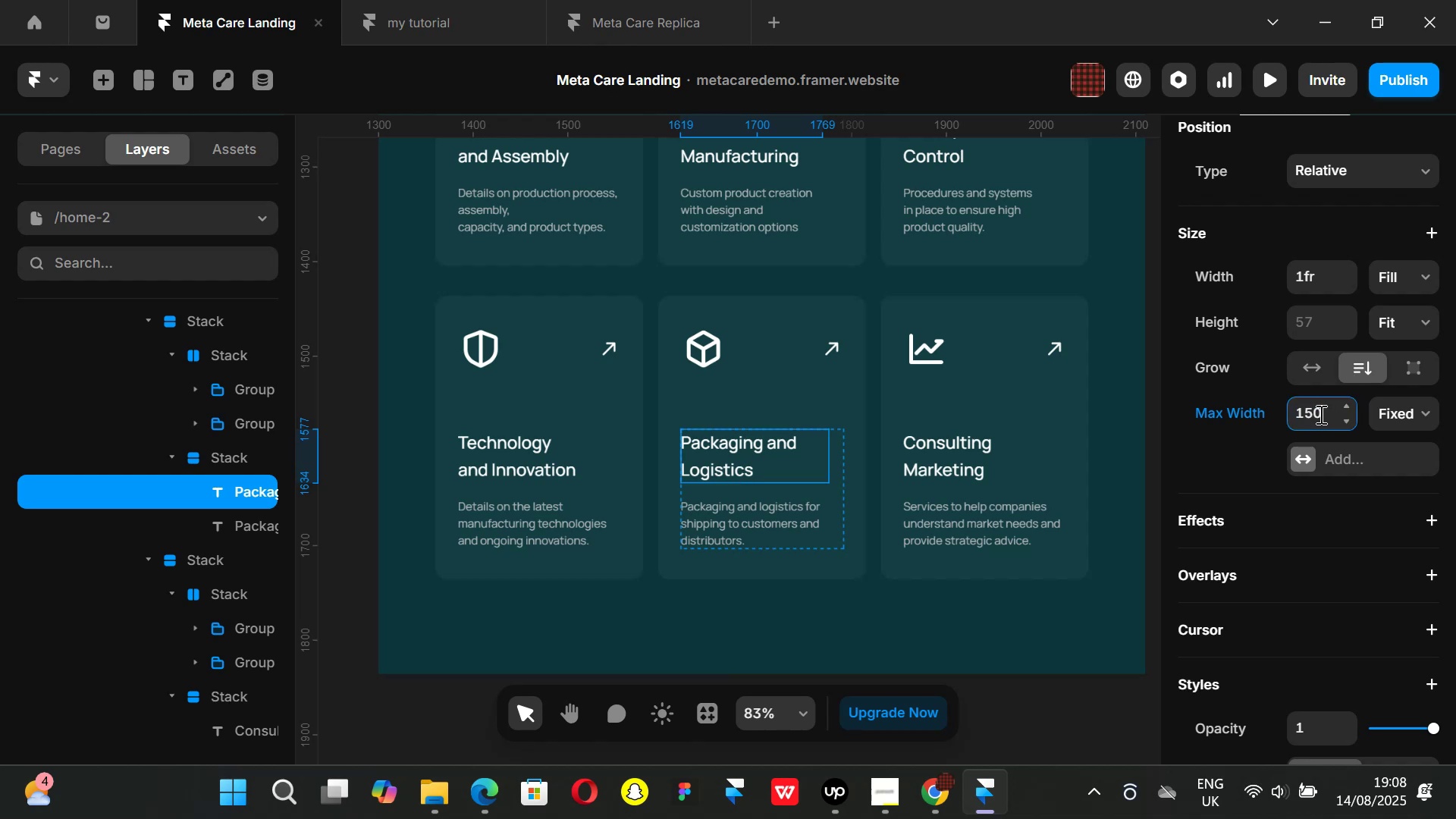 
key(Enter)
 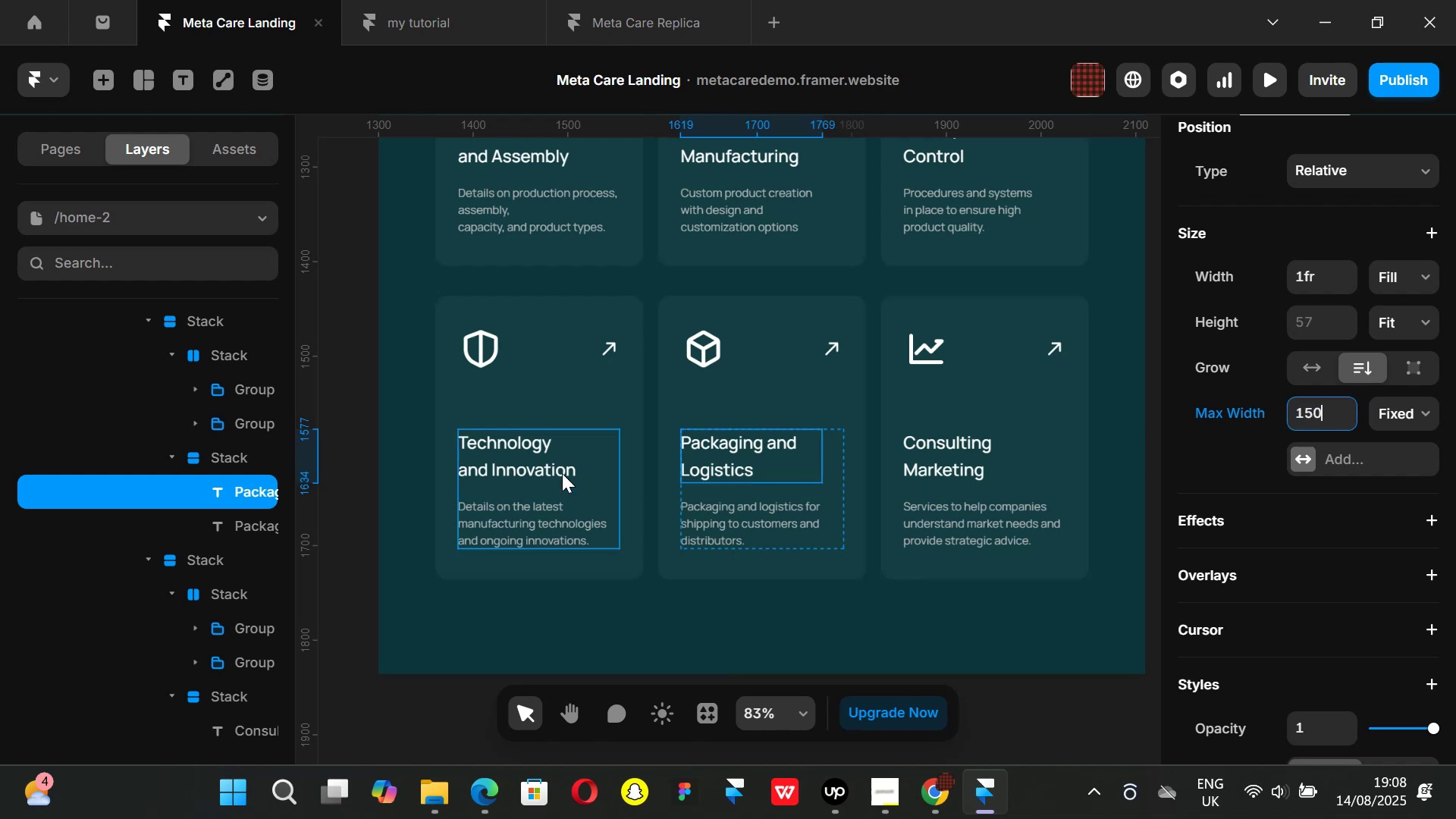 
left_click([538, 465])
 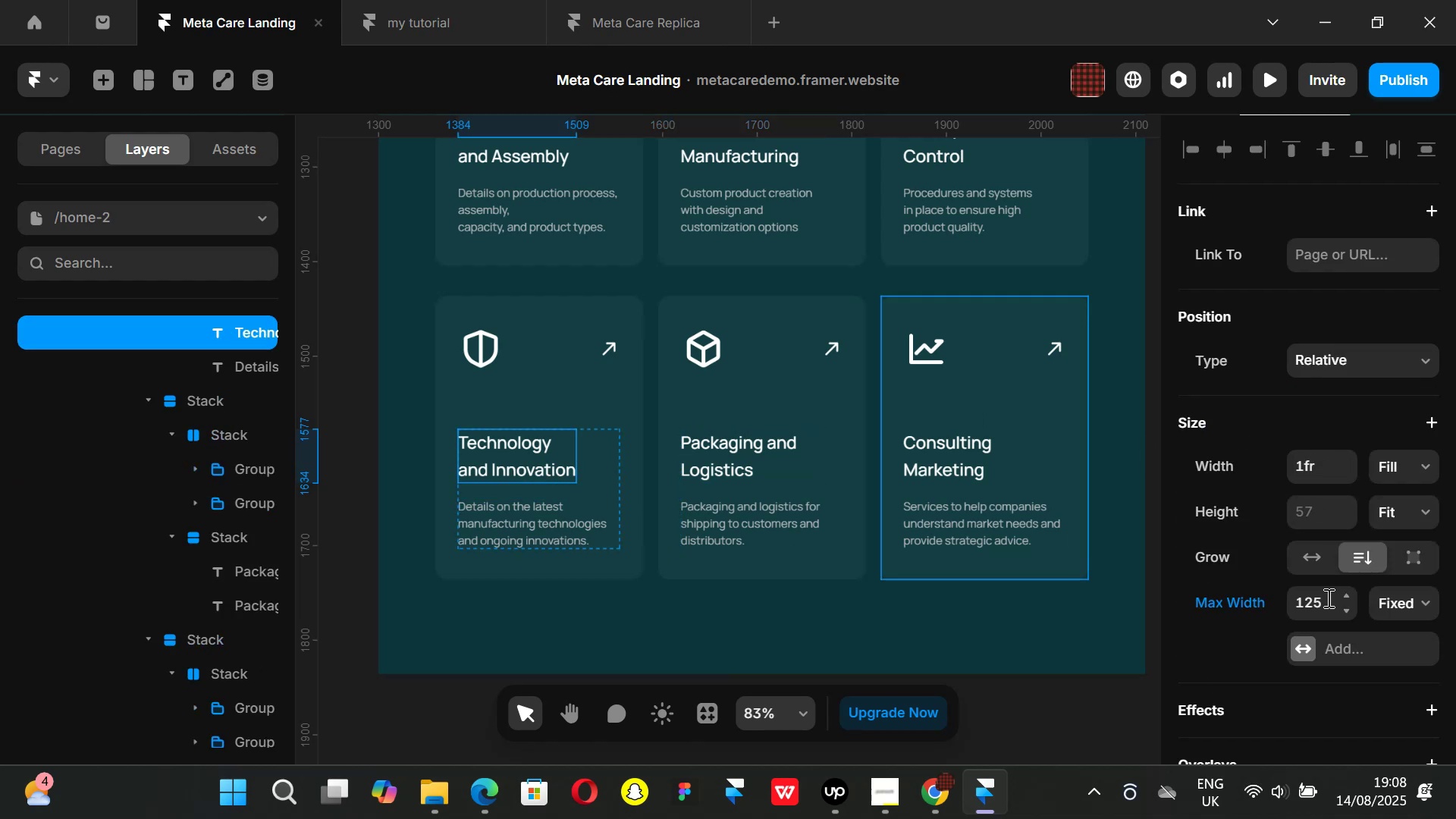 
left_click([1327, 598])
 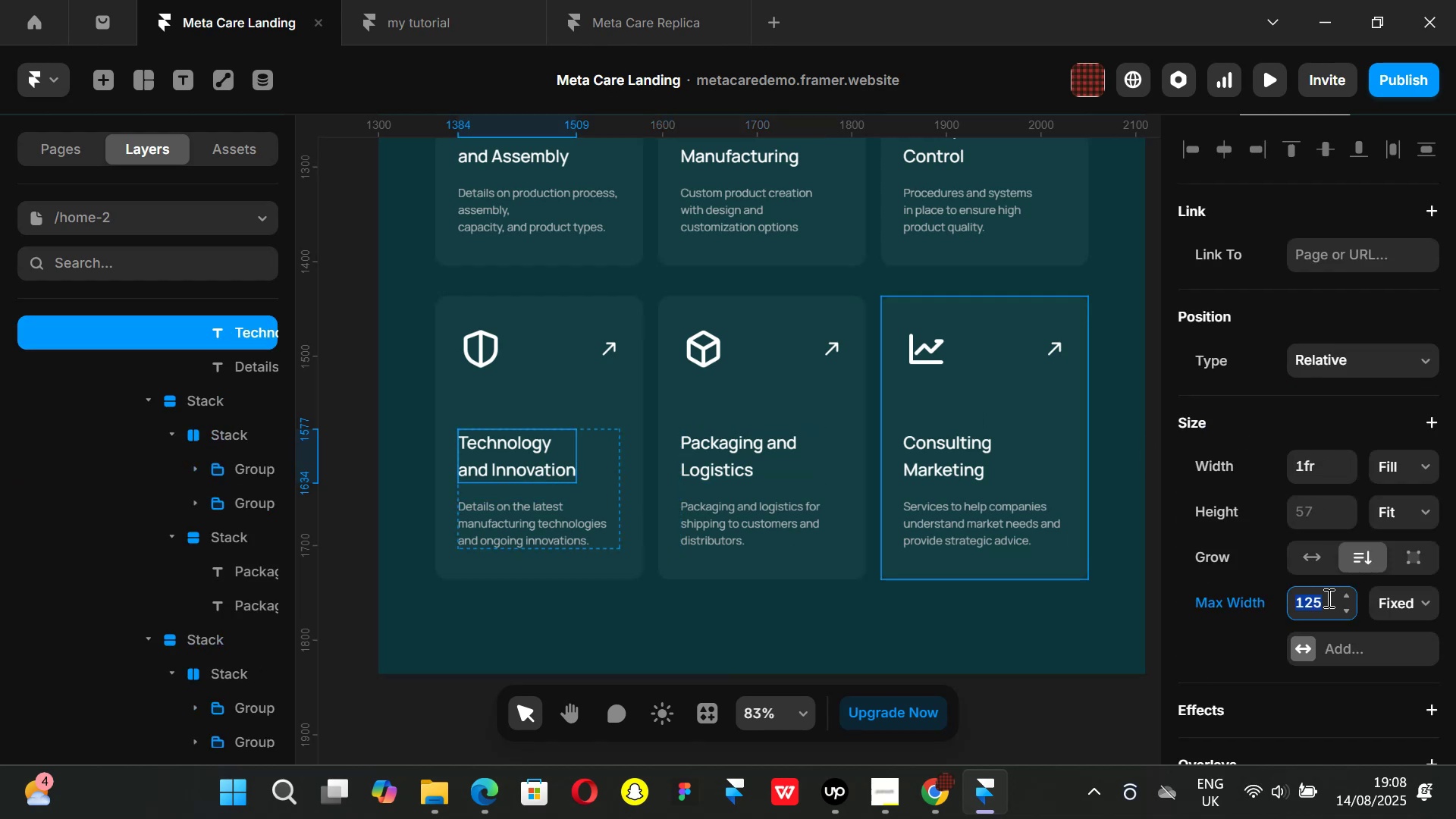 
type(150)
 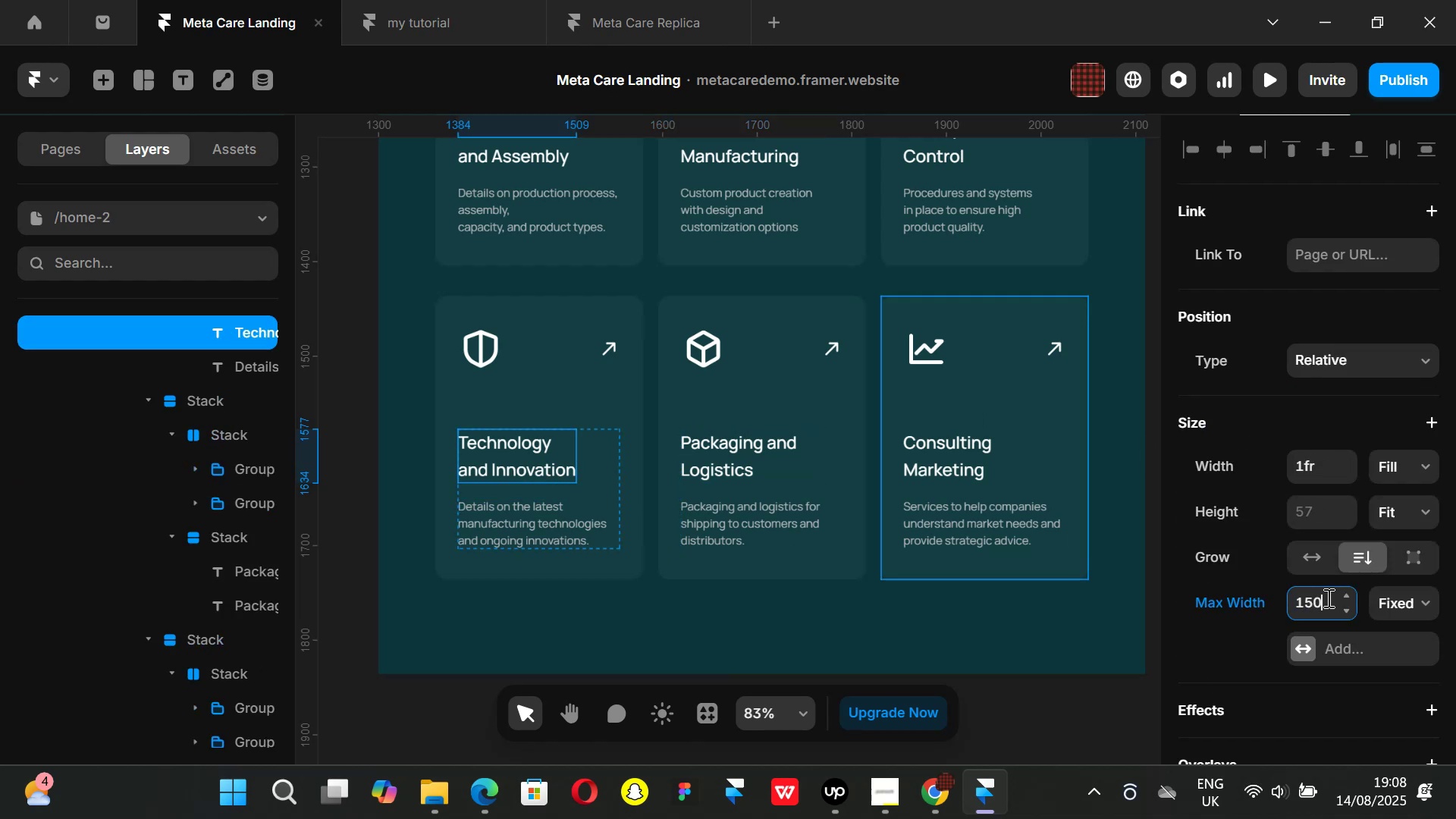 
key(Enter)
 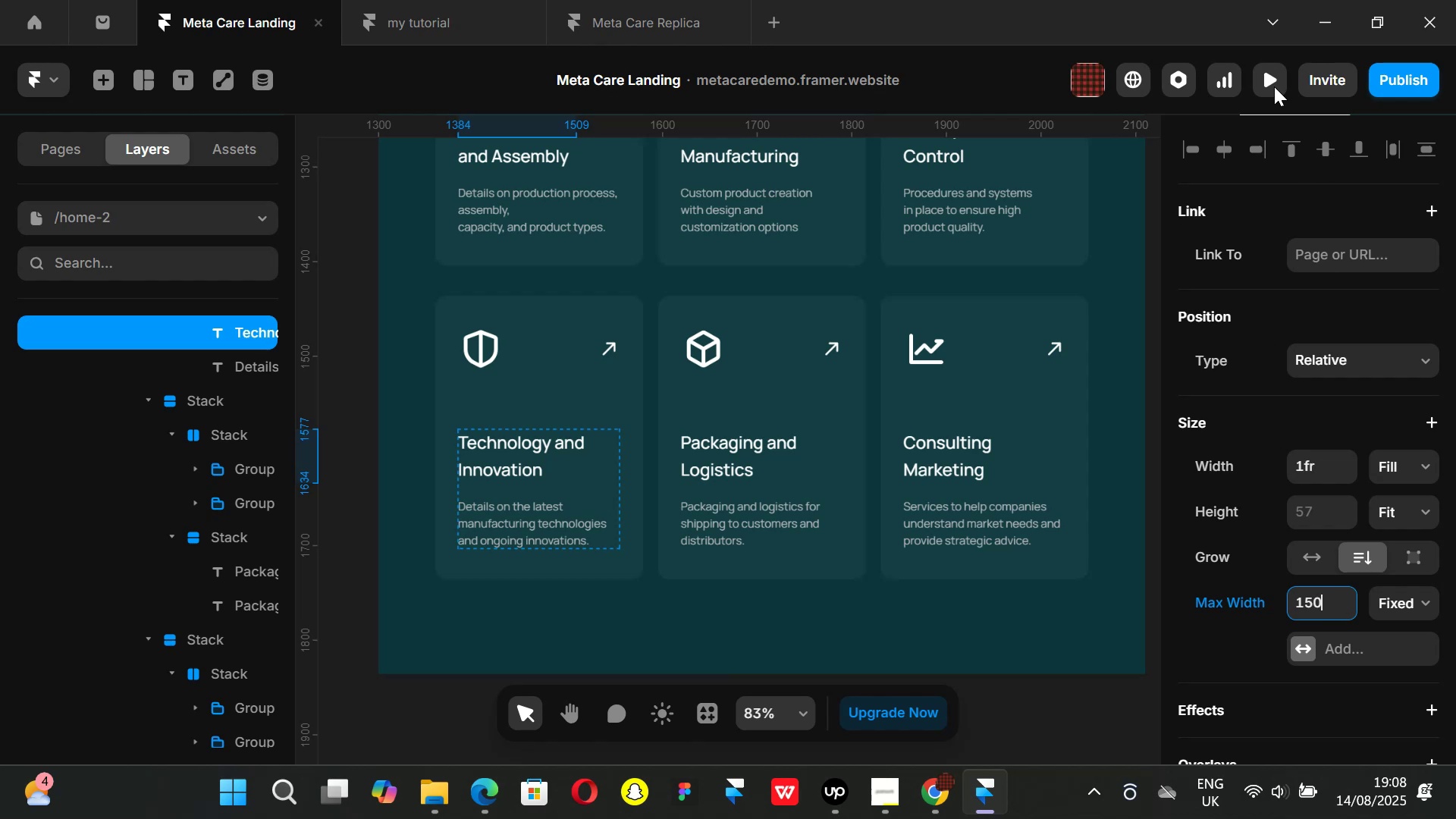 
left_click([1269, 83])
 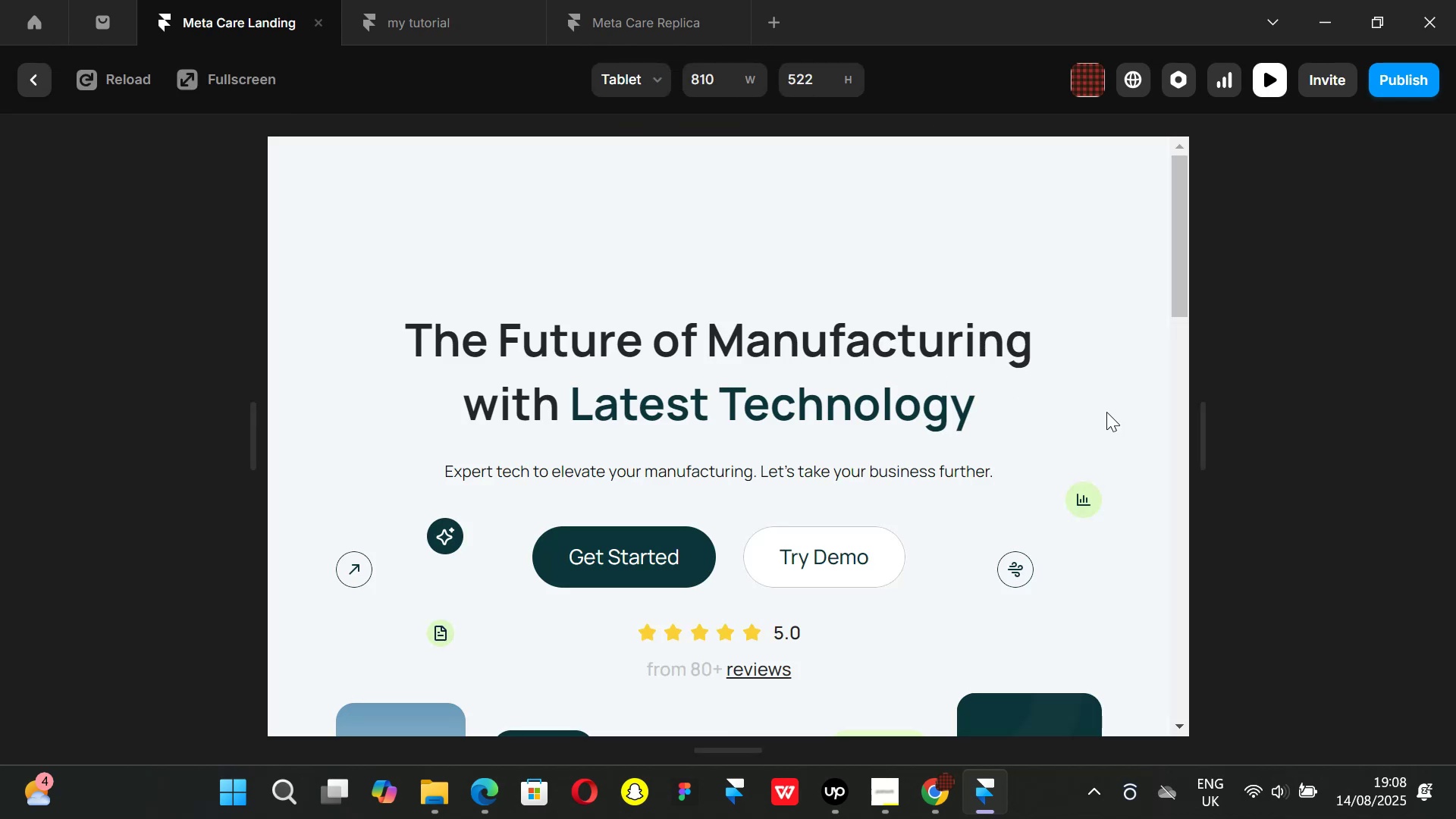 
scroll: coordinate [1090, 424], scroll_direction: down, amount: 10.0
 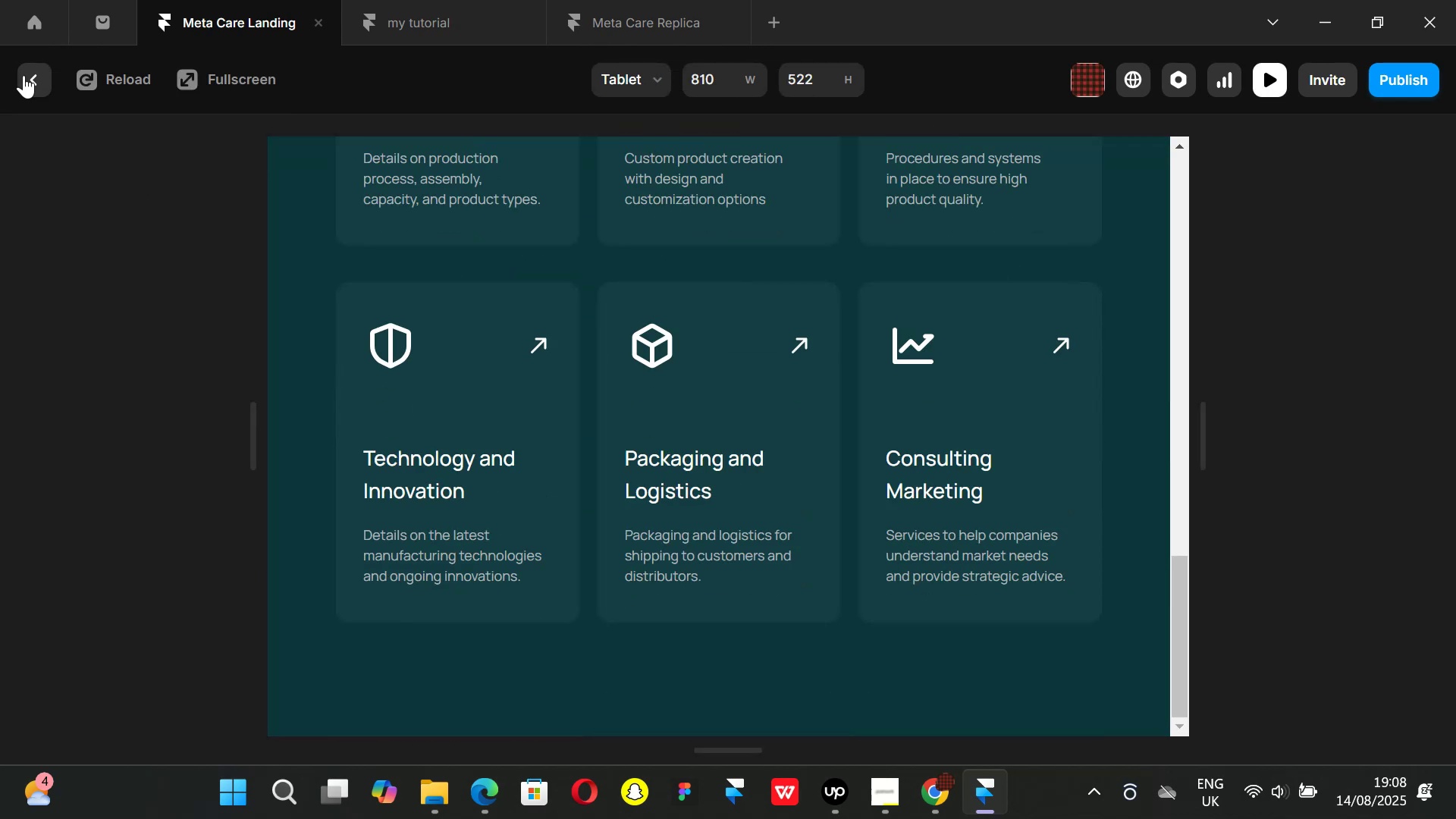 
left_click([24, 75])
 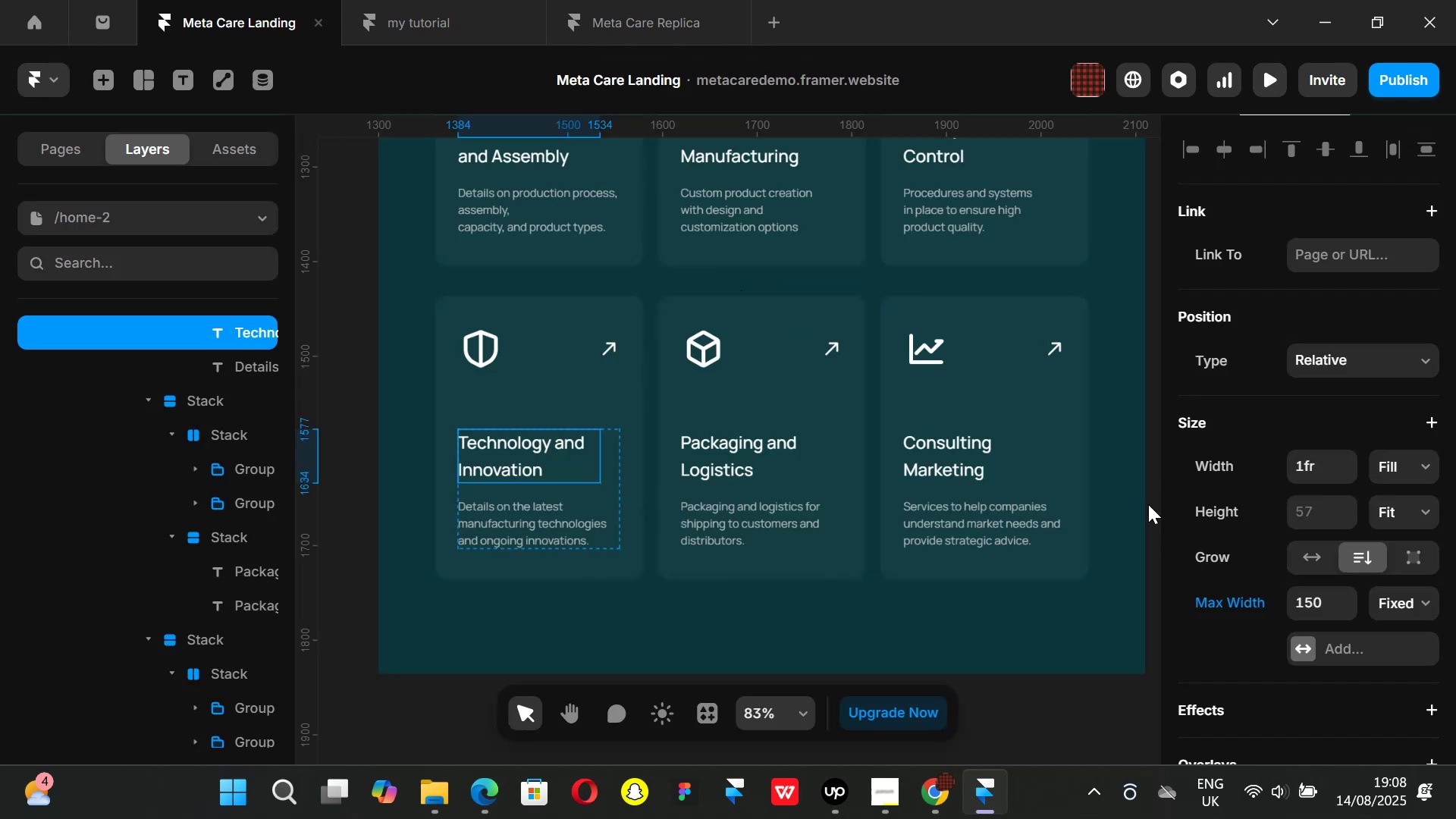 
left_click([1274, 78])
 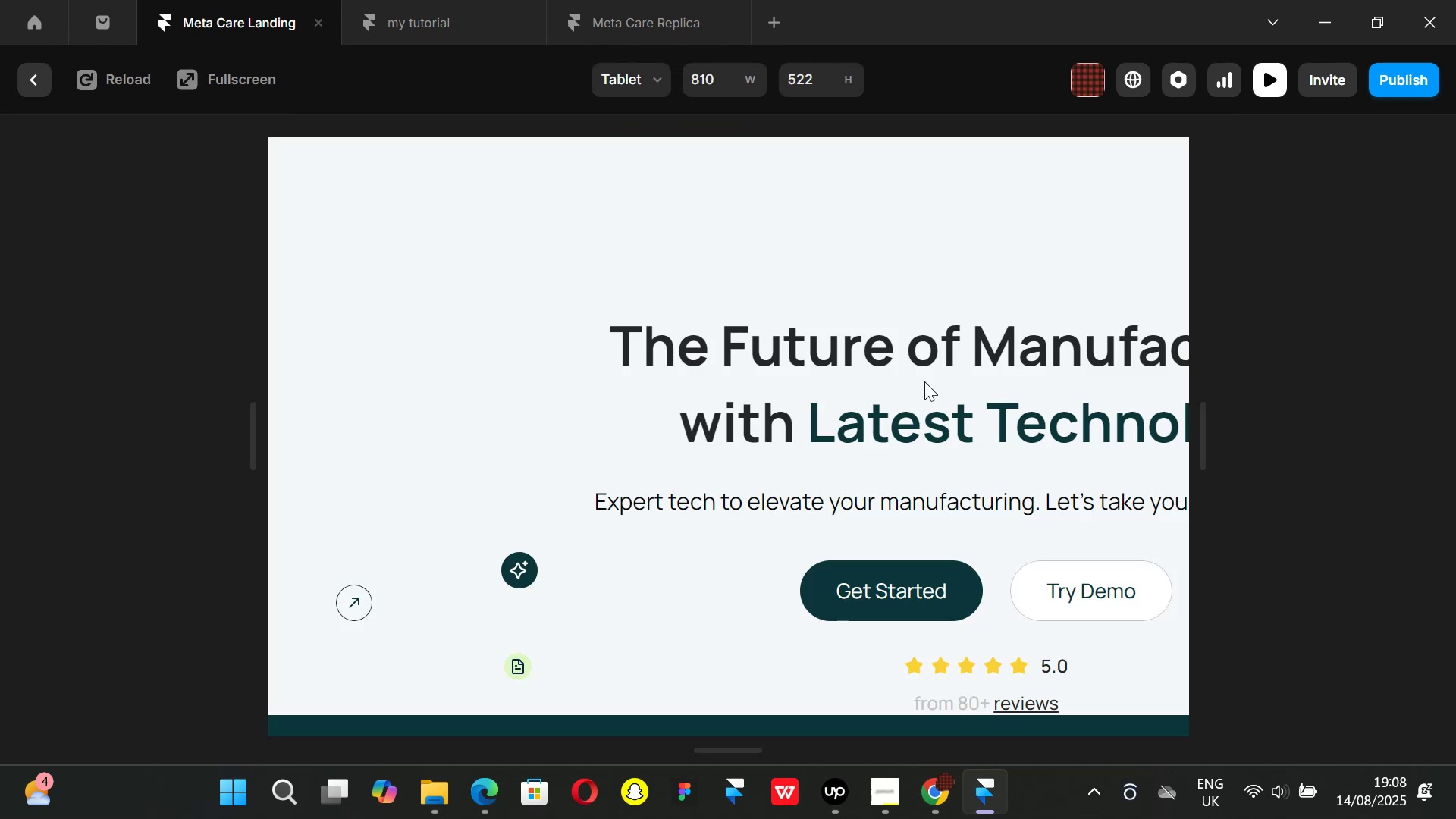 
scroll: coordinate [1065, 426], scroll_direction: down, amount: 12.0
 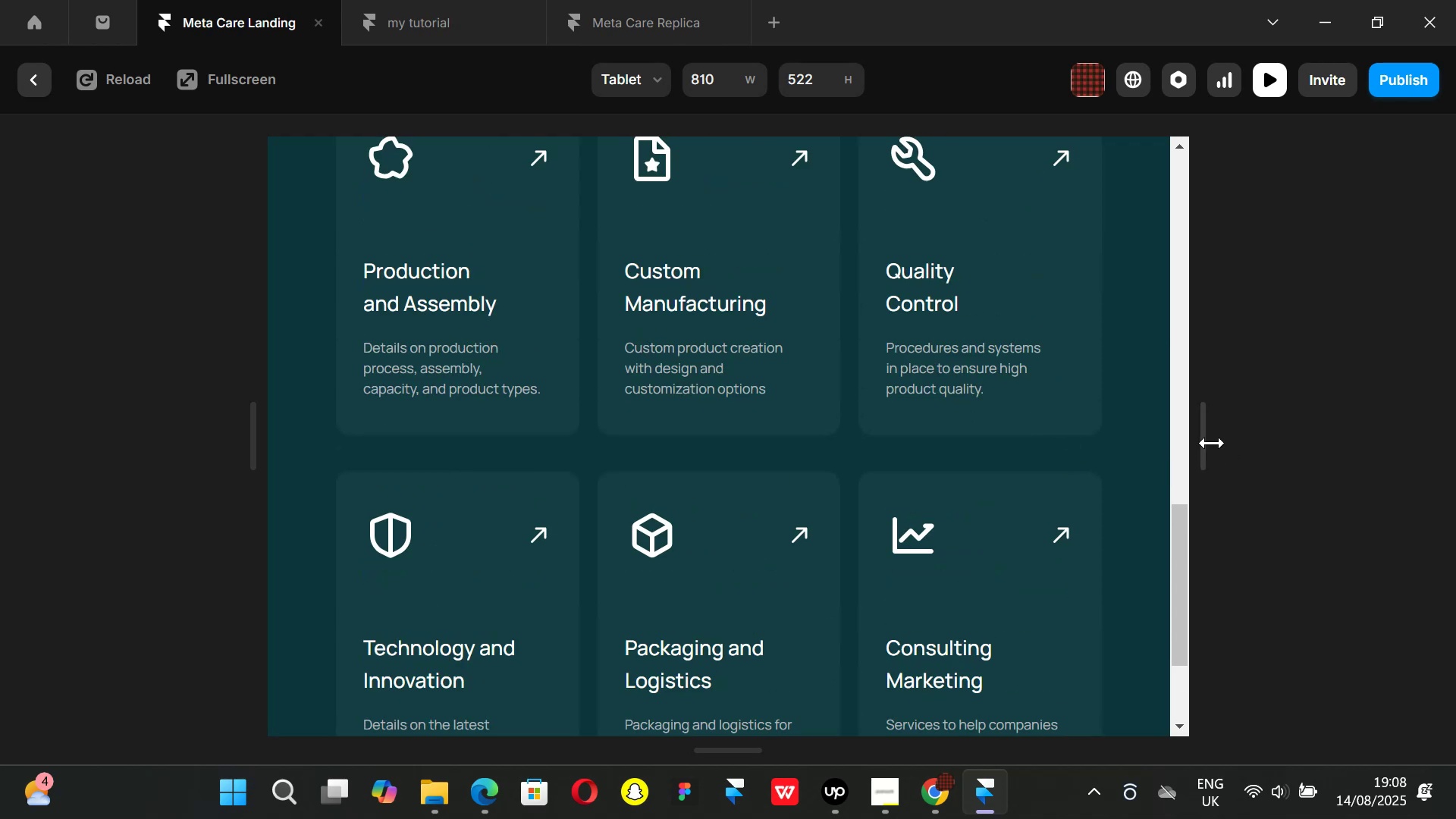 
left_click_drag(start_coordinate=[1212, 443], to_coordinate=[1455, 445])
 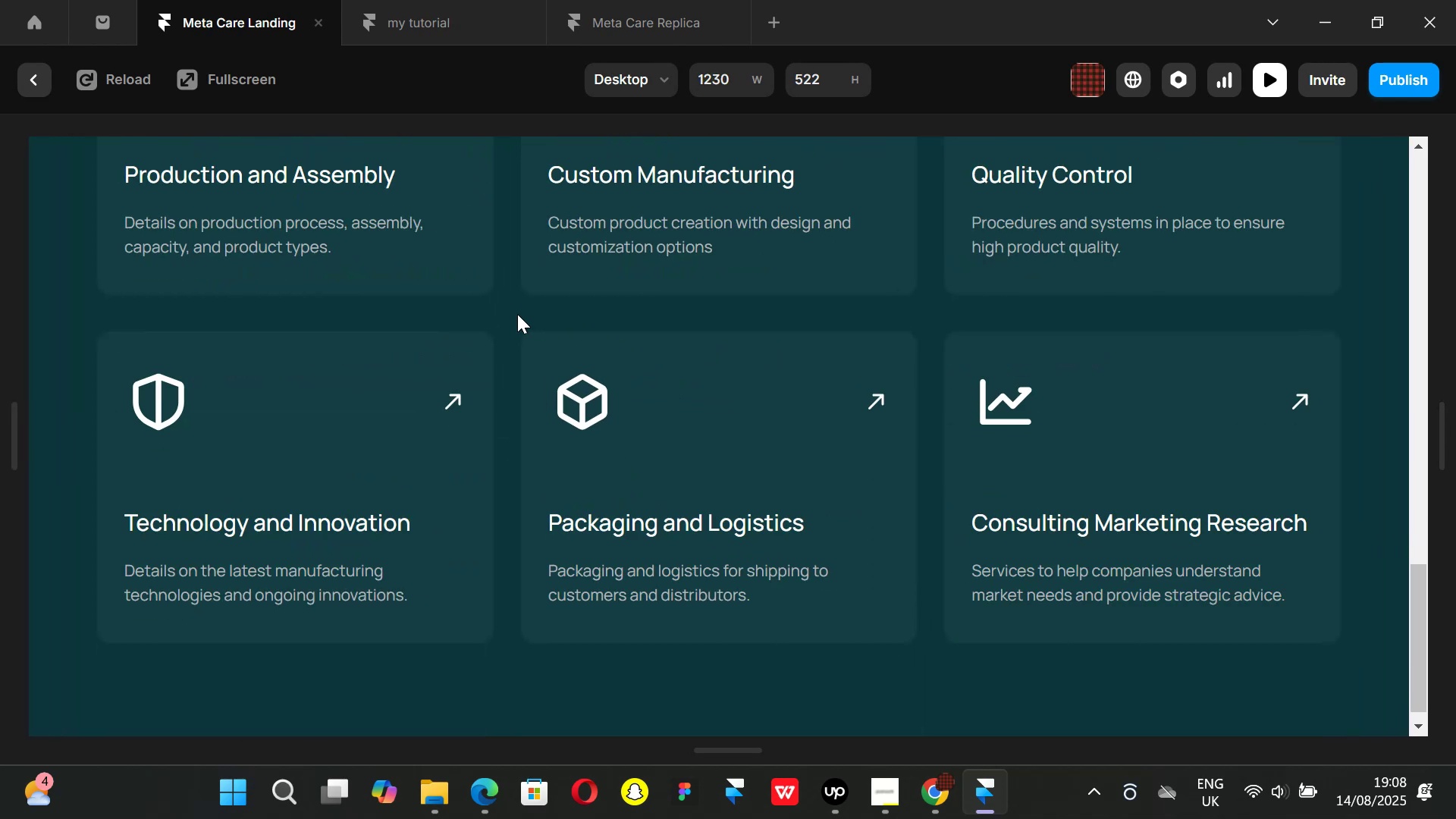 
scroll: coordinate [521, 422], scroll_direction: none, amount: 0.0
 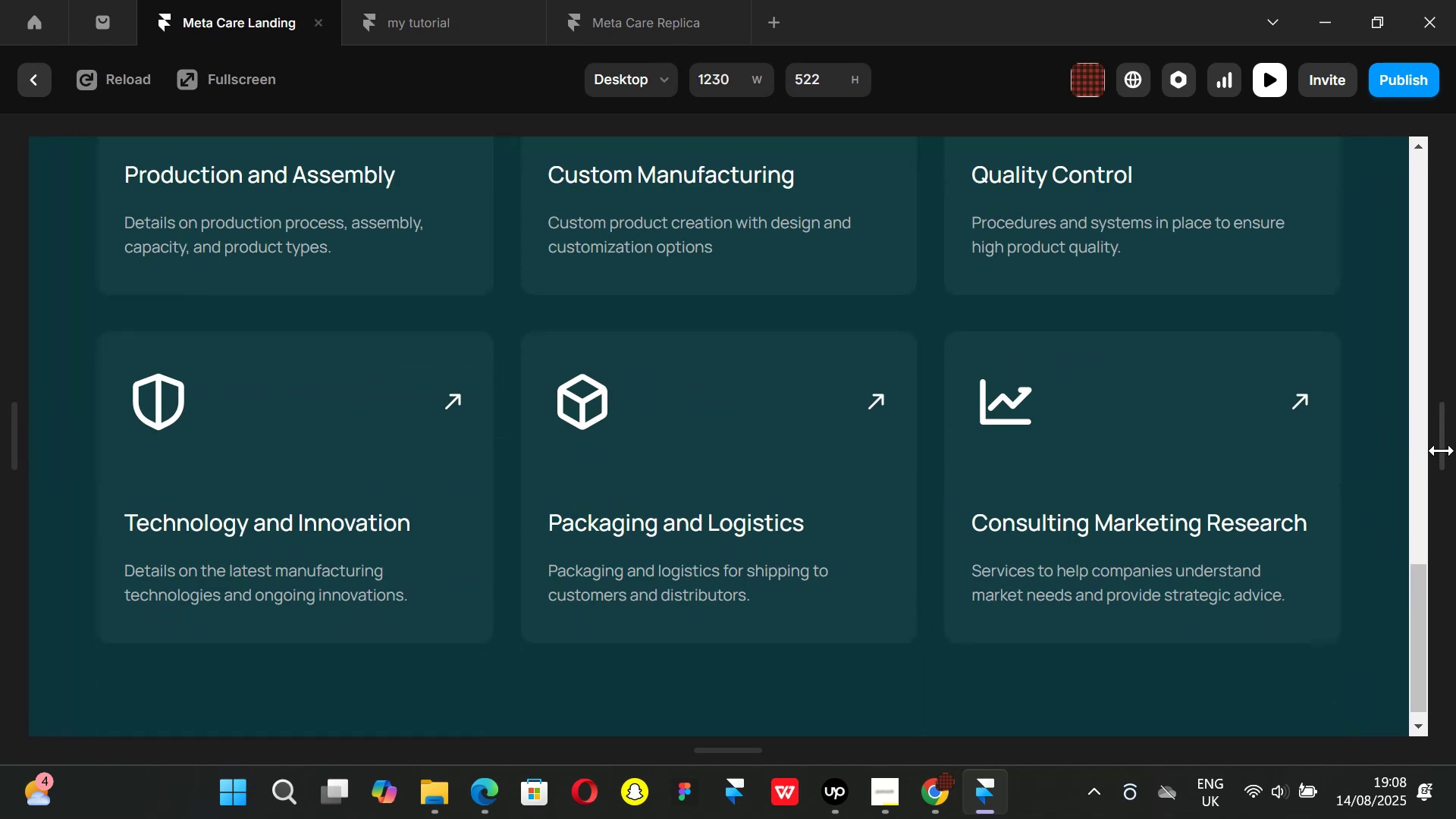 
left_click_drag(start_coordinate=[1442, 450], to_coordinate=[1194, 369])
 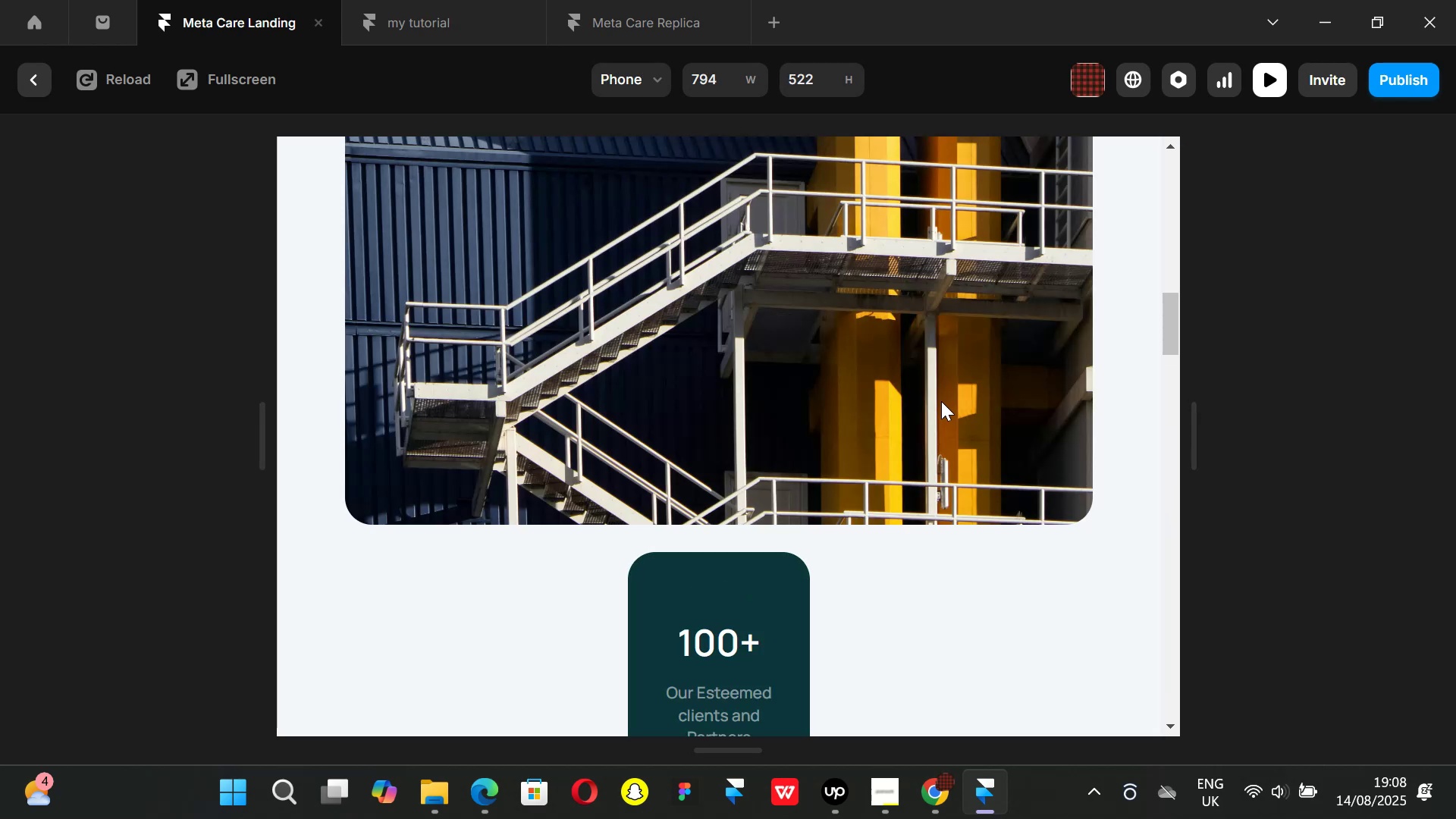 
scroll: coordinate [941, 401], scroll_direction: up, amount: 1.0
 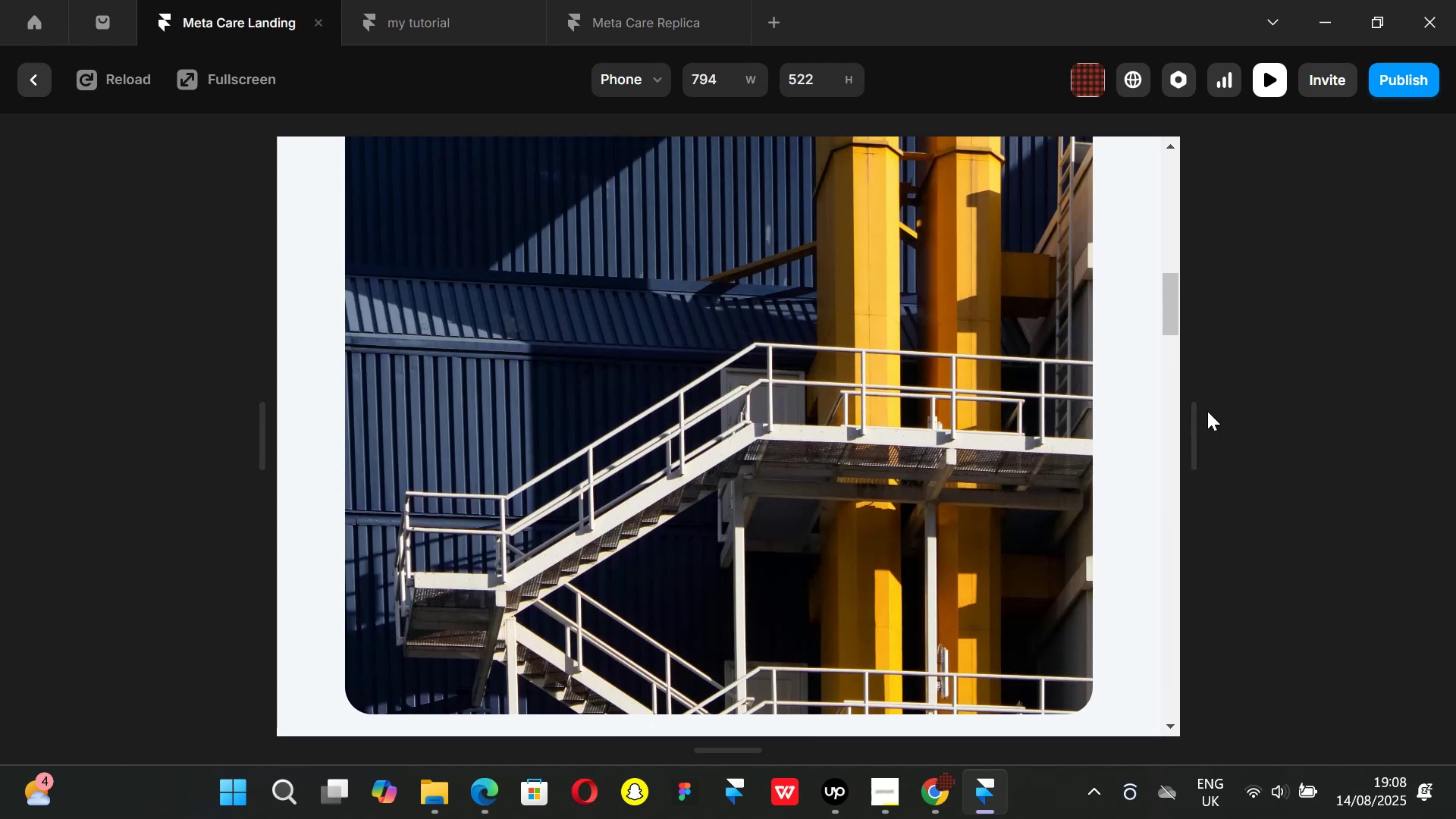 
left_click_drag(start_coordinate=[1198, 416], to_coordinate=[1215, 420])
 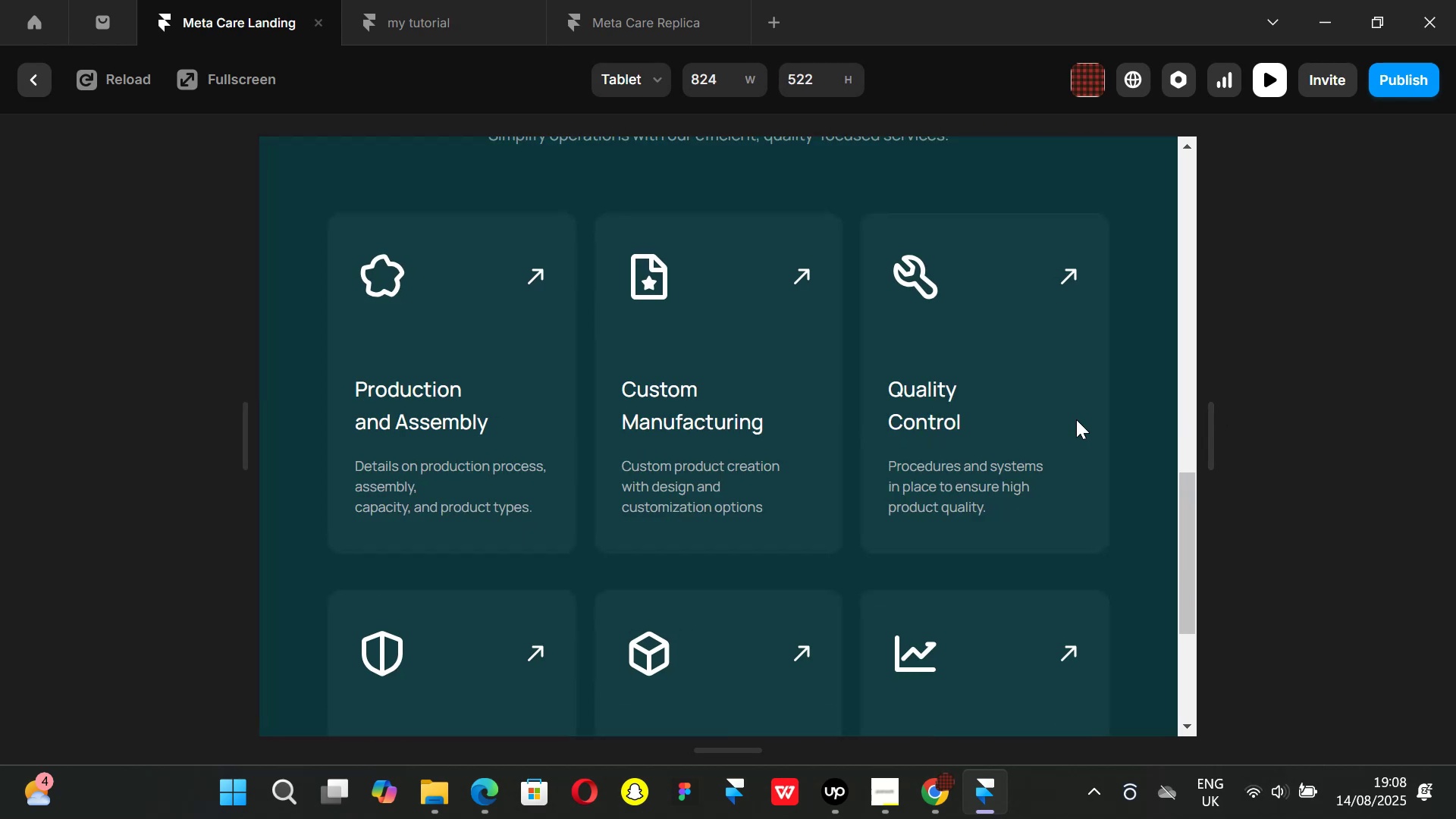 
scroll: coordinate [1076, 419], scroll_direction: up, amount: 1.0
 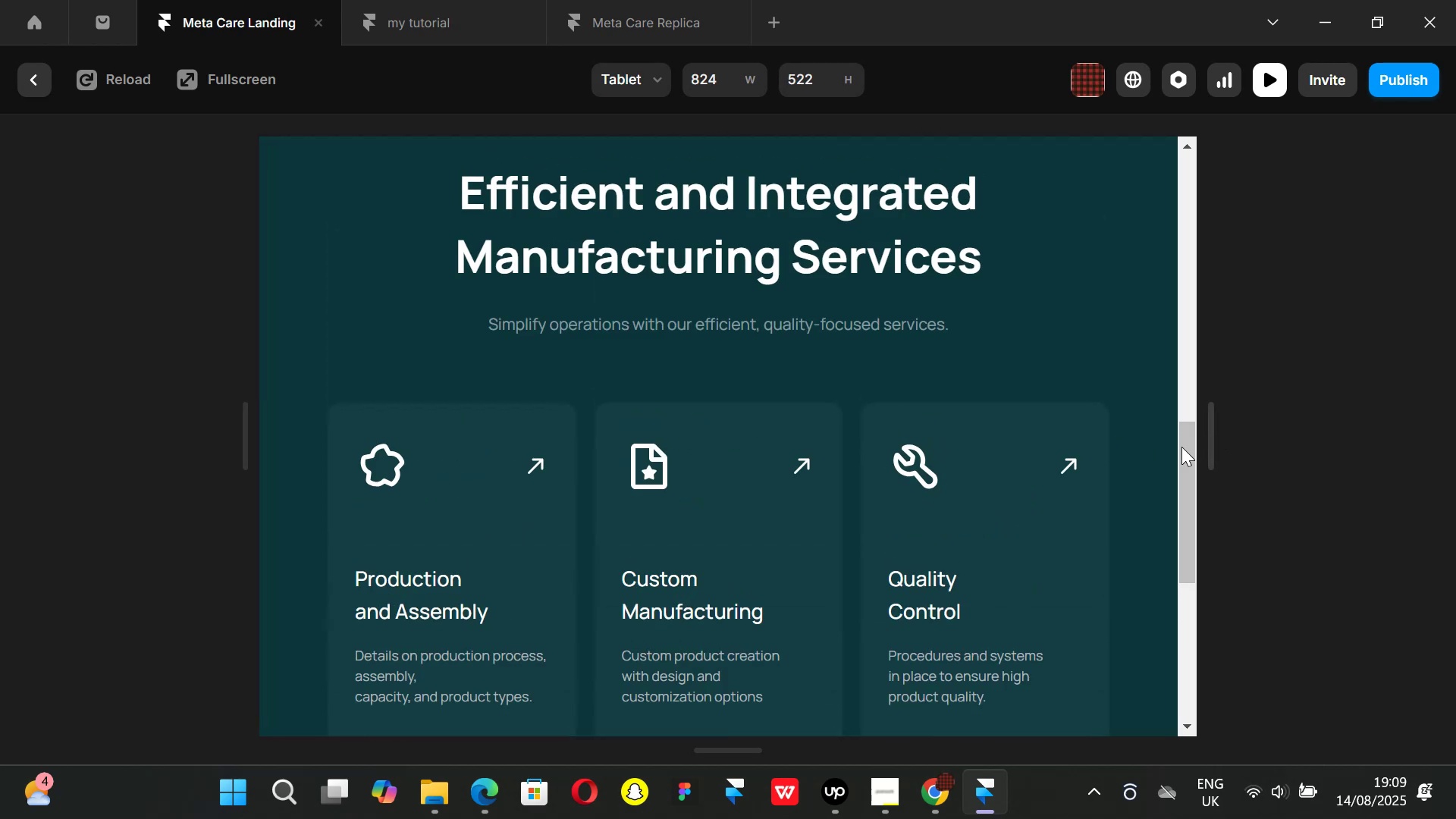 
scroll: coordinate [1099, 470], scroll_direction: down, amount: 1.0
 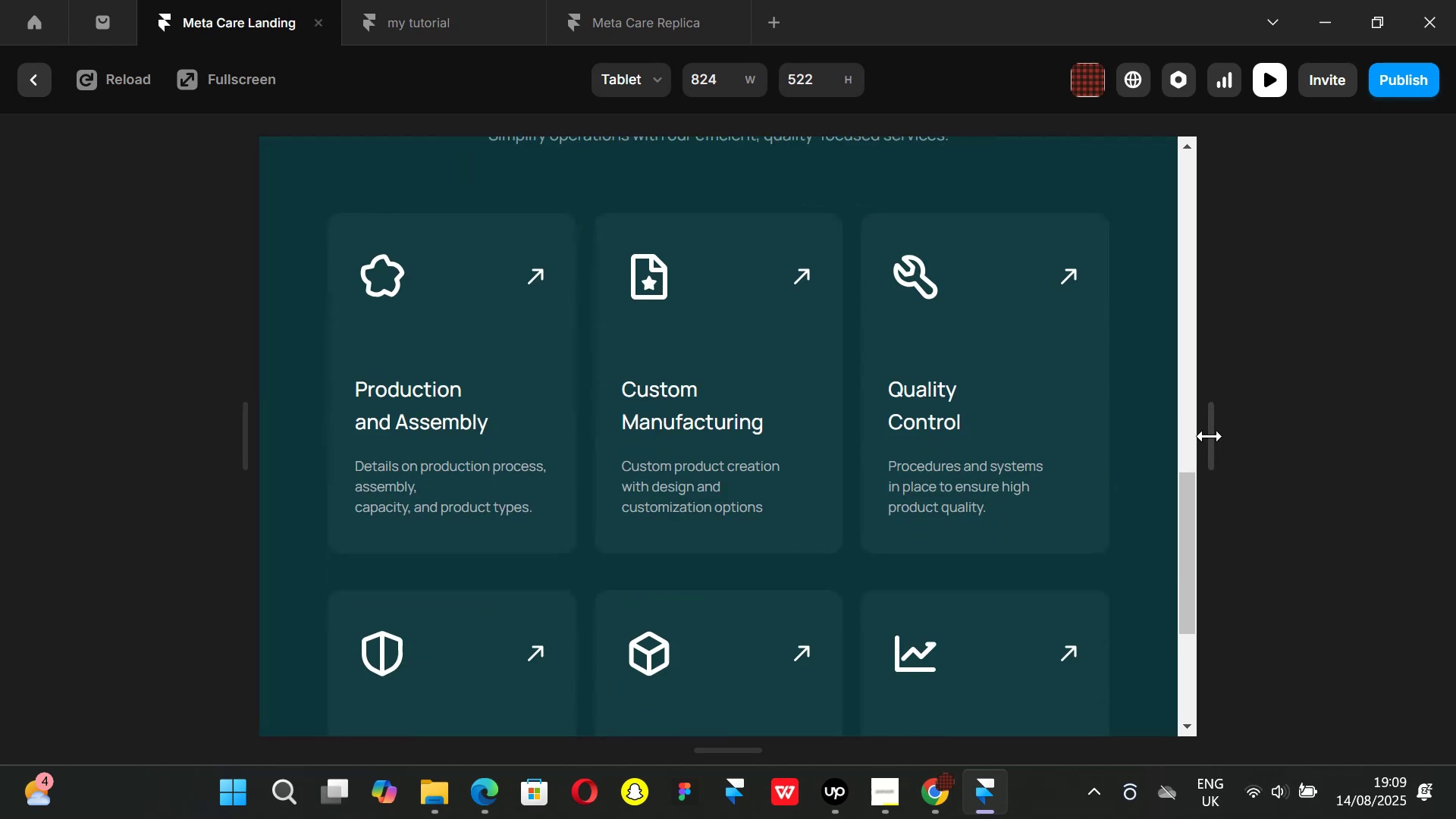 
left_click_drag(start_coordinate=[1211, 438], to_coordinate=[1398, 447])
 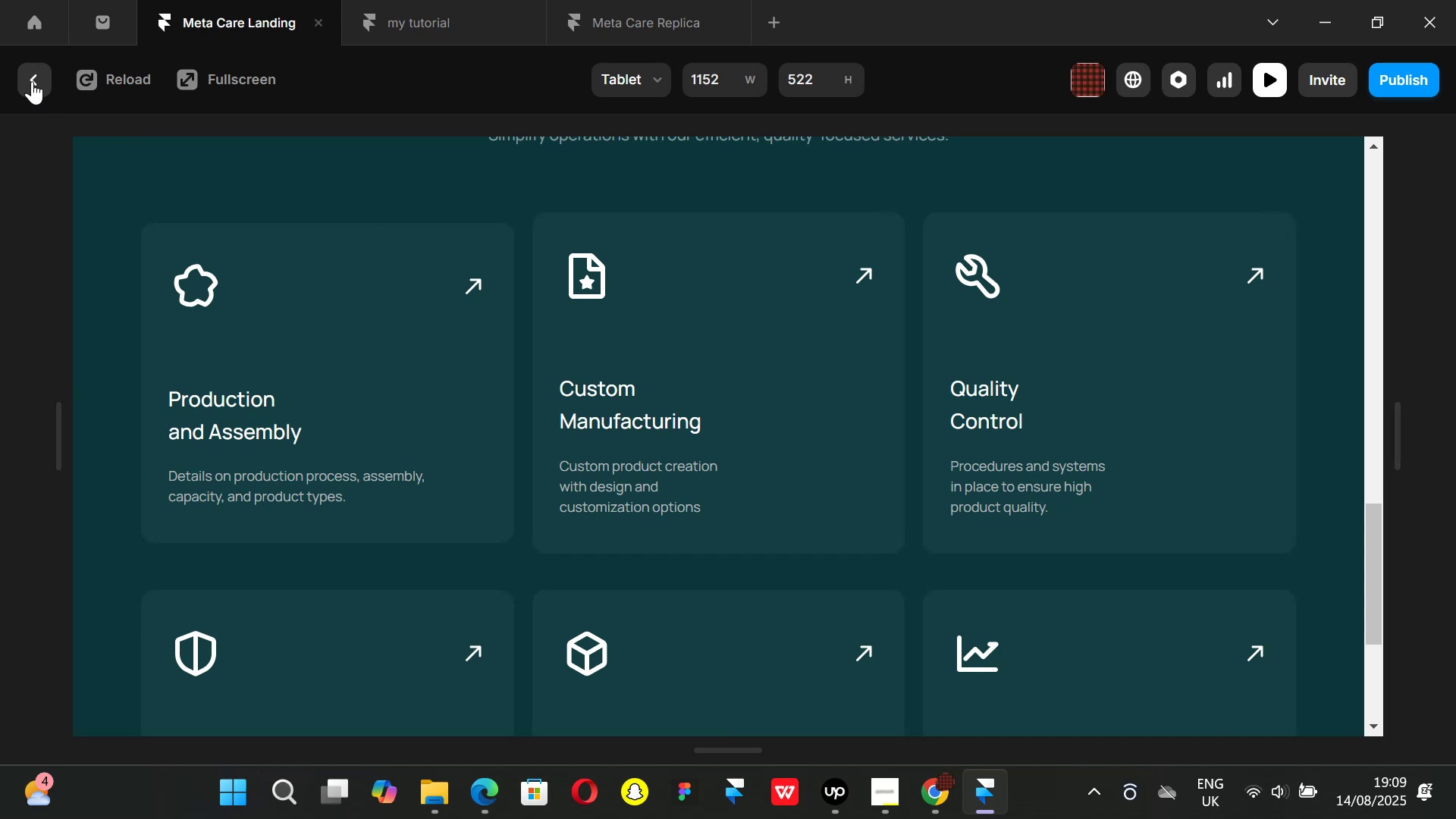 
left_click([32, 80])
 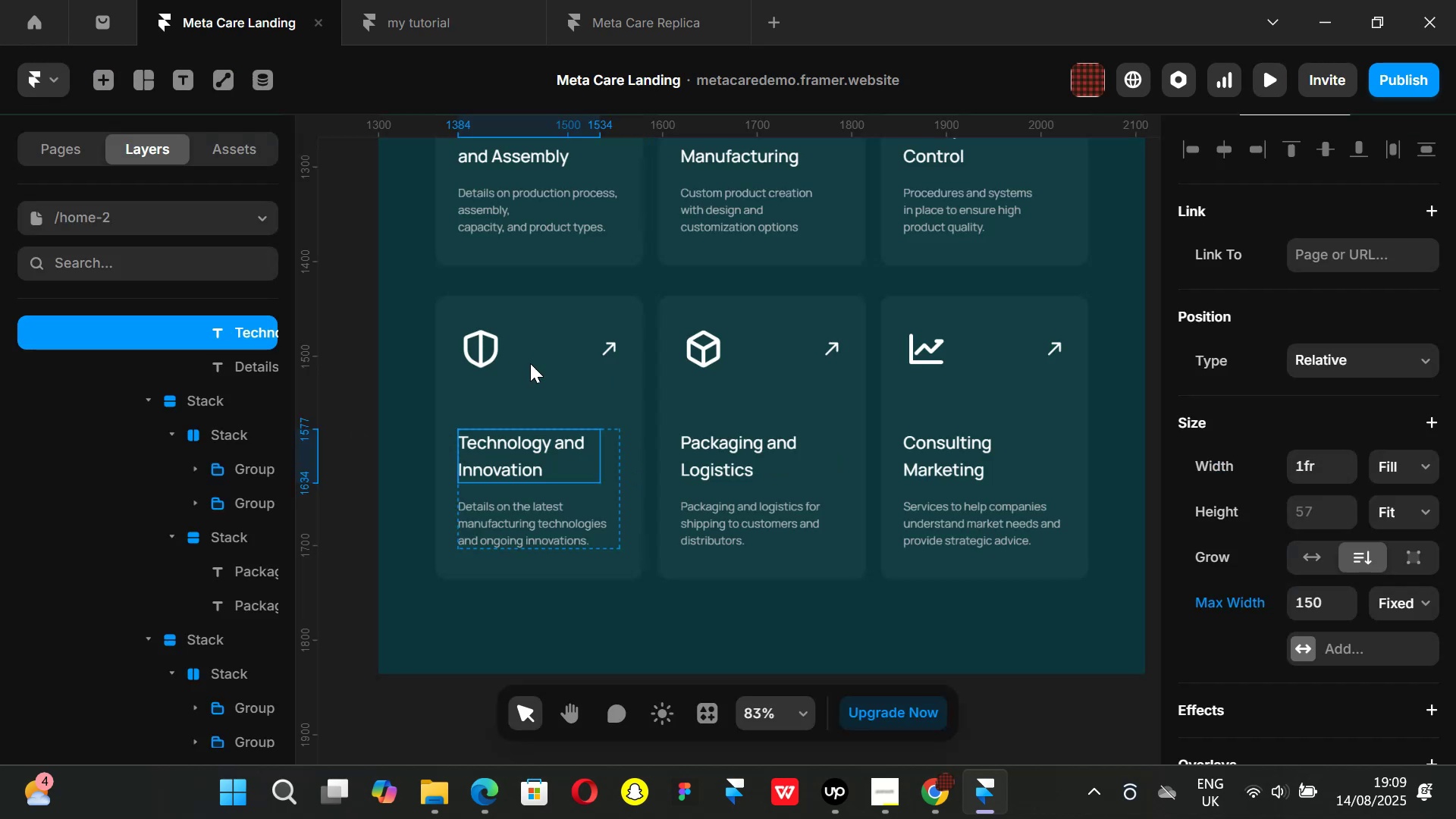 
scroll: coordinate [513, 372], scroll_direction: up, amount: 1.0
 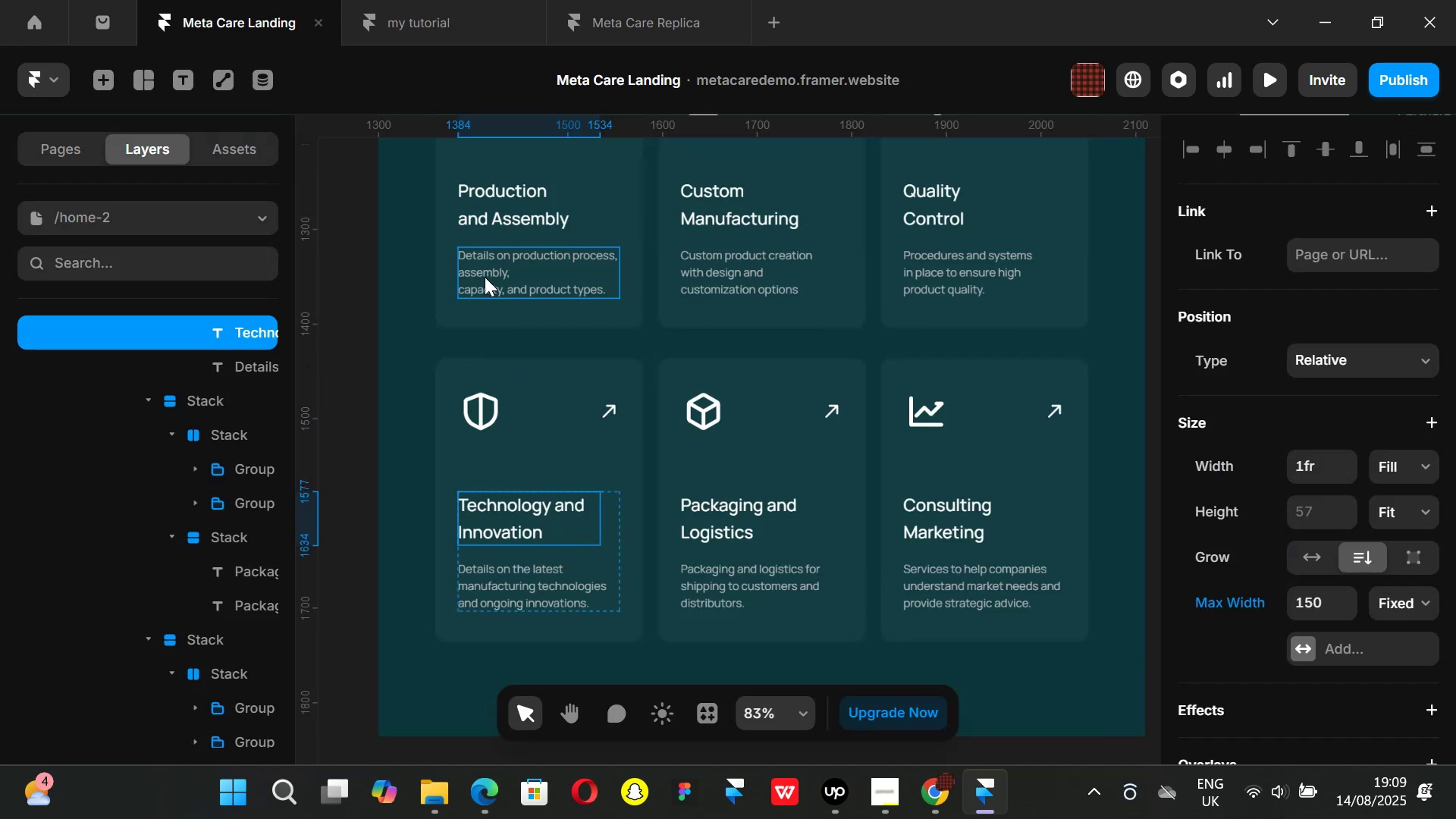 
left_click([485, 277])
 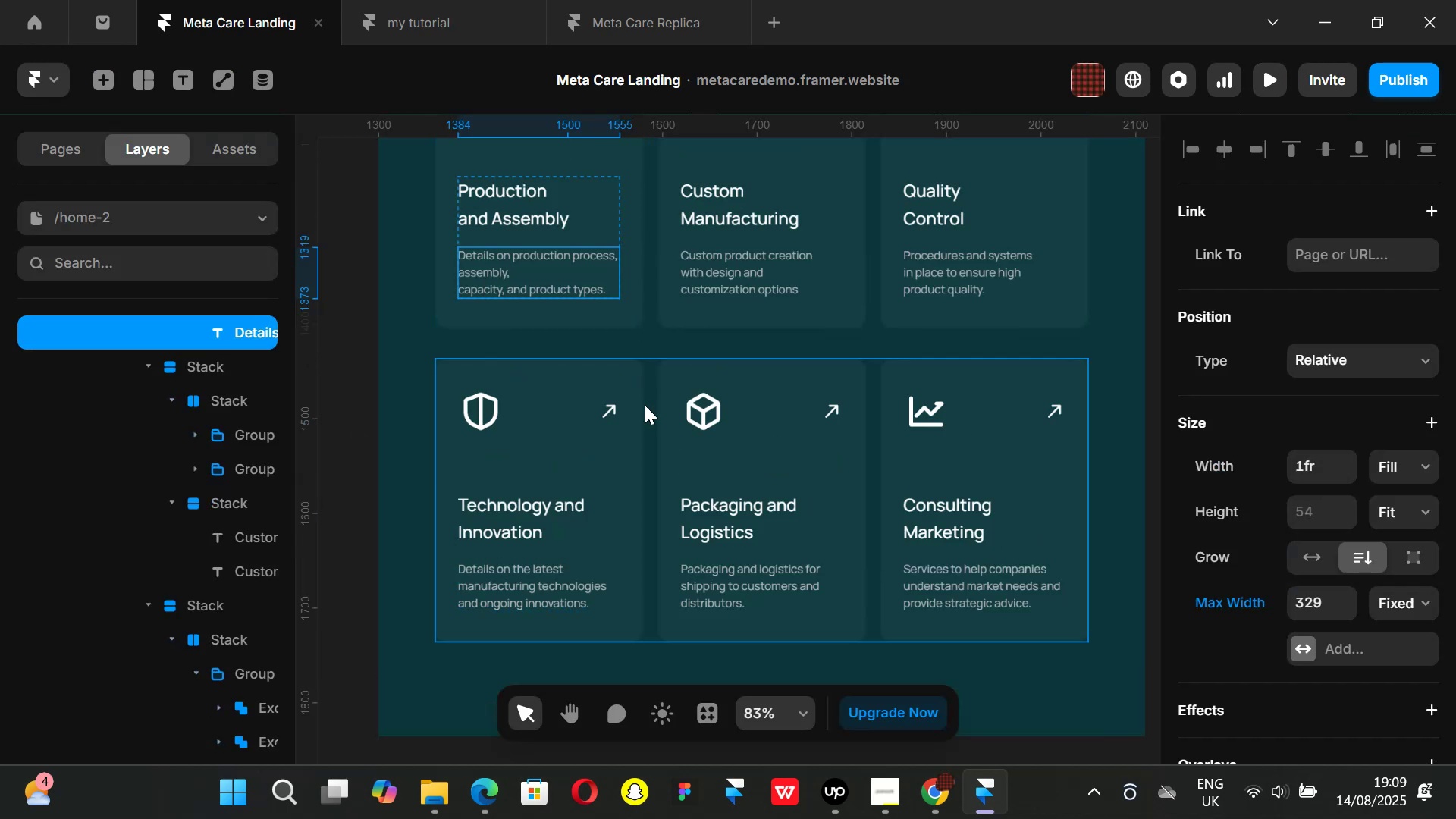 
scroll: coordinate [647, 406], scroll_direction: up, amount: 1.0
 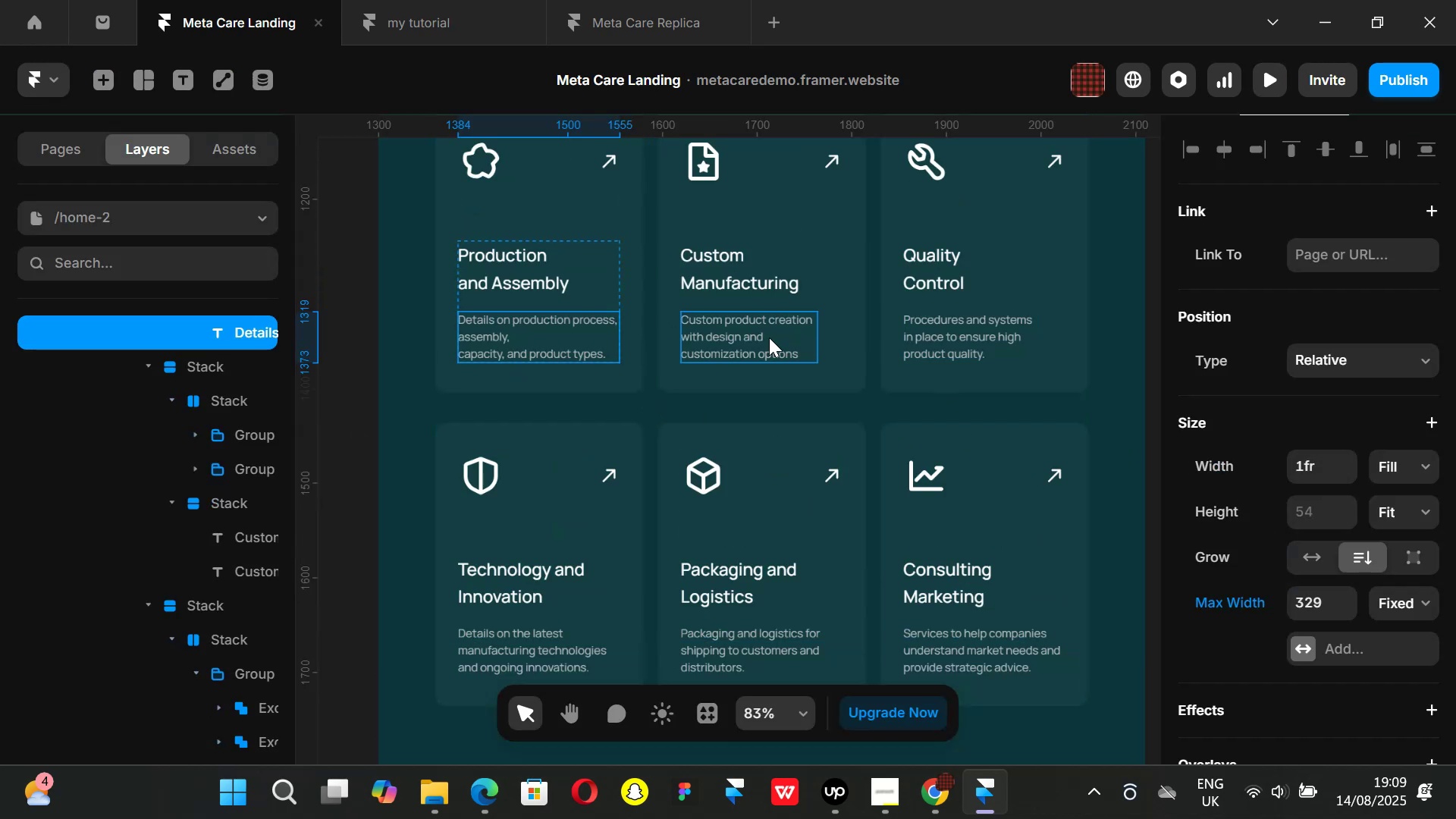 
left_click([764, 337])
 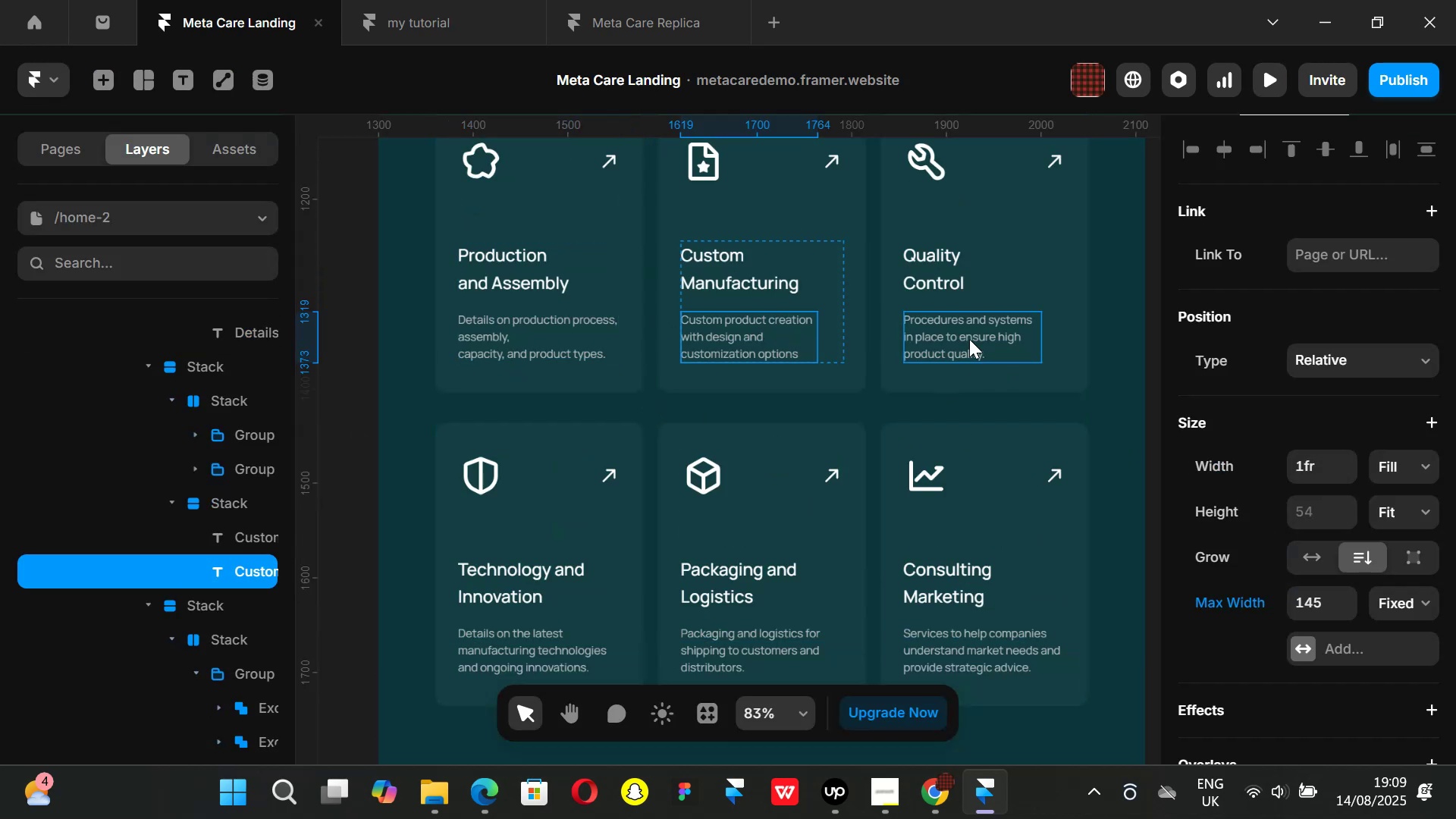 
left_click([969, 339])
 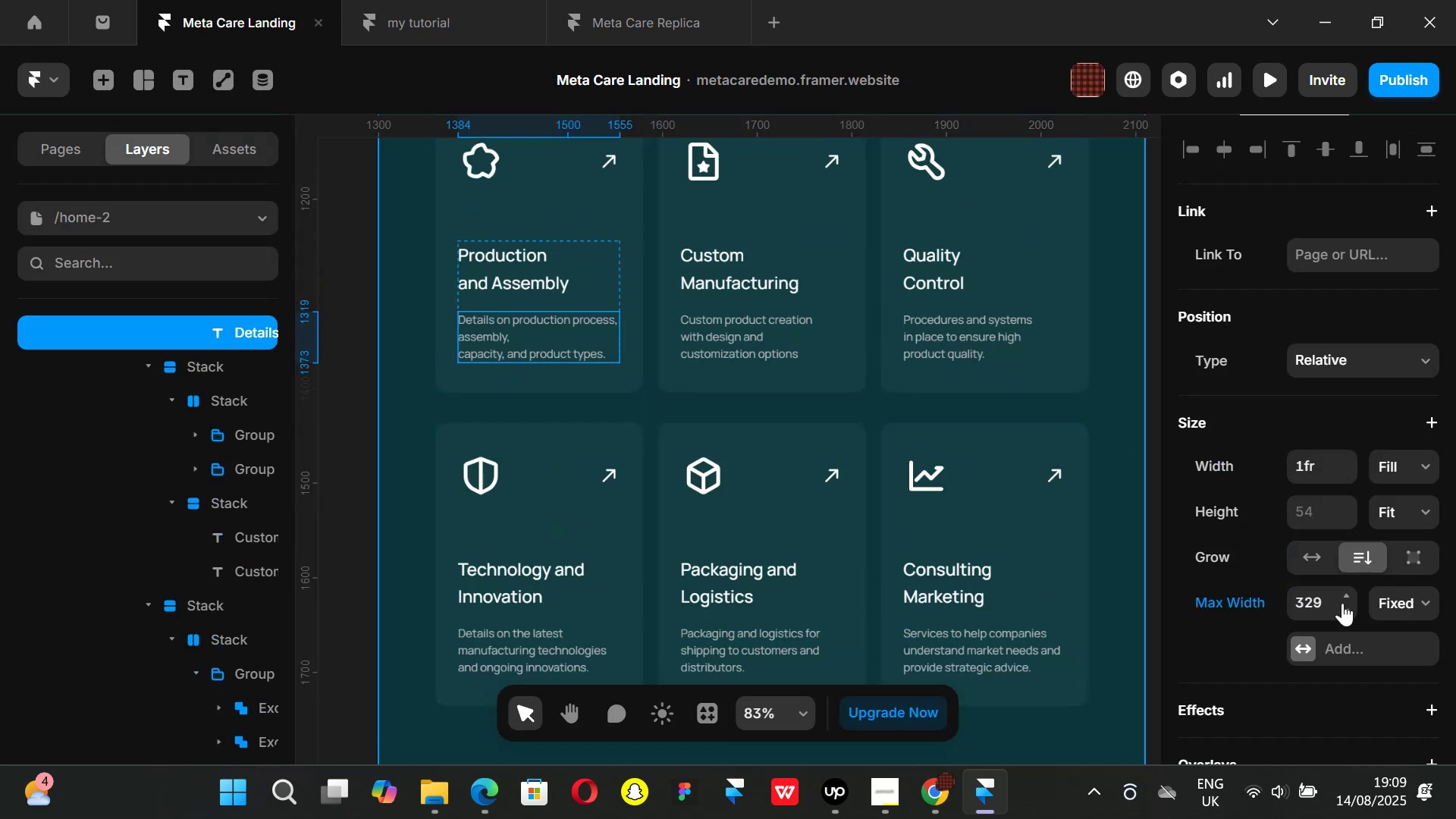 
left_click([1333, 599])
 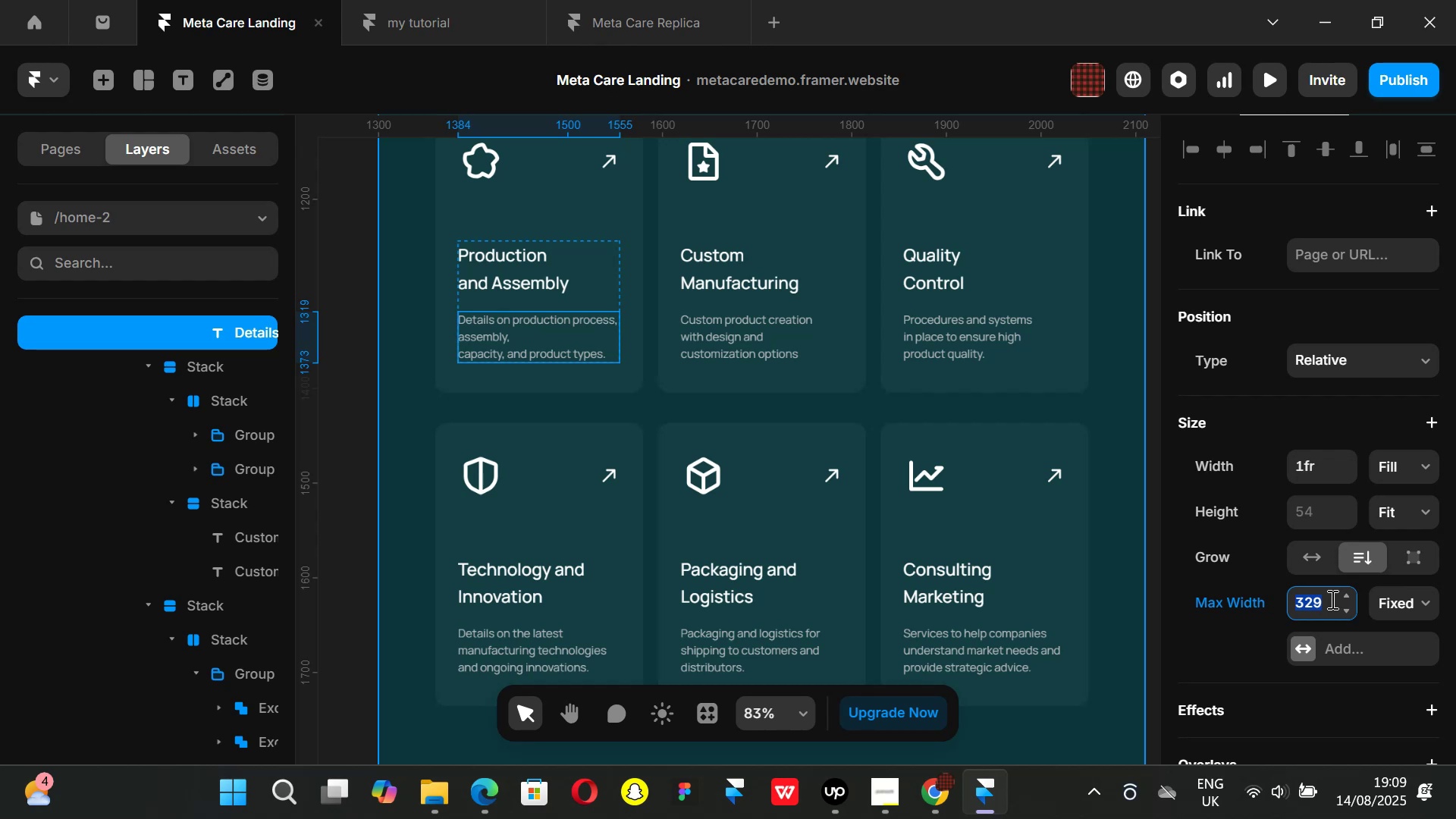 
type(145)
key(Backspace)
key(Backspace)
type(60)
 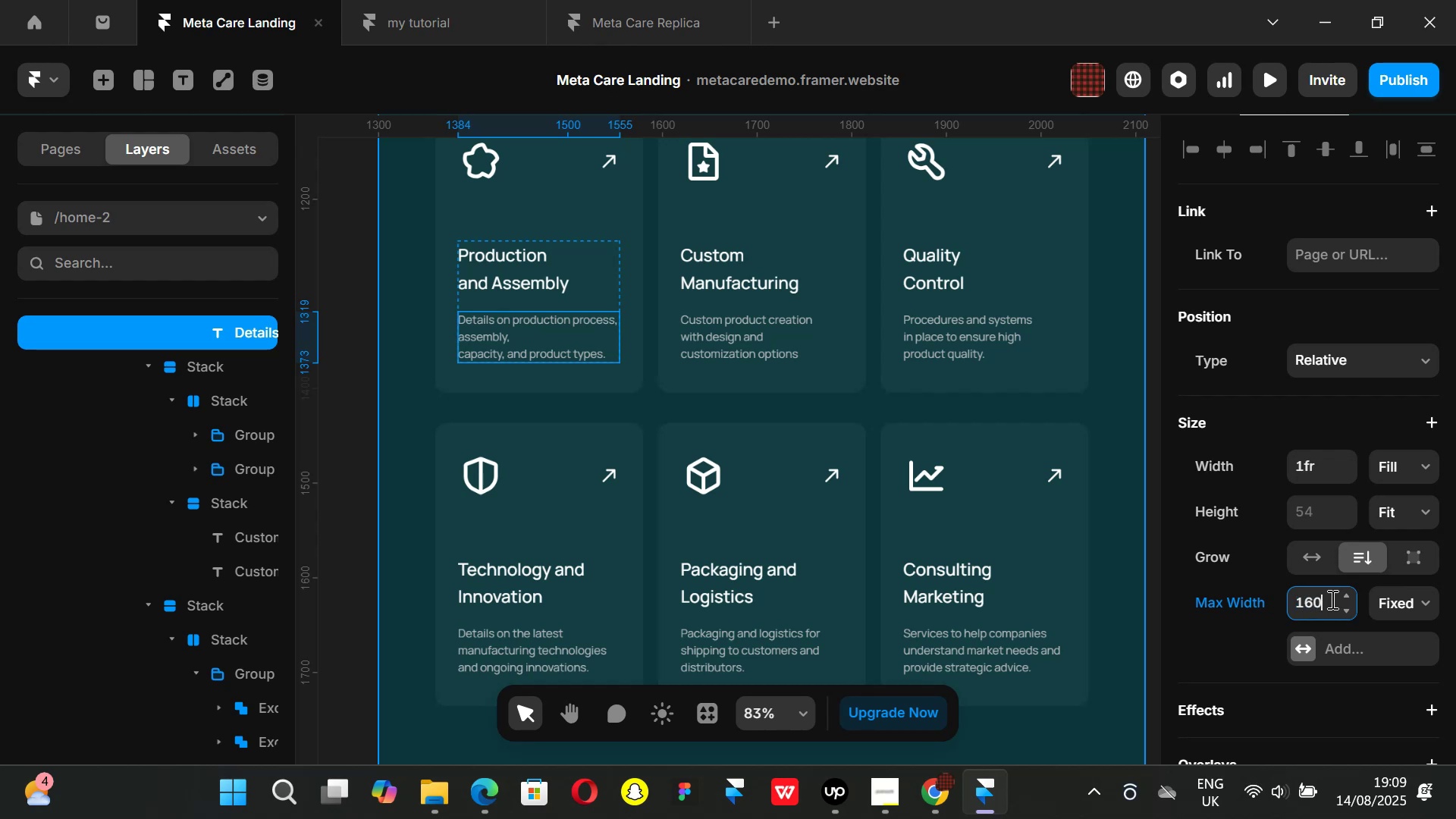 
key(Enter)
 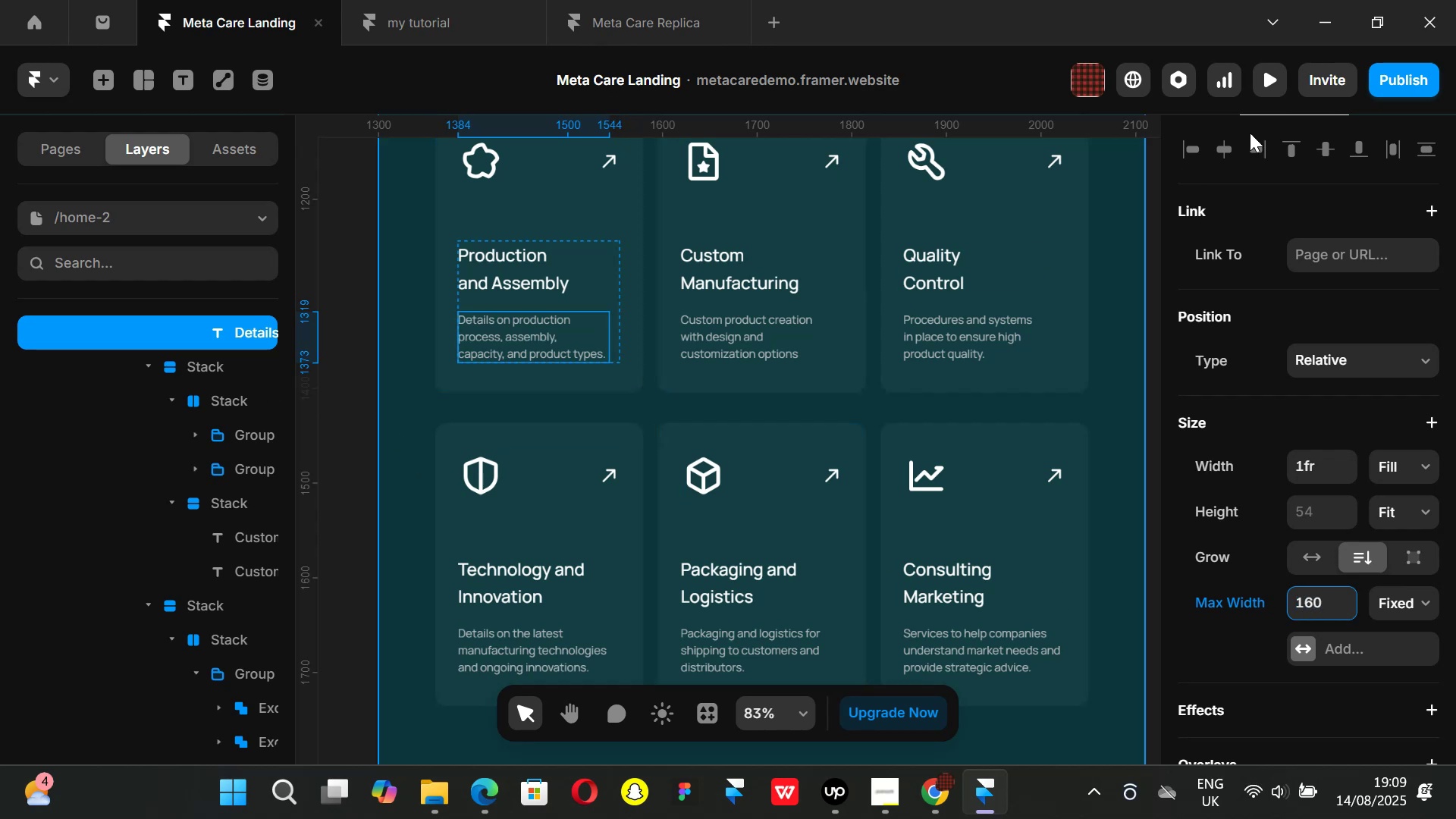 
left_click([1269, 77])
 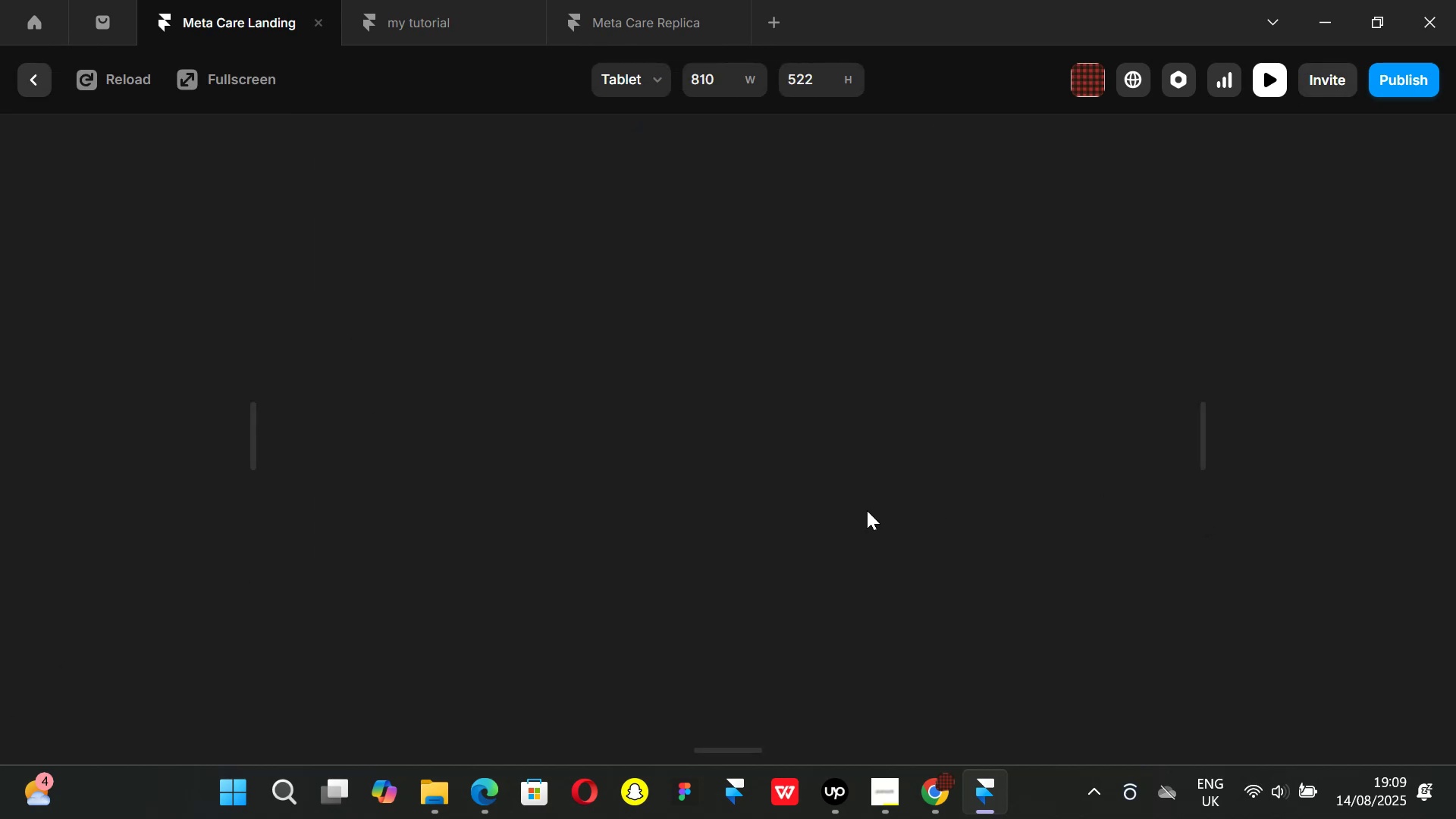 
scroll: coordinate [867, 510], scroll_direction: down, amount: 7.0
 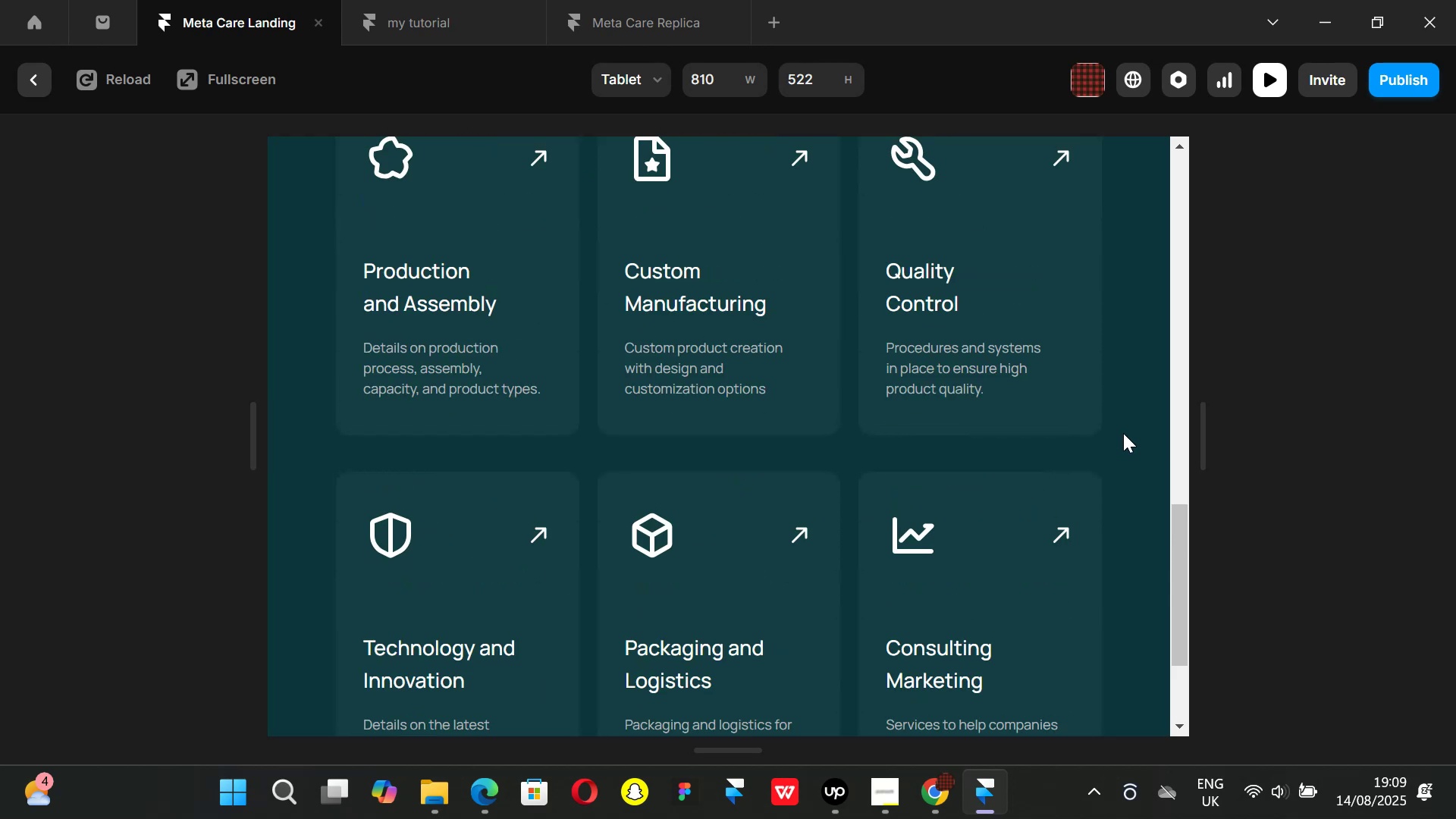 
scroll: coordinate [1123, 433], scroll_direction: up, amount: 1.0
 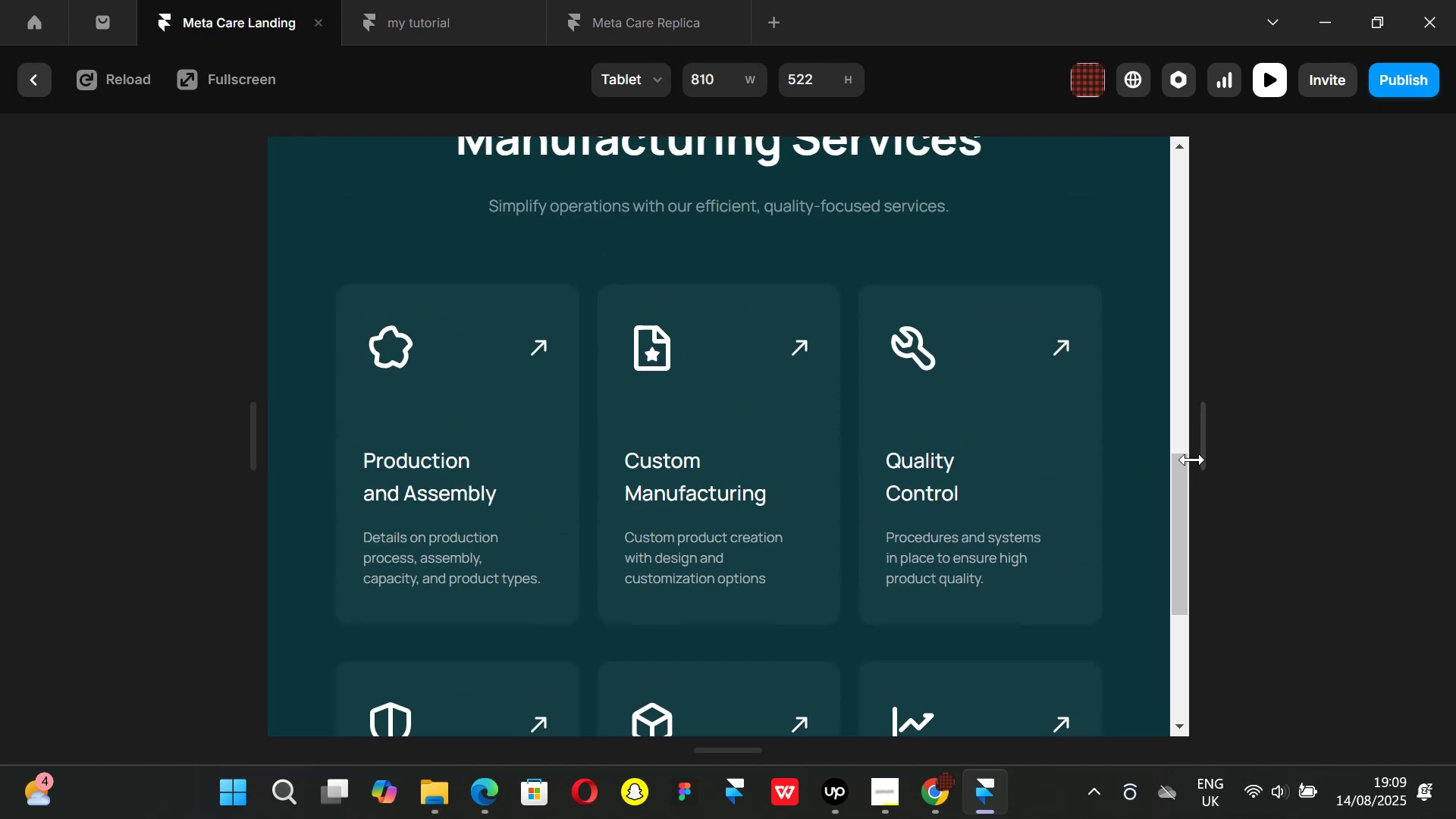 
left_click_drag(start_coordinate=[1200, 453], to_coordinate=[1185, 401])
 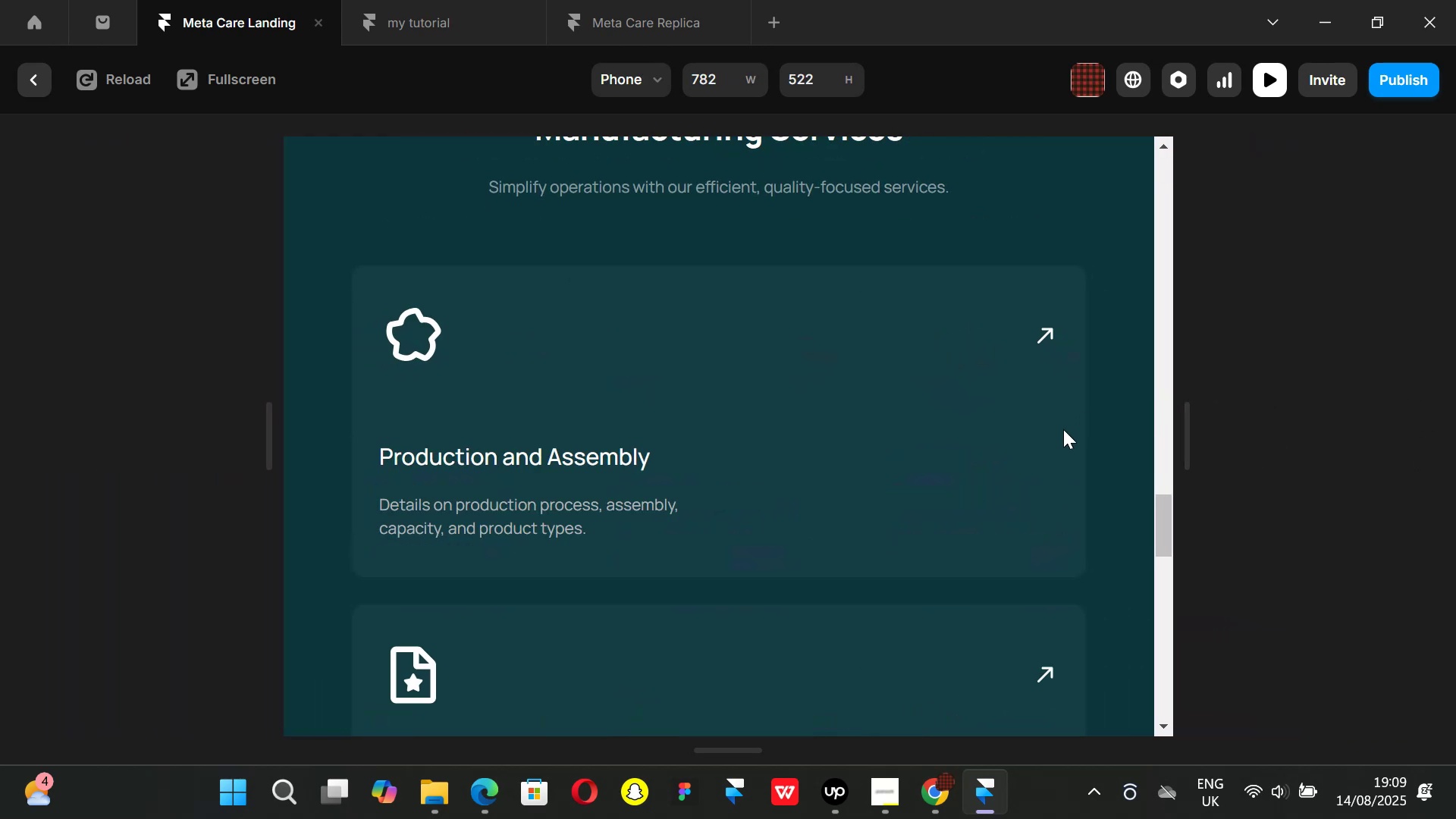 
scroll: coordinate [1061, 449], scroll_direction: down, amount: 2.0
 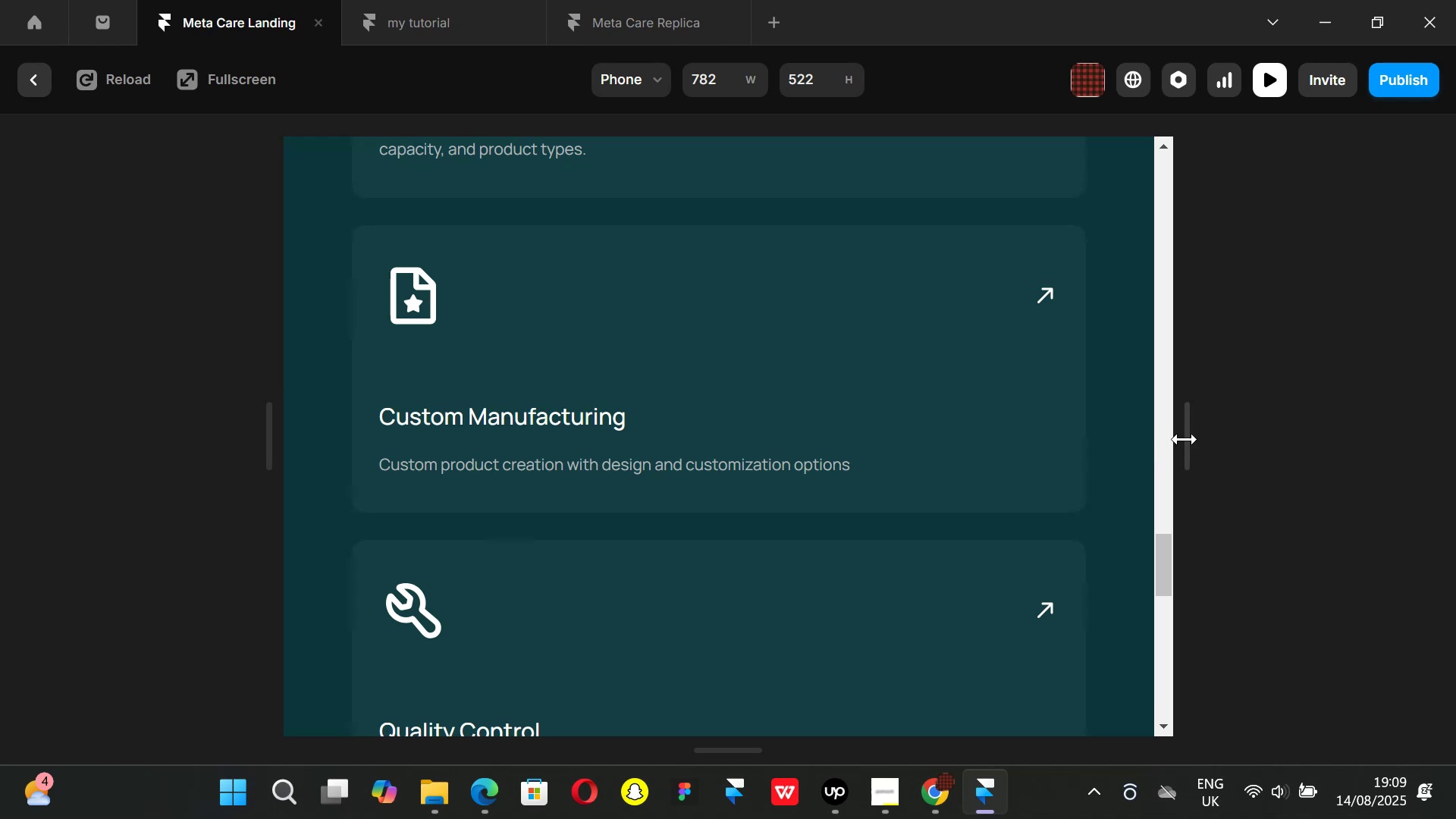 
left_click_drag(start_coordinate=[1188, 439], to_coordinate=[1454, 469])
 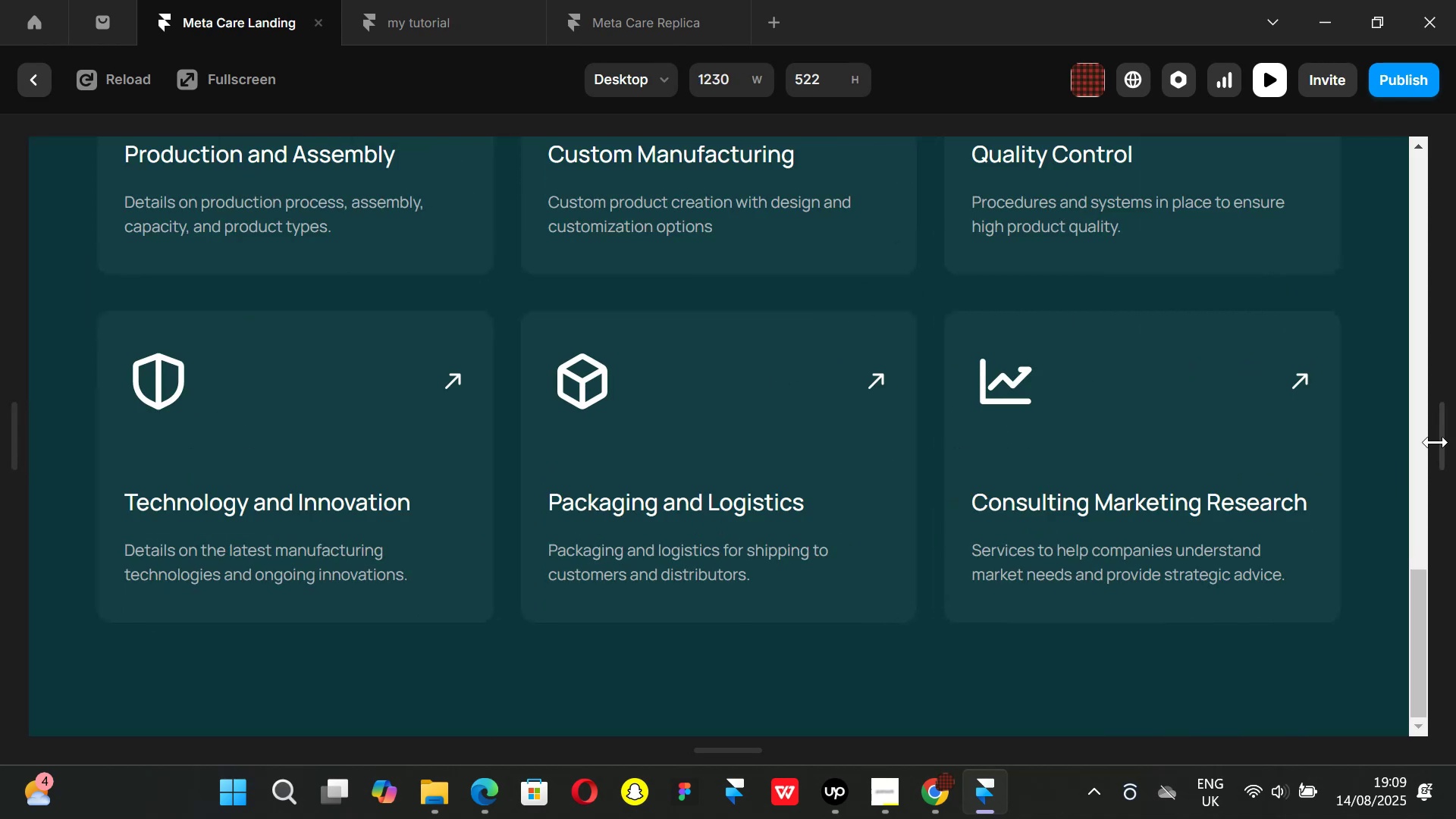 
left_click_drag(start_coordinate=[1454, 439], to_coordinate=[1225, 444])
 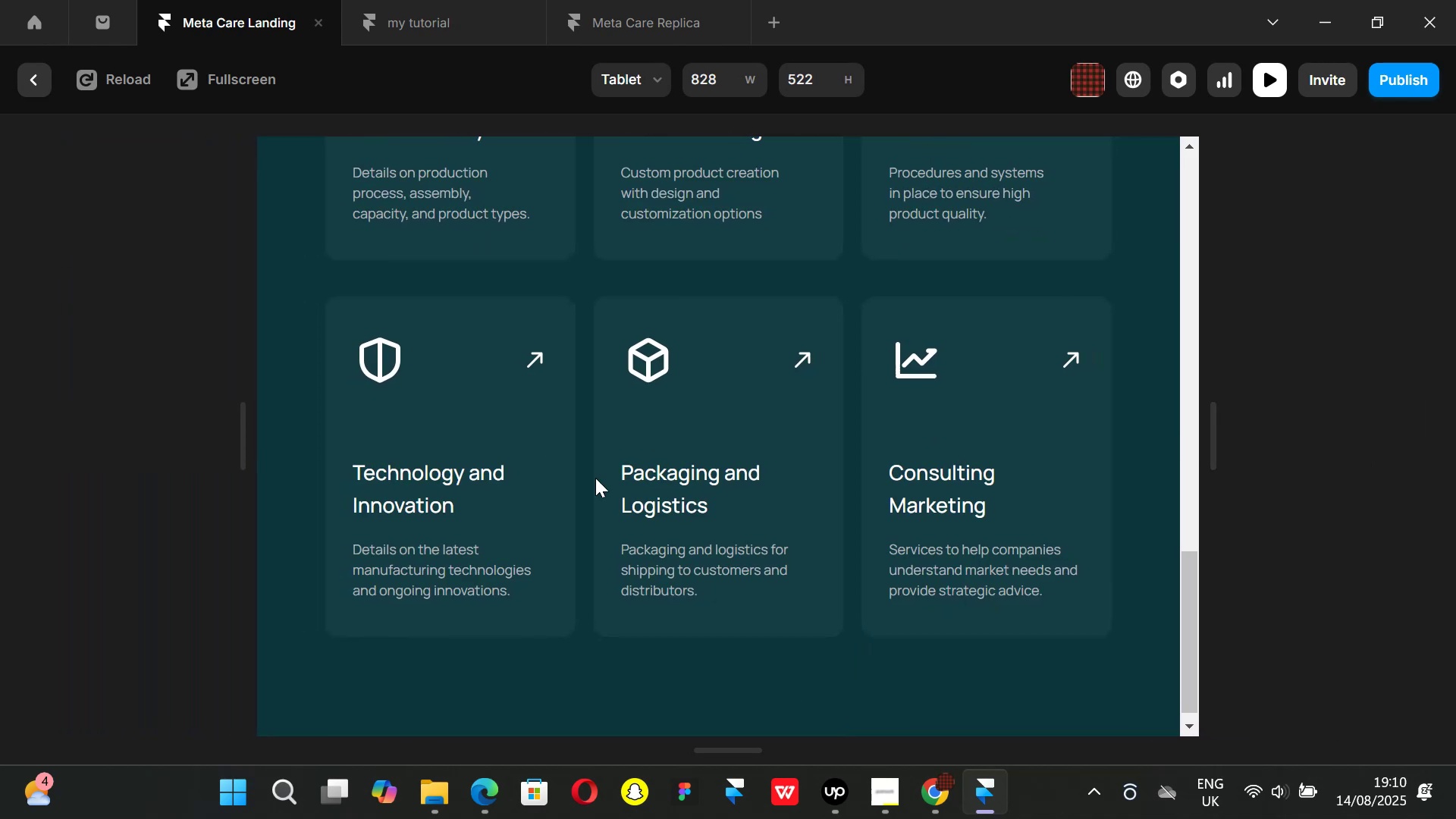 
scroll: coordinate [595, 478], scroll_direction: up, amount: 3.0
 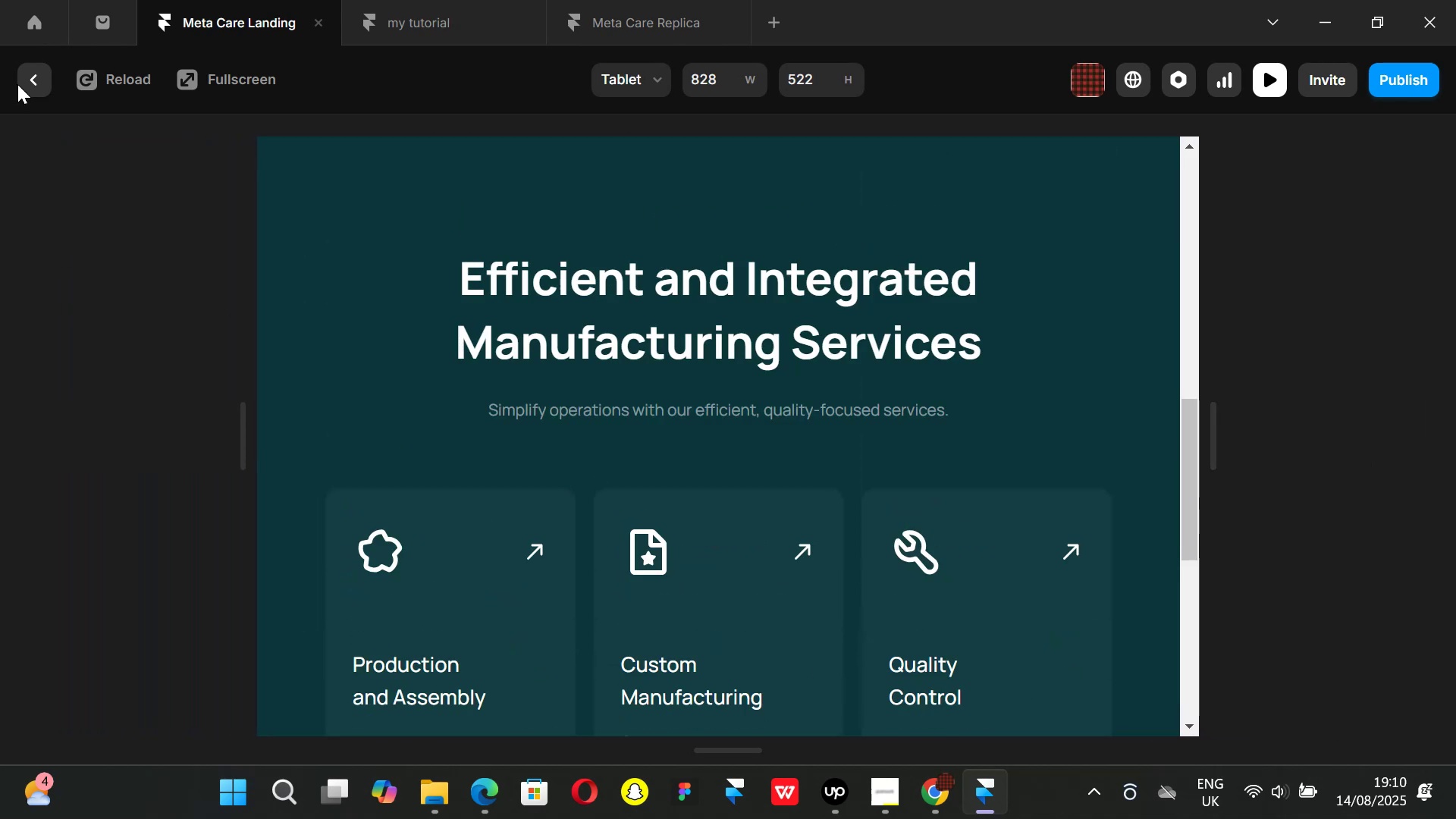 
left_click([20, 83])
 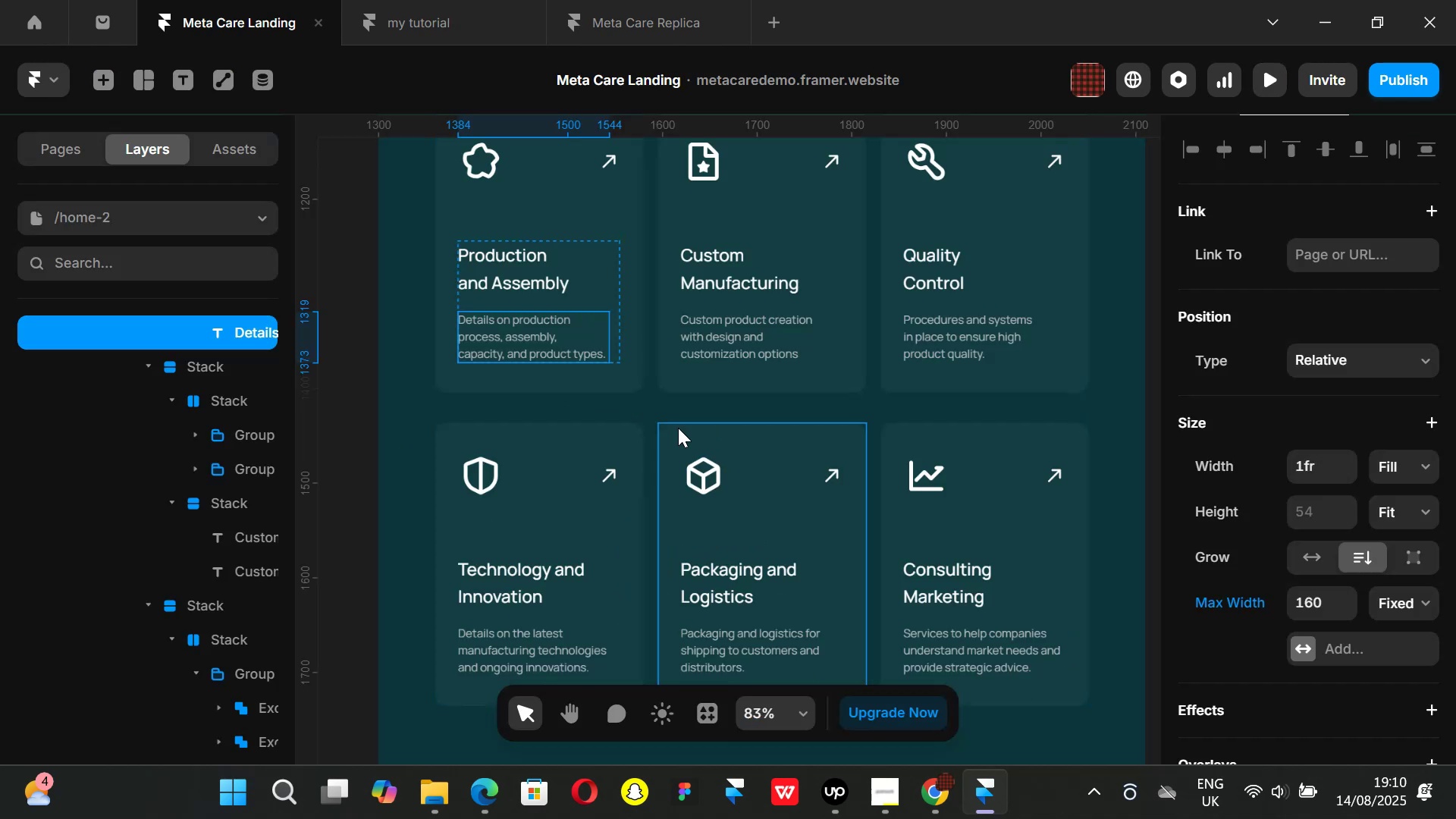 
scroll: coordinate [698, 447], scroll_direction: up, amount: 4.0
 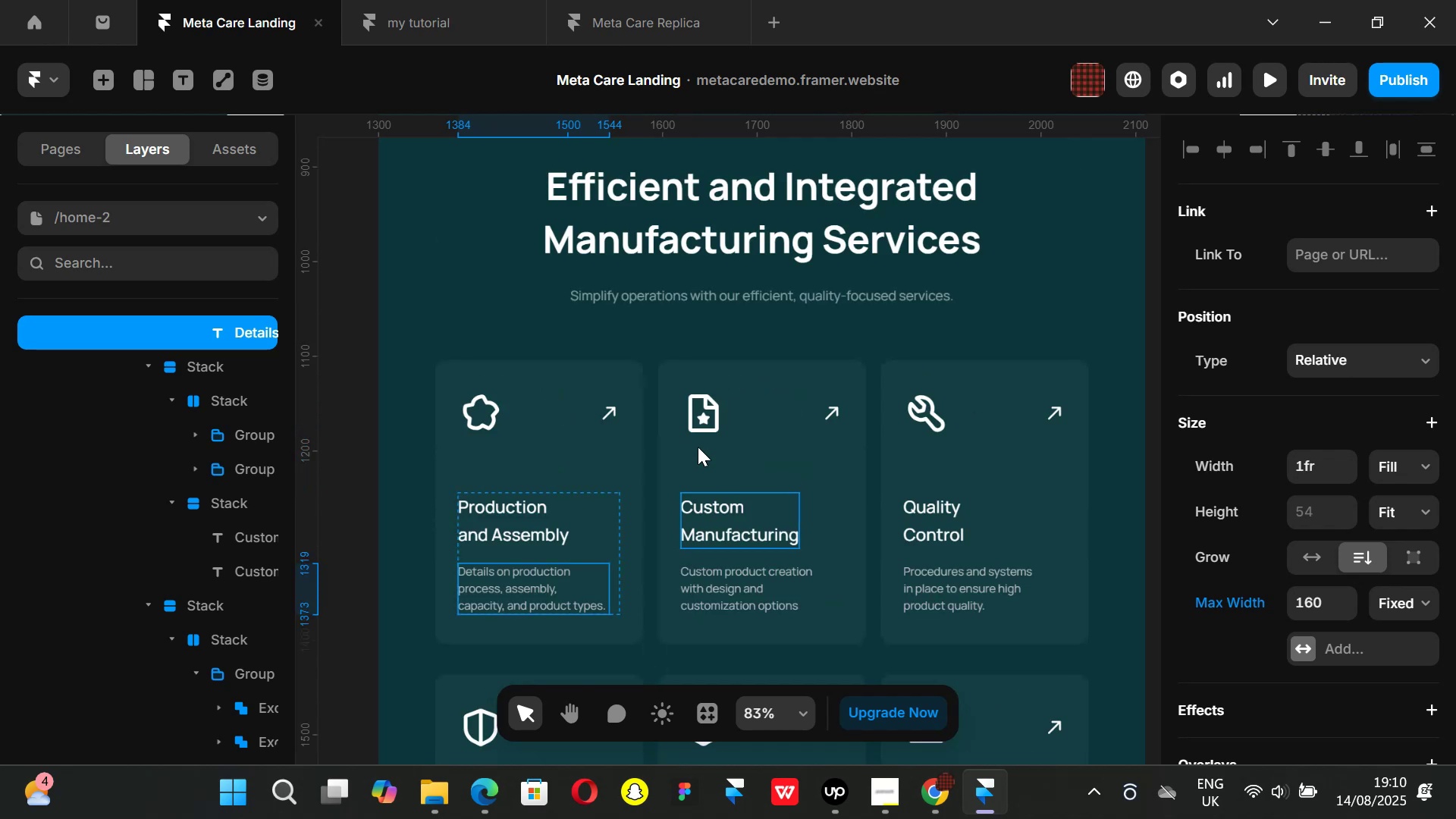 
wait(9.23)
 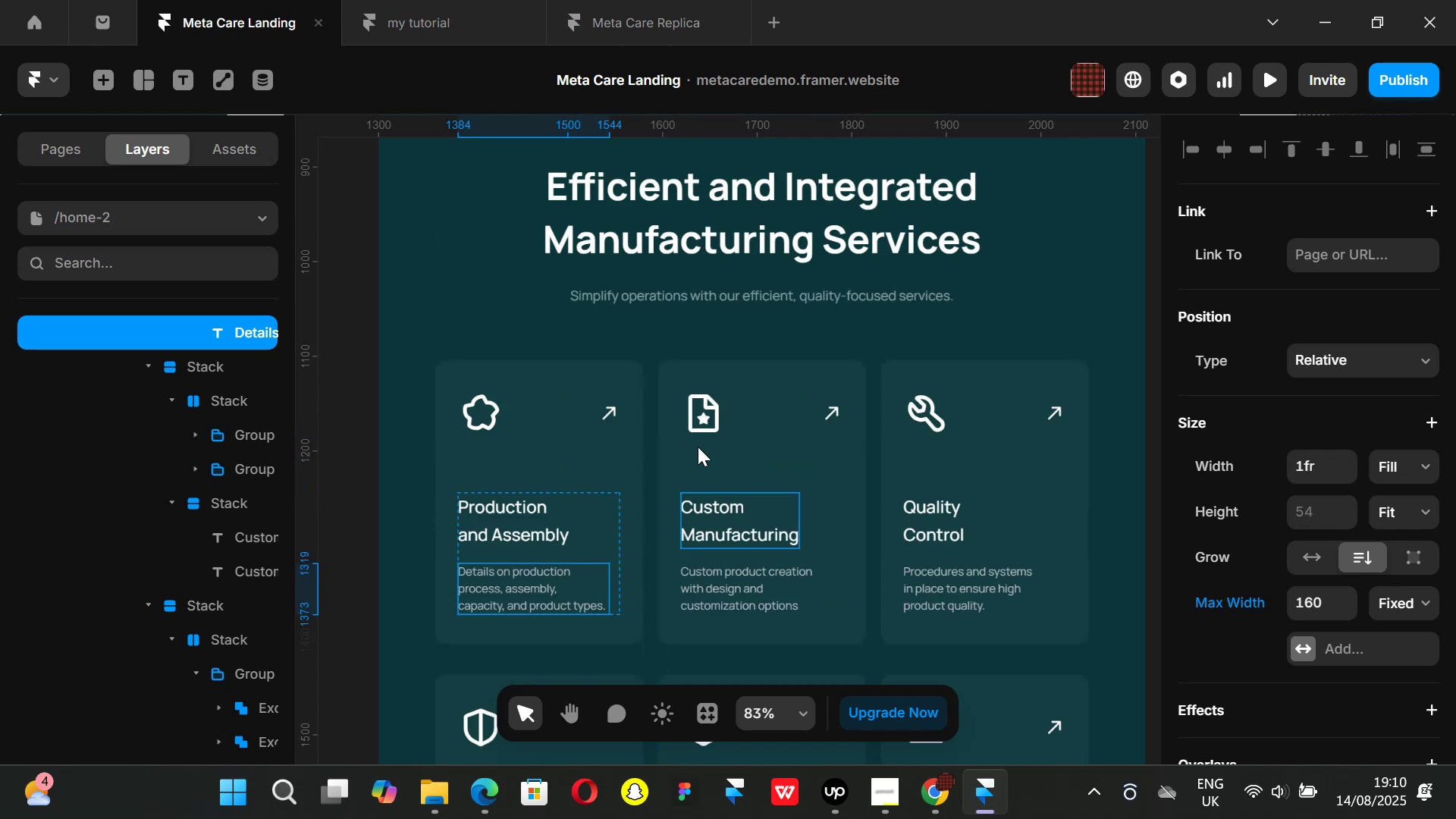 
hold_key(key=ShiftLeft, duration=0.78)
scroll: coordinate [693, 431], scroll_direction: down, amount: 9.0
 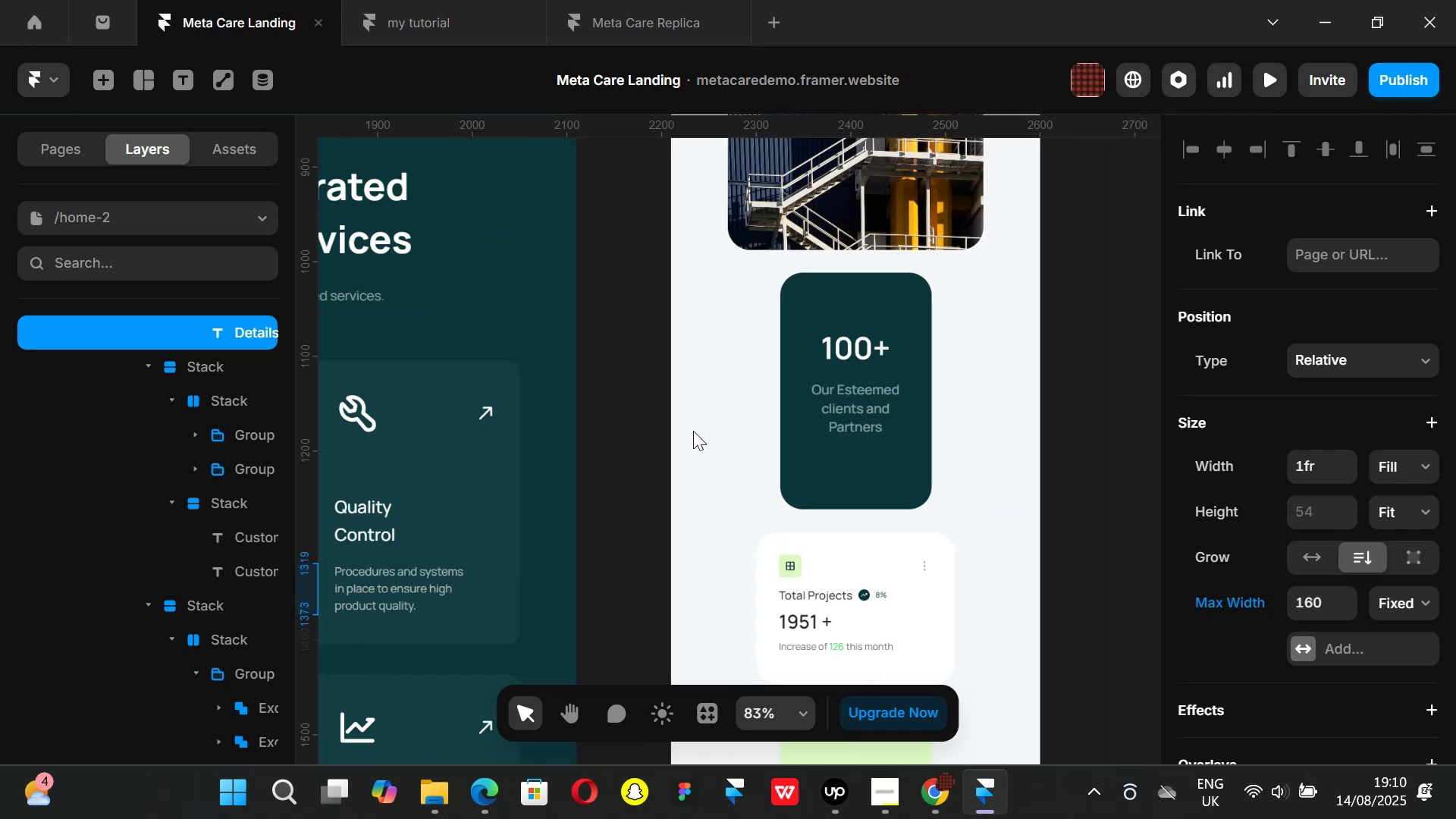 
hold_key(key=ShiftLeft, duration=0.51)
scroll: coordinate [694, 434], scroll_direction: down, amount: 30.0
 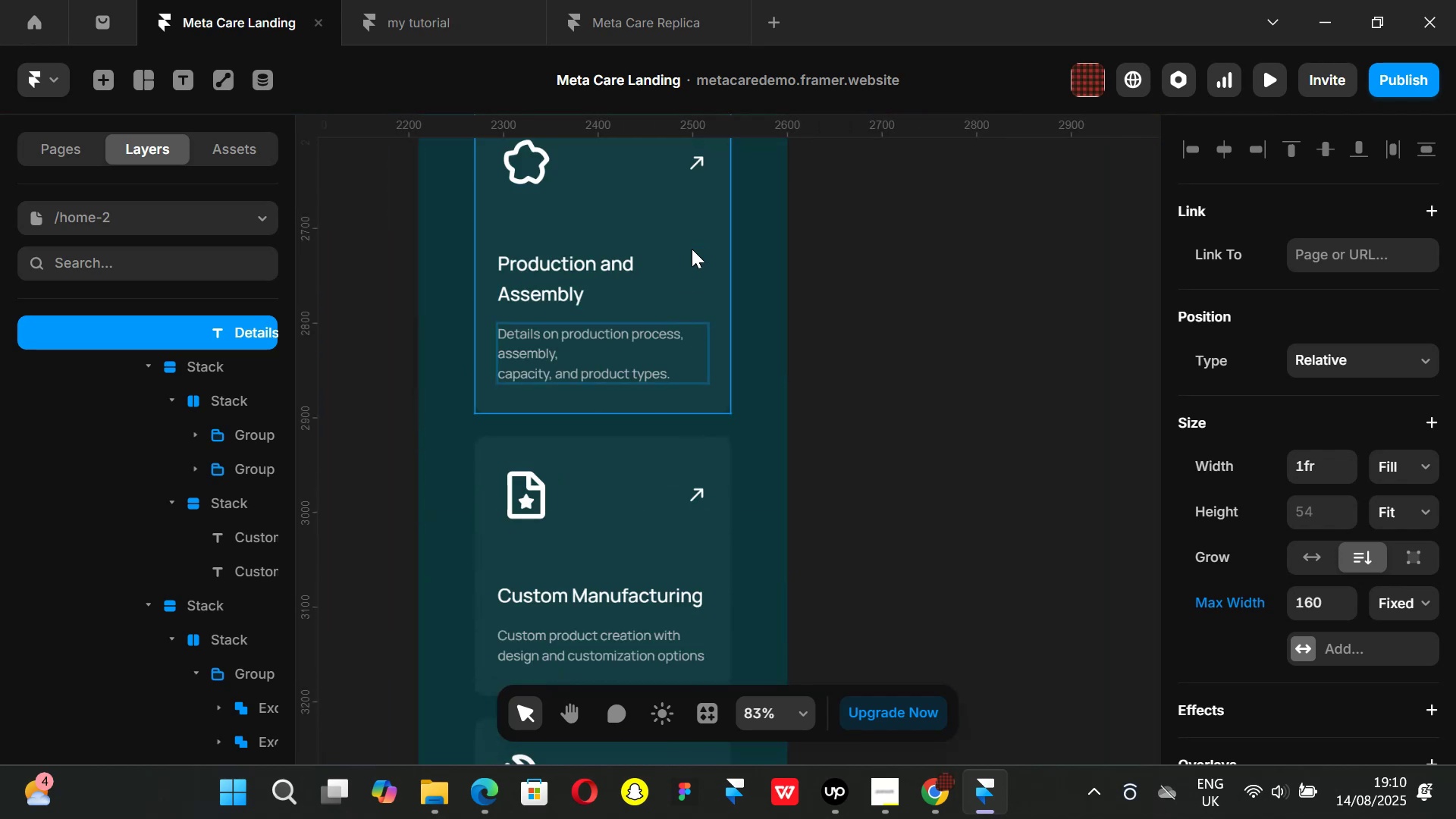 
scroll: coordinate [698, 278], scroll_direction: up, amount: 4.0
 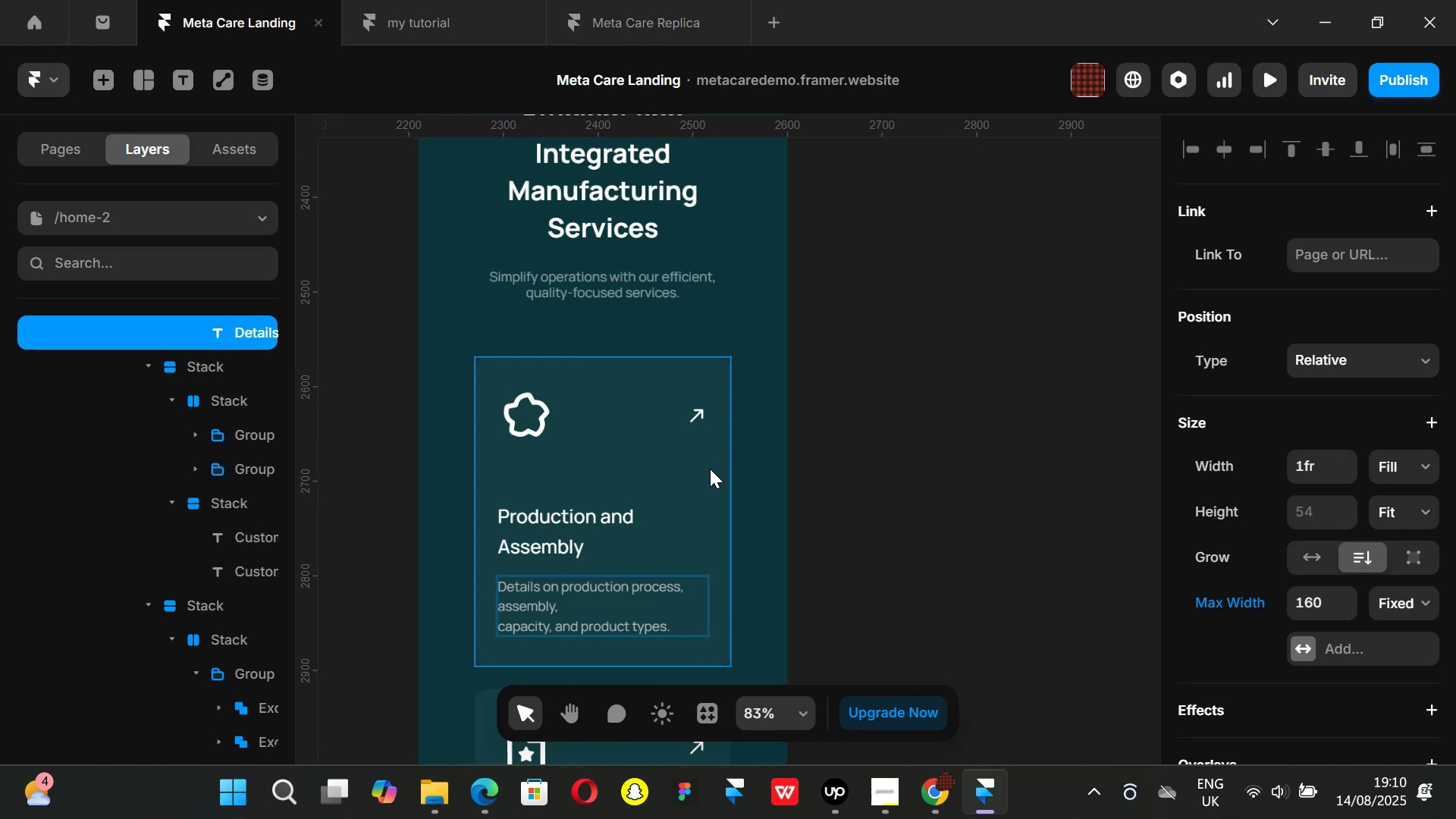 
left_click([710, 469])
 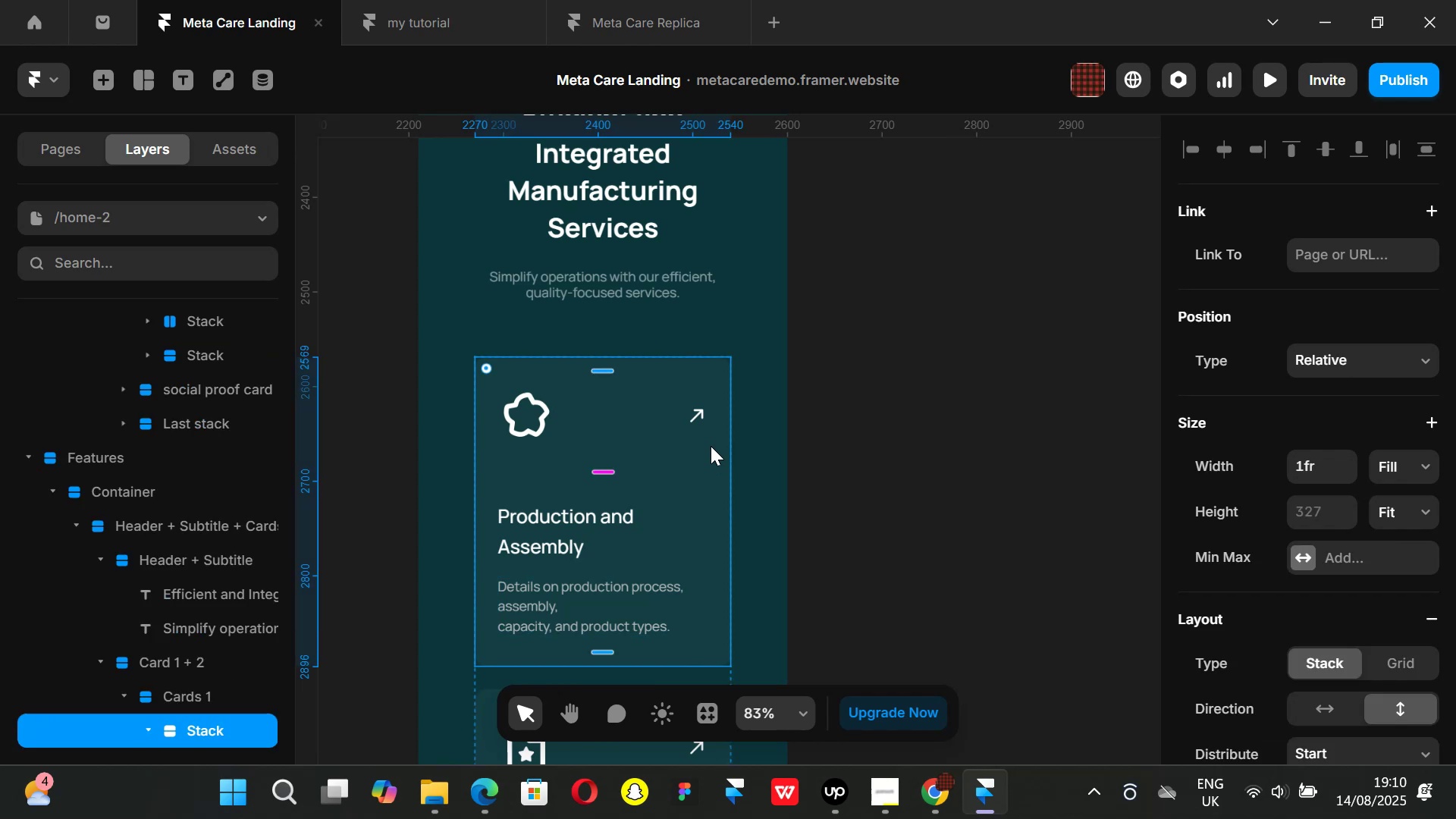 
scroll: coordinate [709, 446], scroll_direction: down, amount: 3.0
 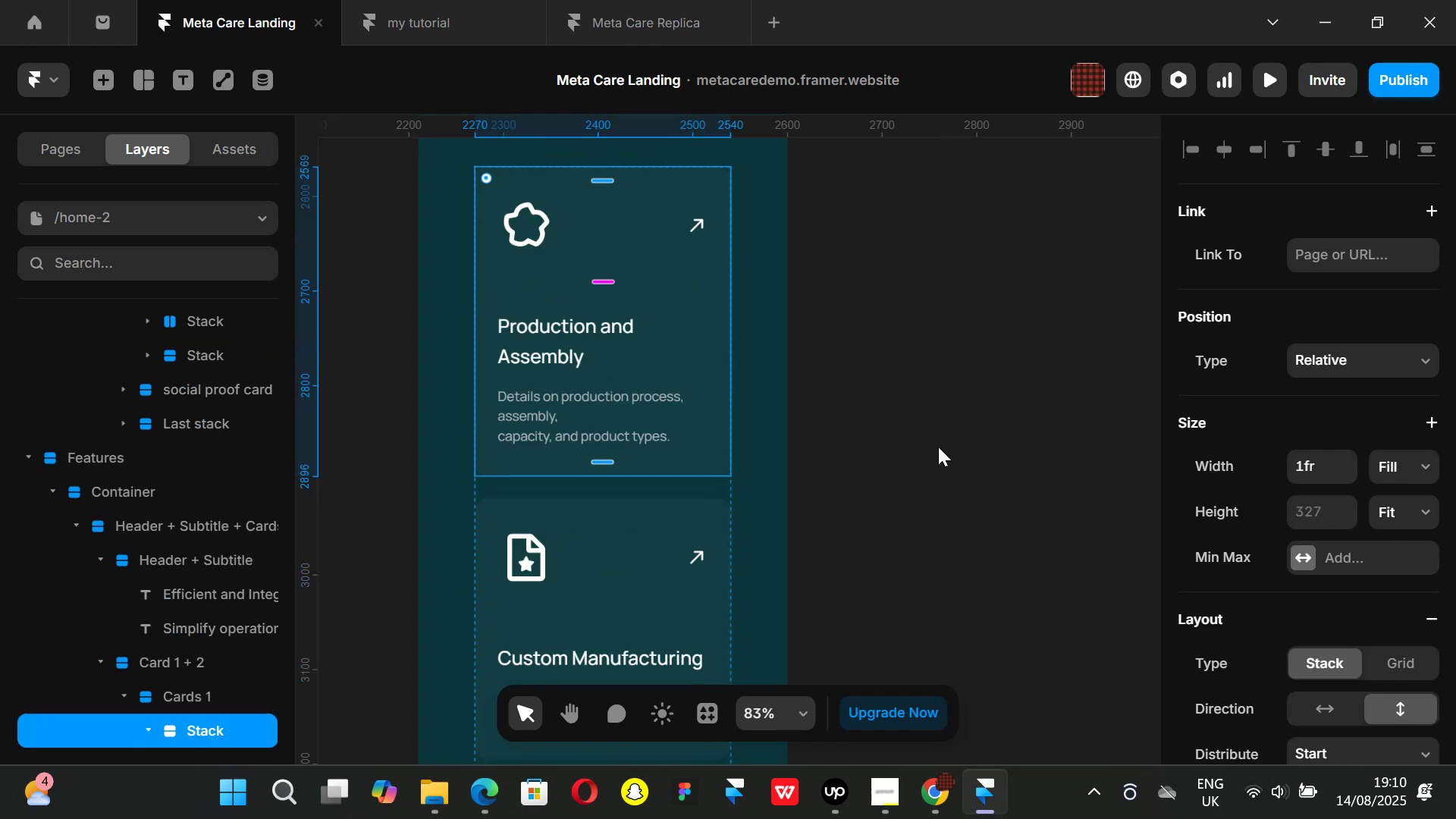 
left_click([938, 447])
 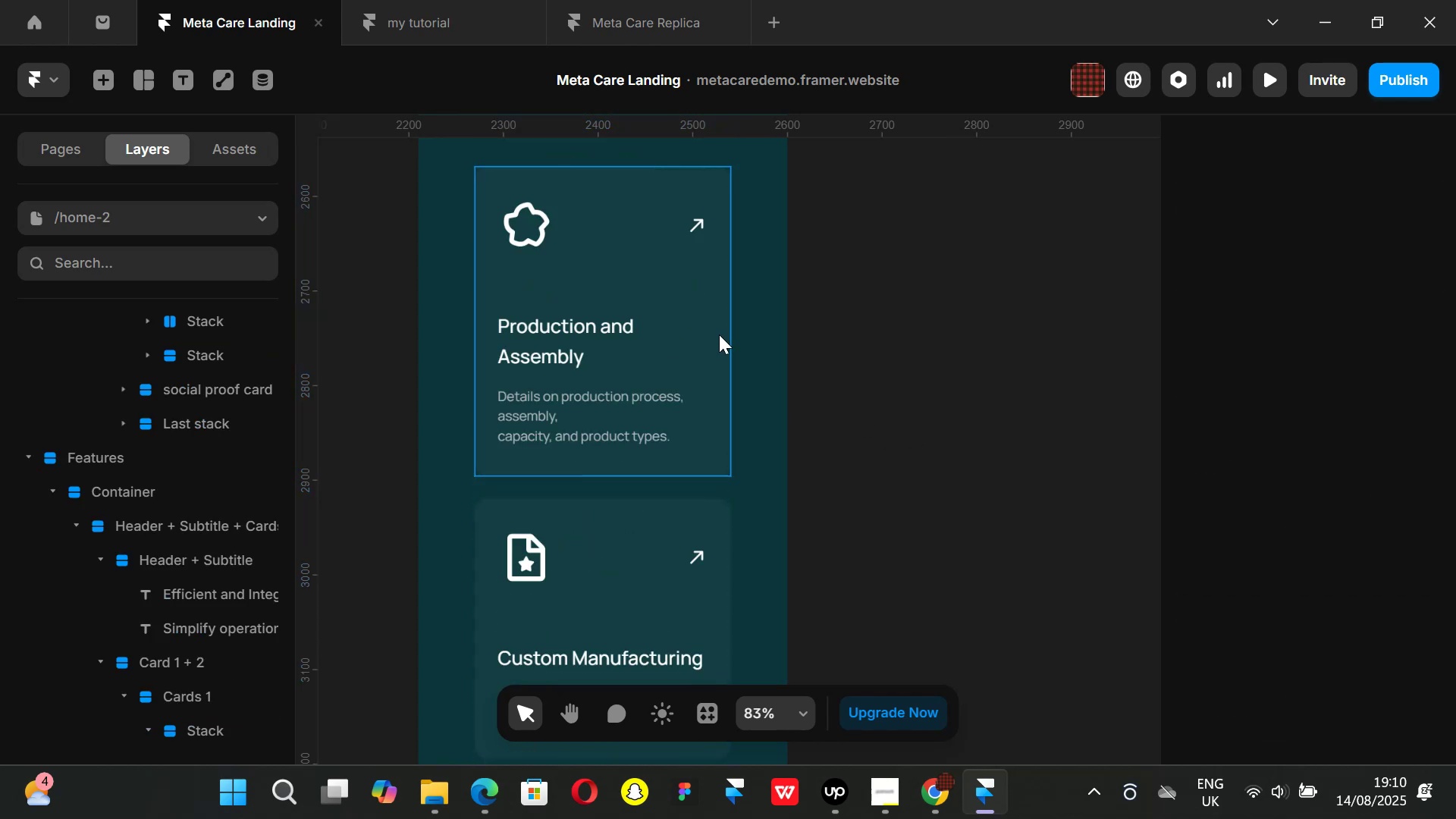 
left_click([719, 334])
 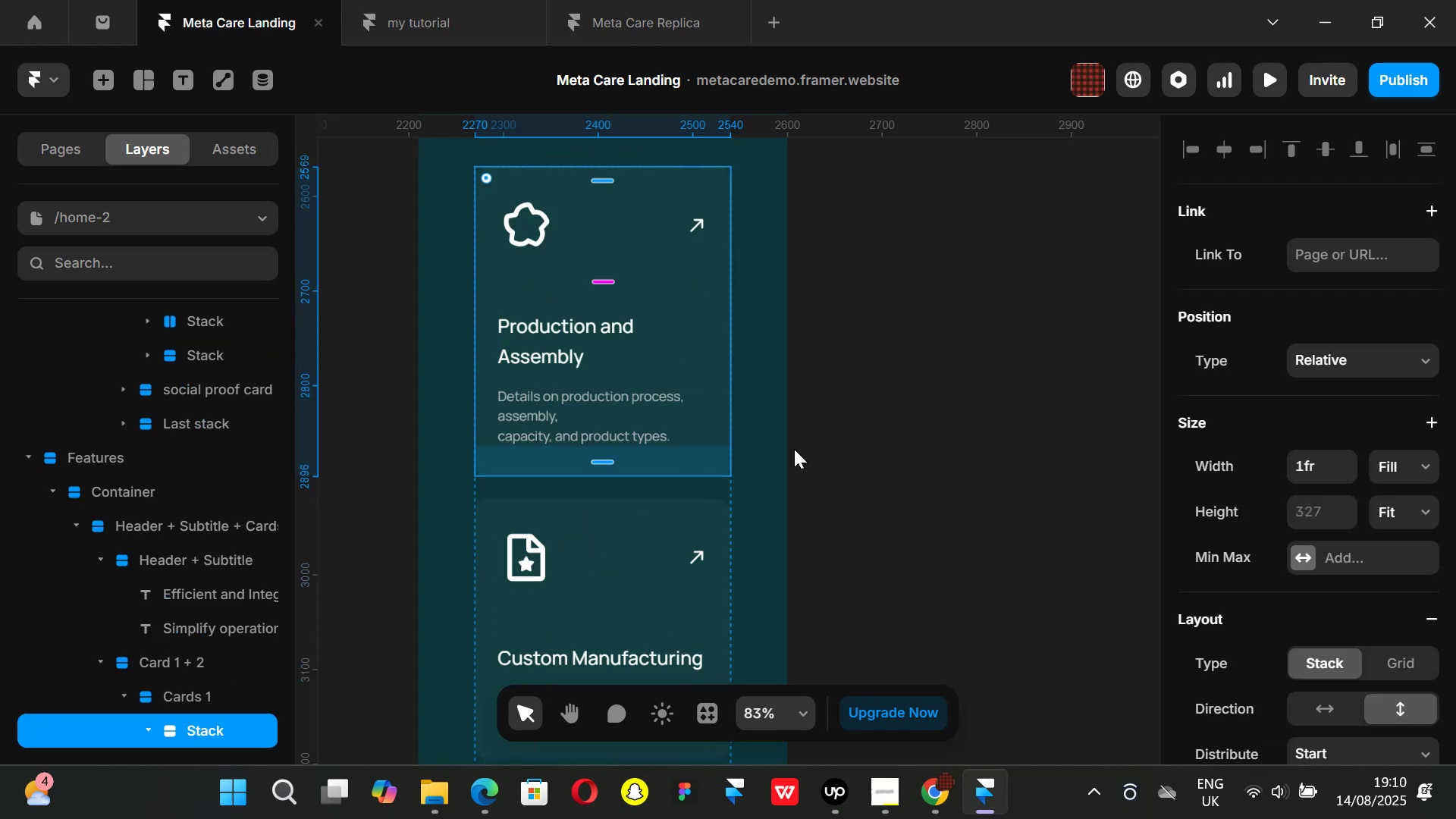 
scroll: coordinate [828, 458], scroll_direction: down, amount: 4.0
 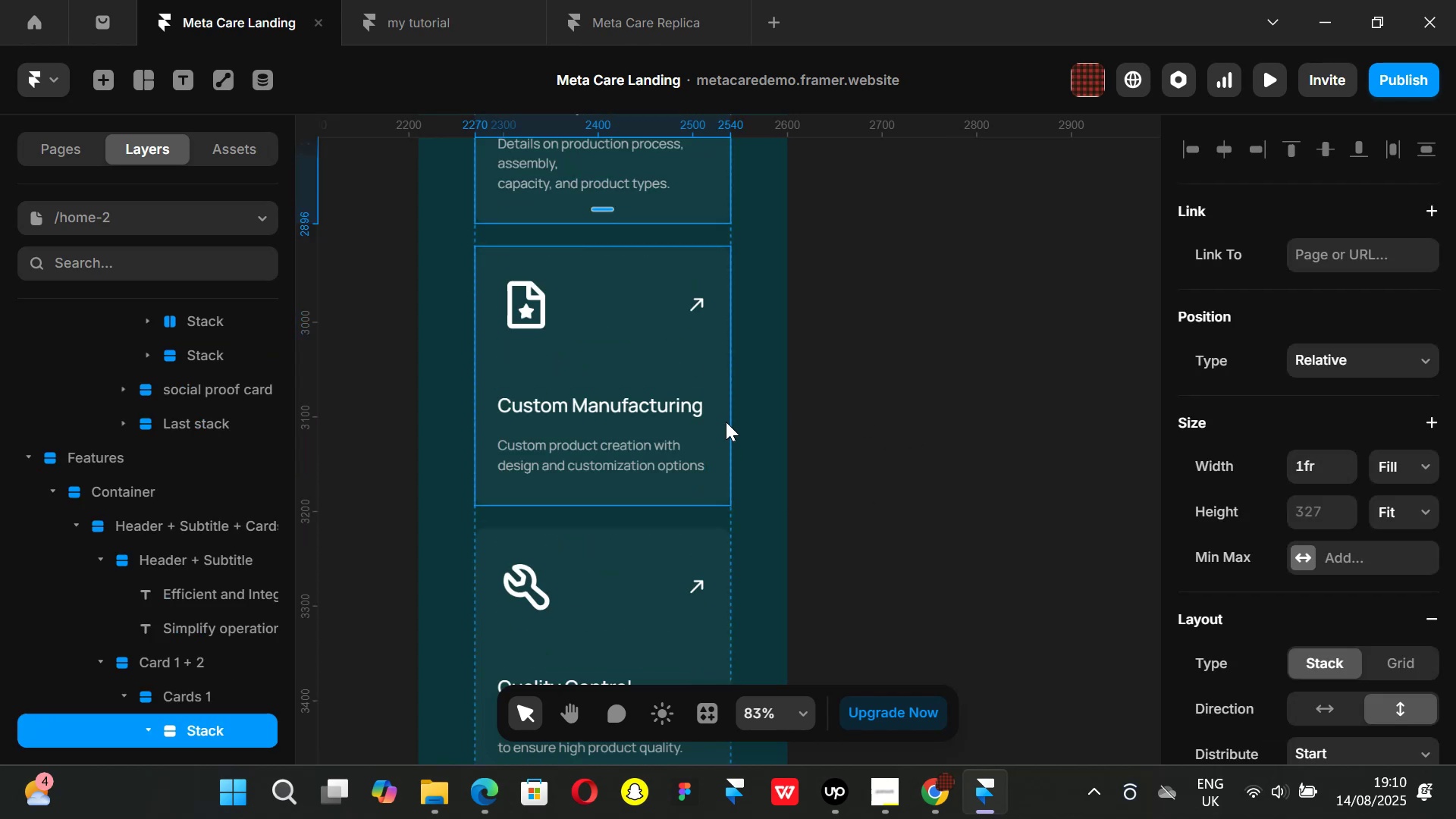 
left_click([726, 422])
 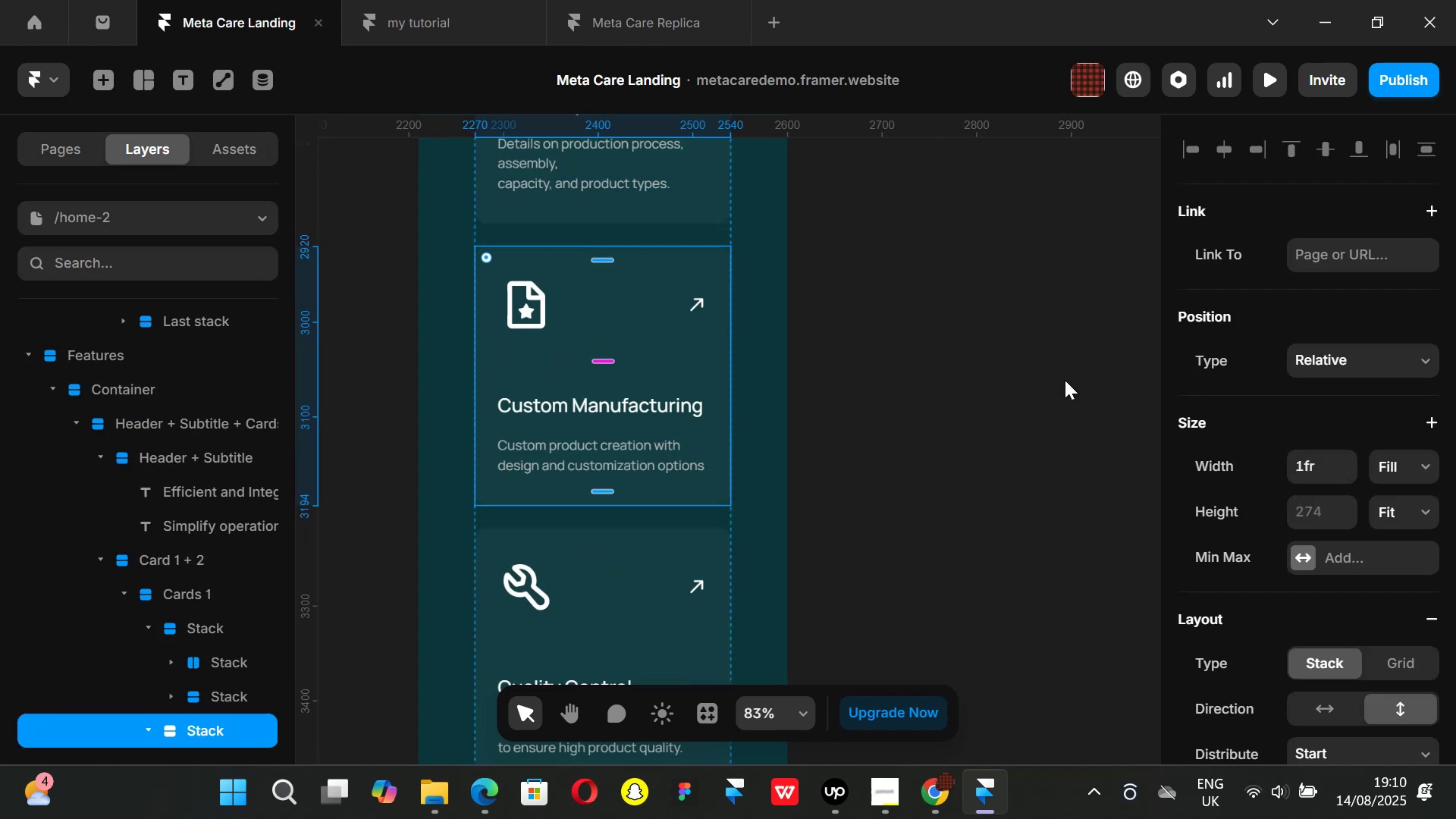 
left_click([1065, 380])
 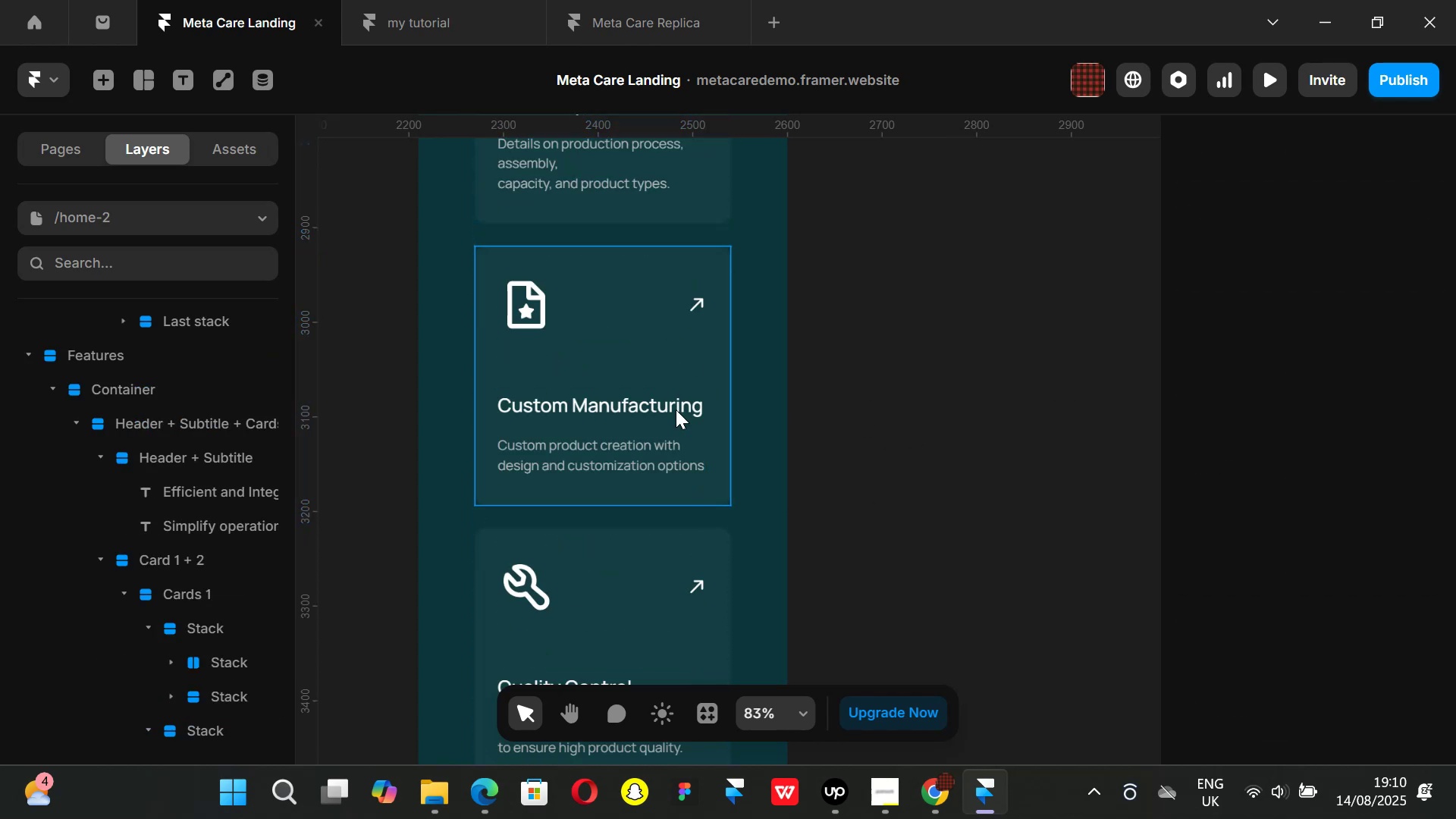 
scroll: coordinate [676, 431], scroll_direction: down, amount: 4.0
 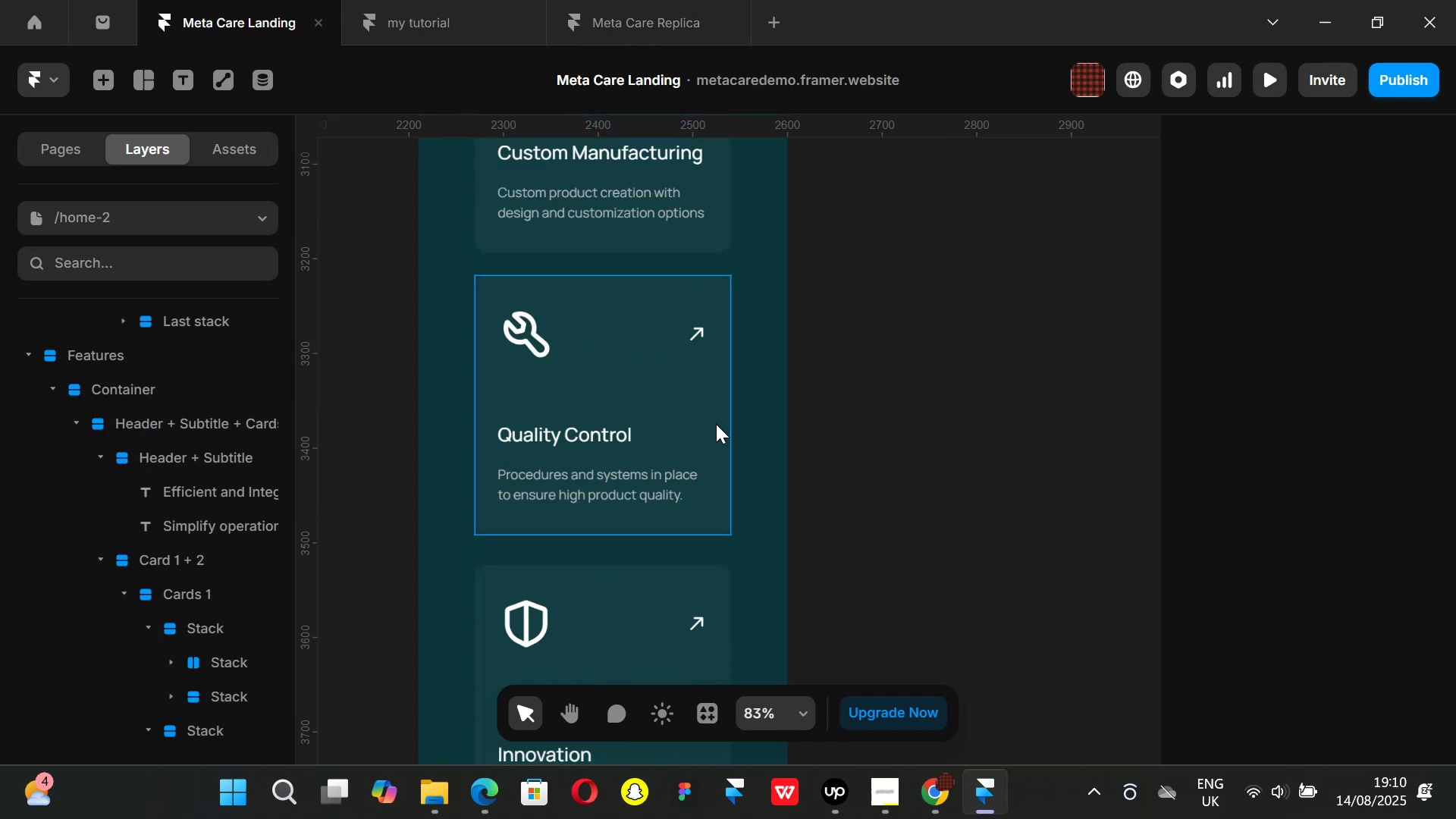 
left_click([716, 424])
 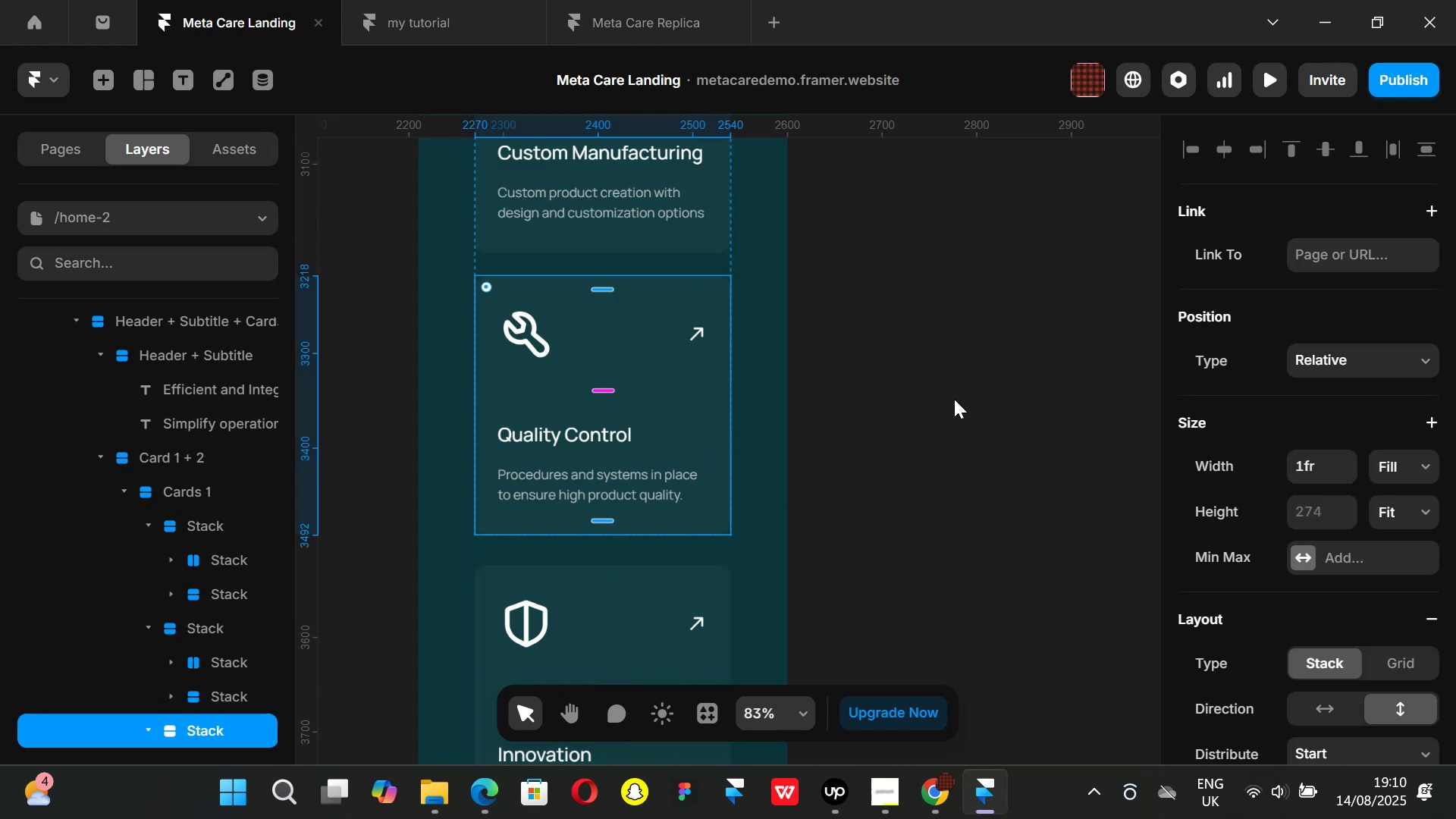 
scroll: coordinate [947, 401], scroll_direction: down, amount: 3.0
 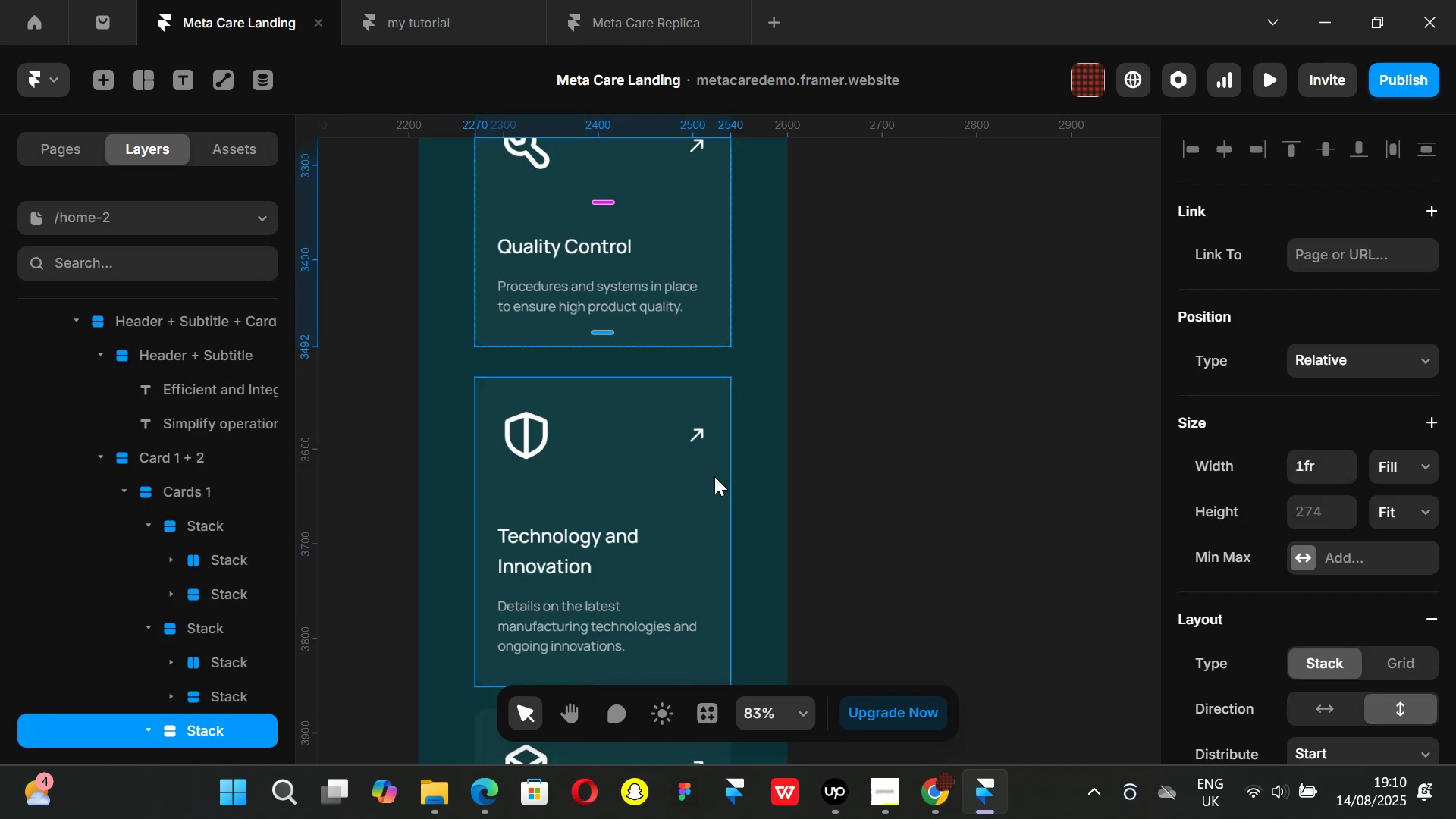 
left_click([714, 476])
 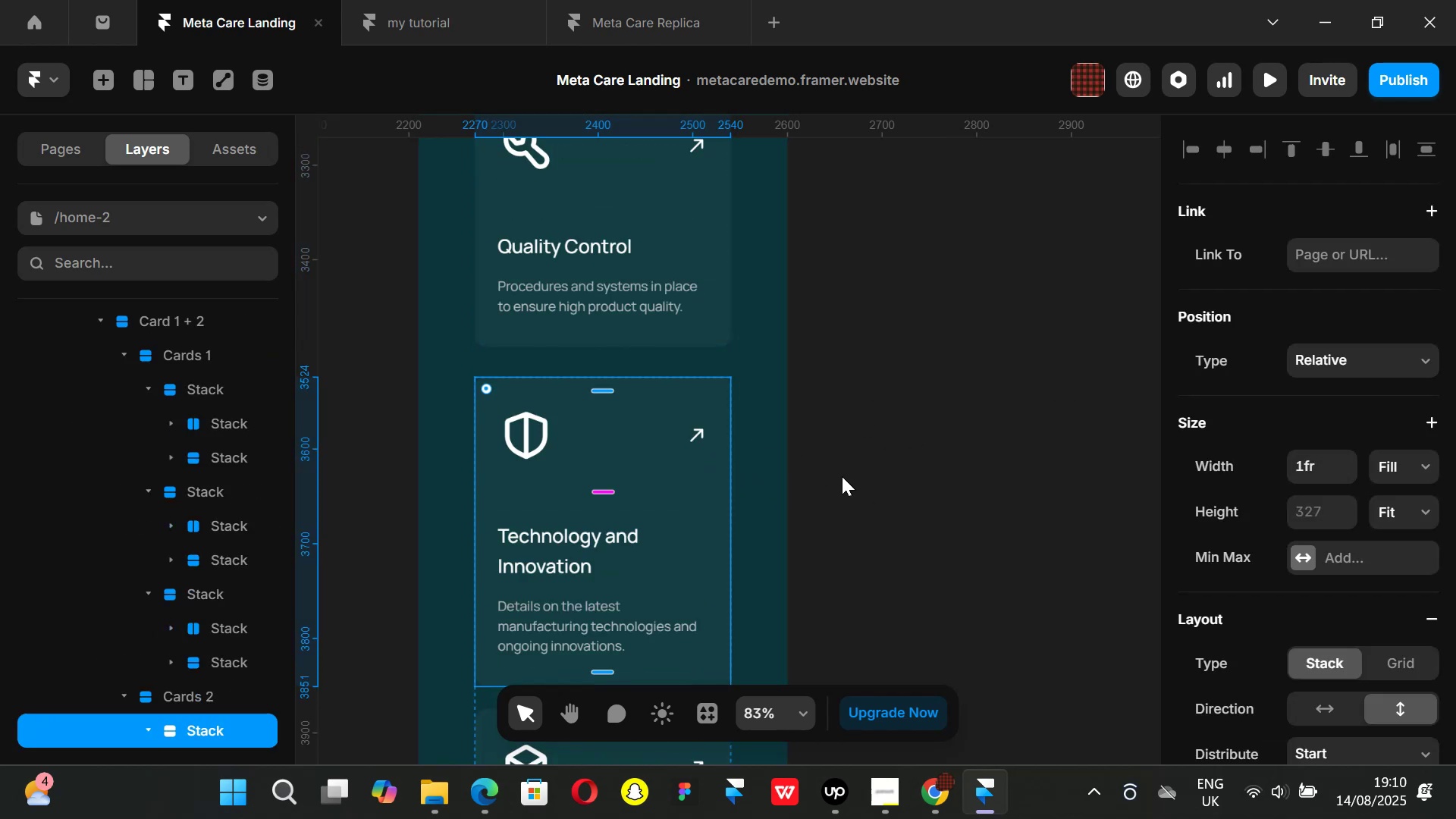 
scroll: coordinate [842, 476], scroll_direction: down, amount: 7.0
 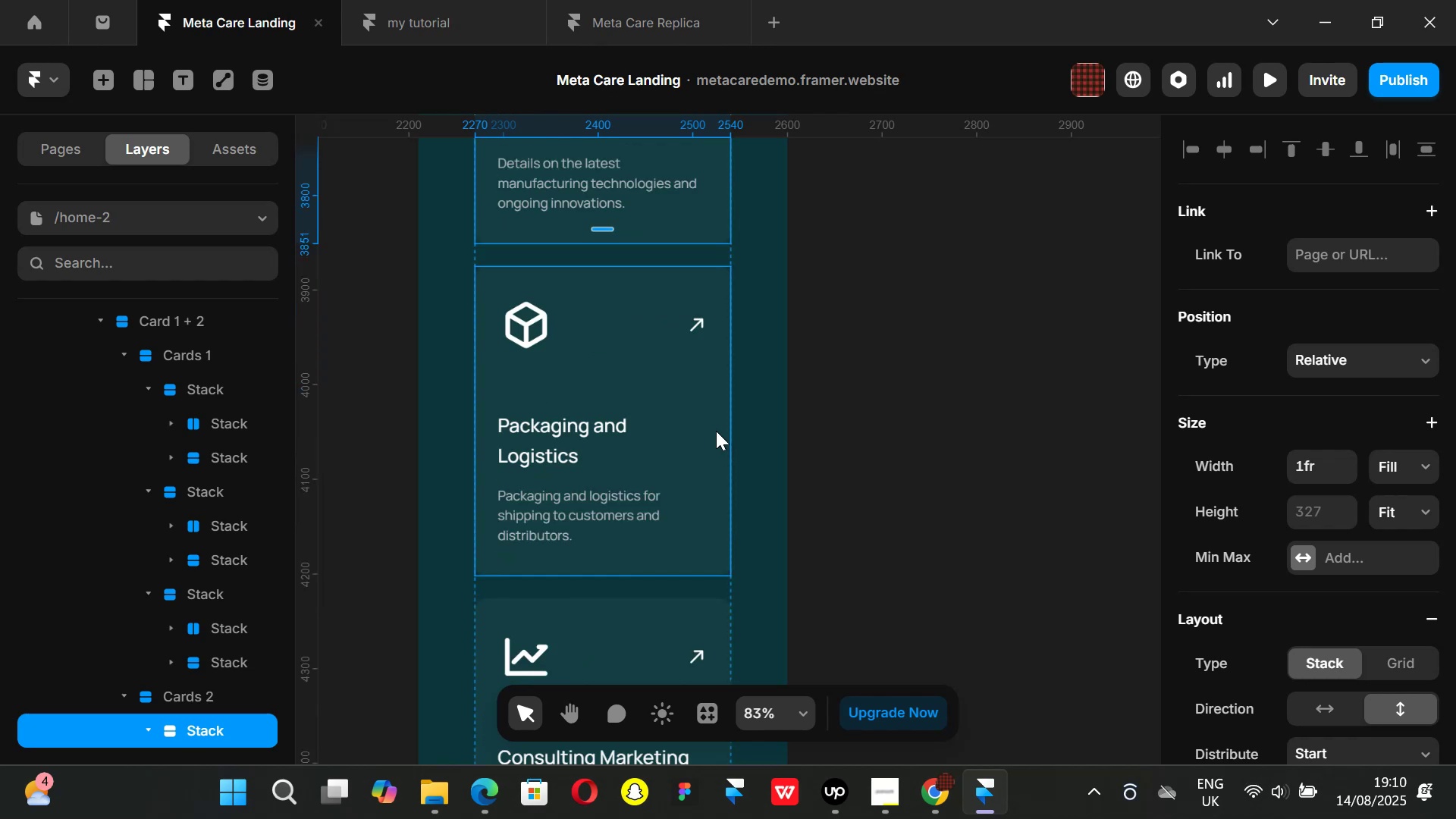 
left_click([716, 431])
 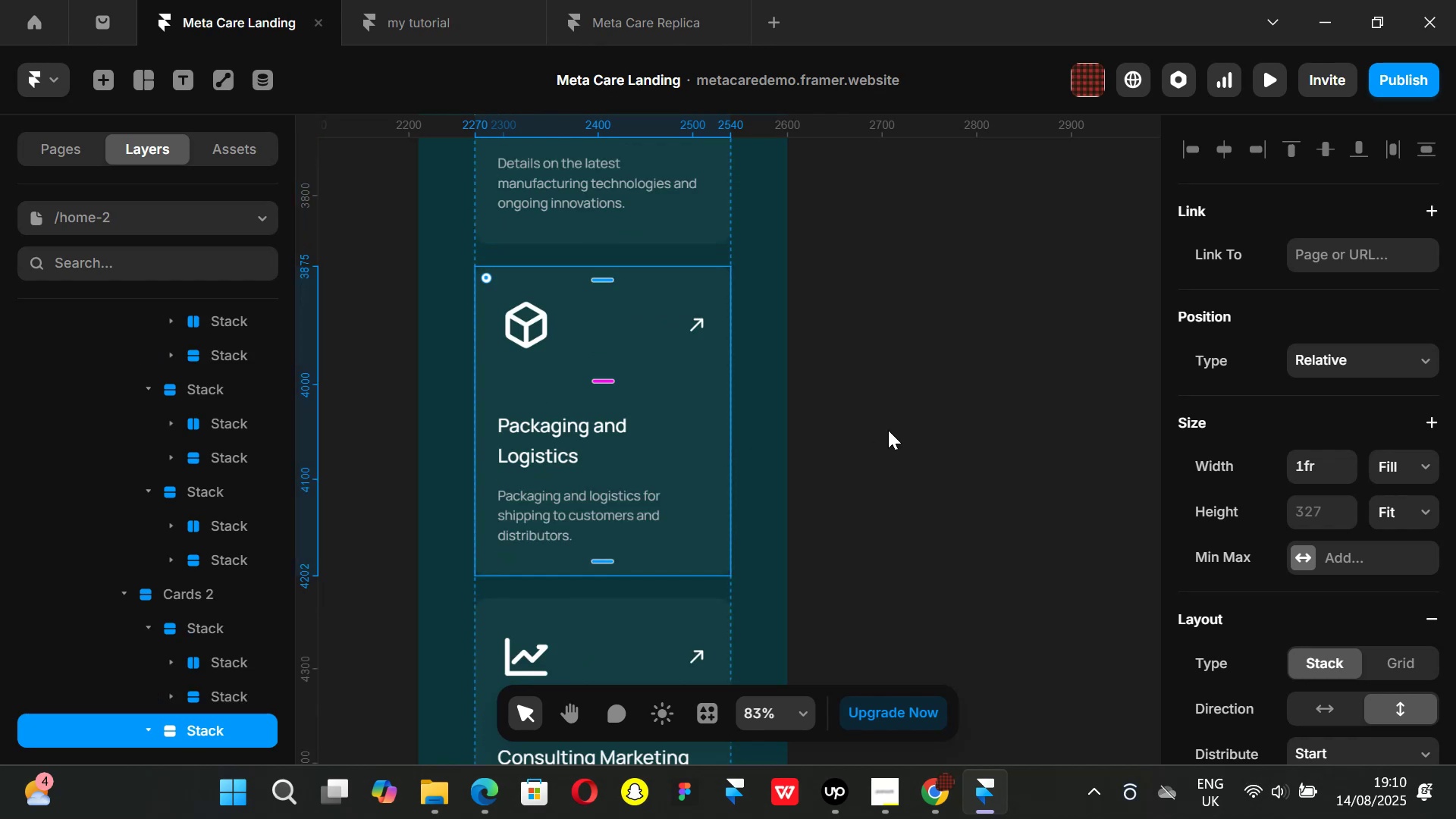 
scroll: coordinate [889, 434], scroll_direction: down, amount: 4.0
 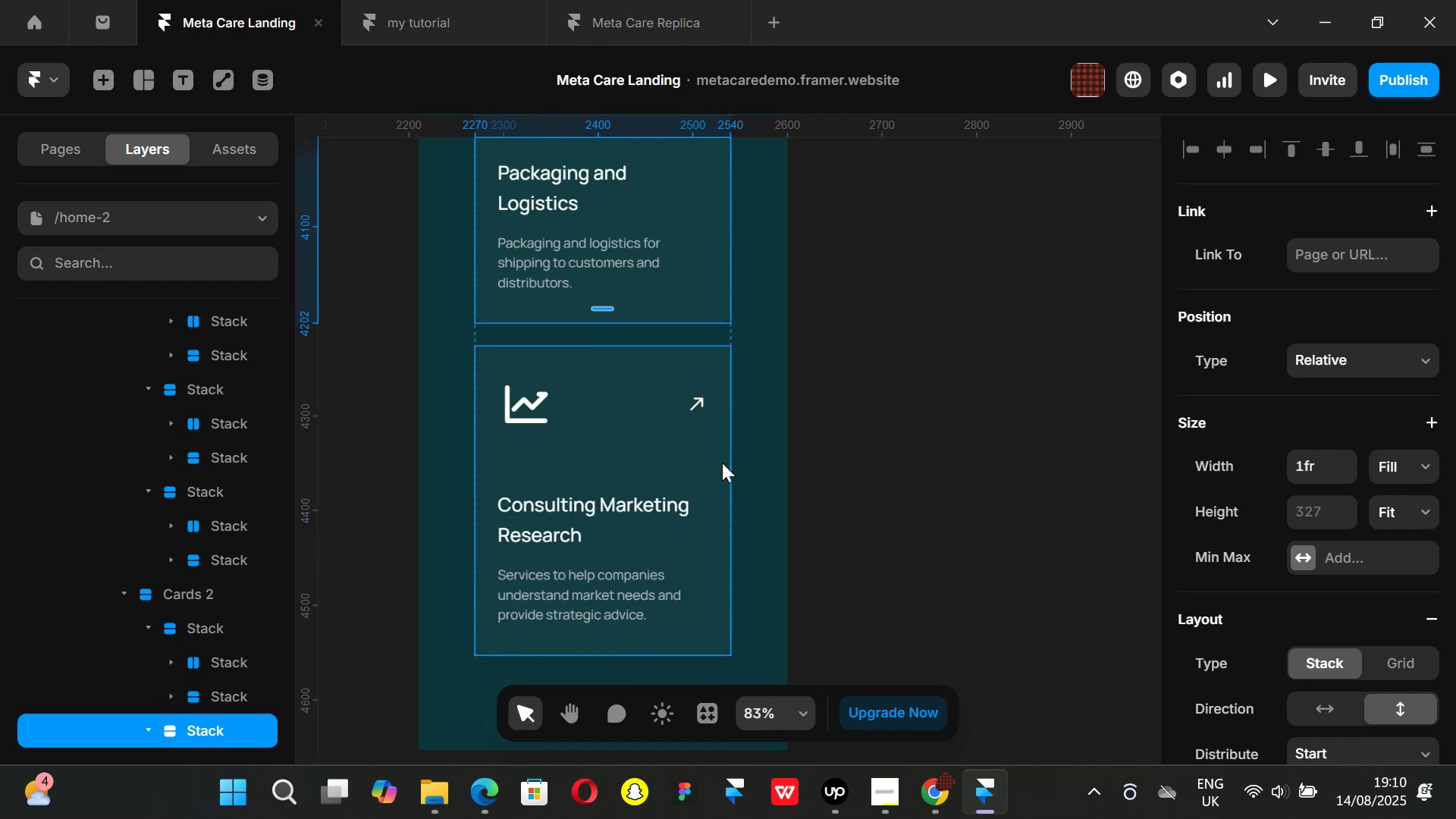 
left_click([722, 463])
 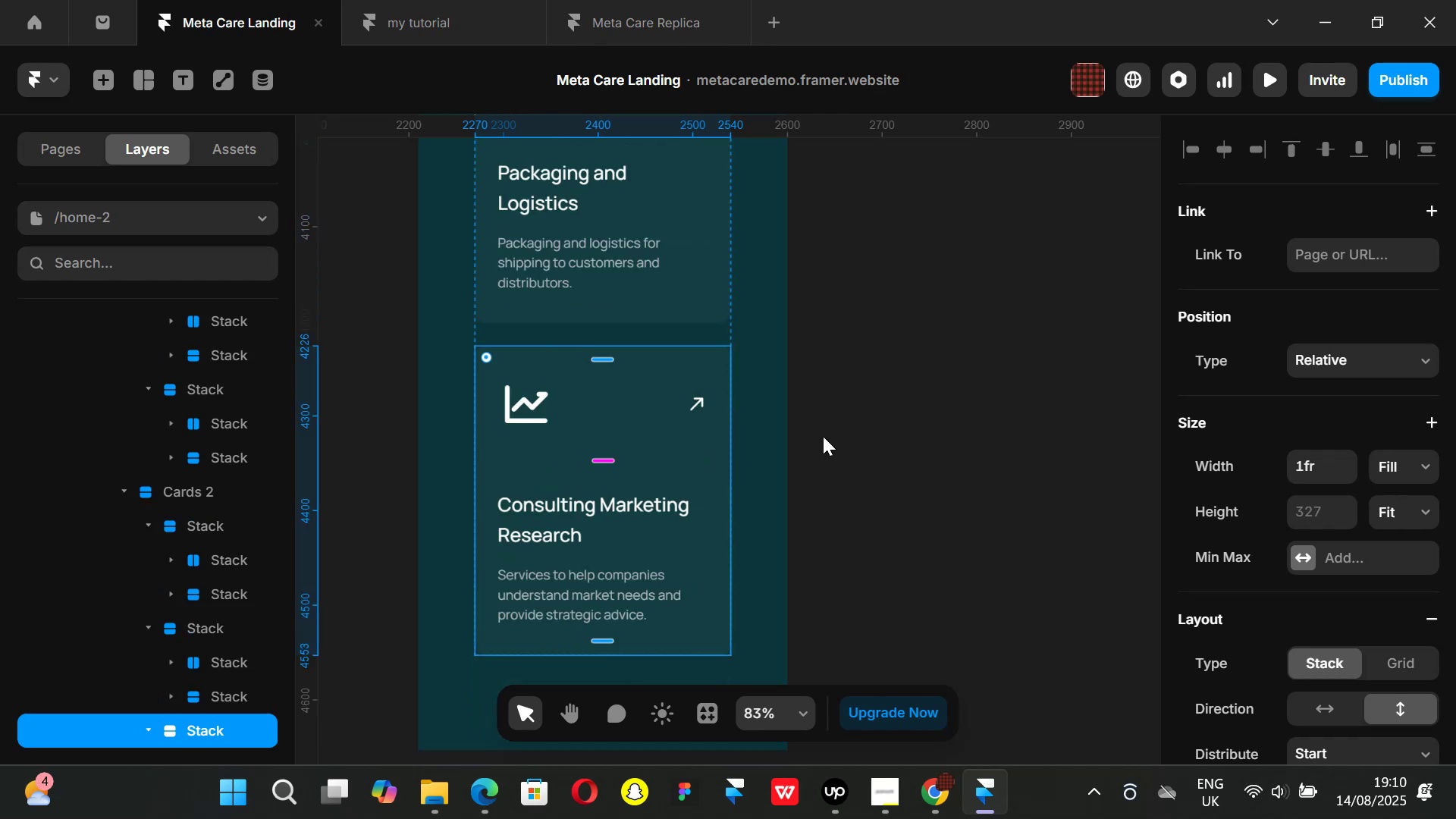 
scroll: coordinate [761, 443], scroll_direction: up, amount: 27.0
 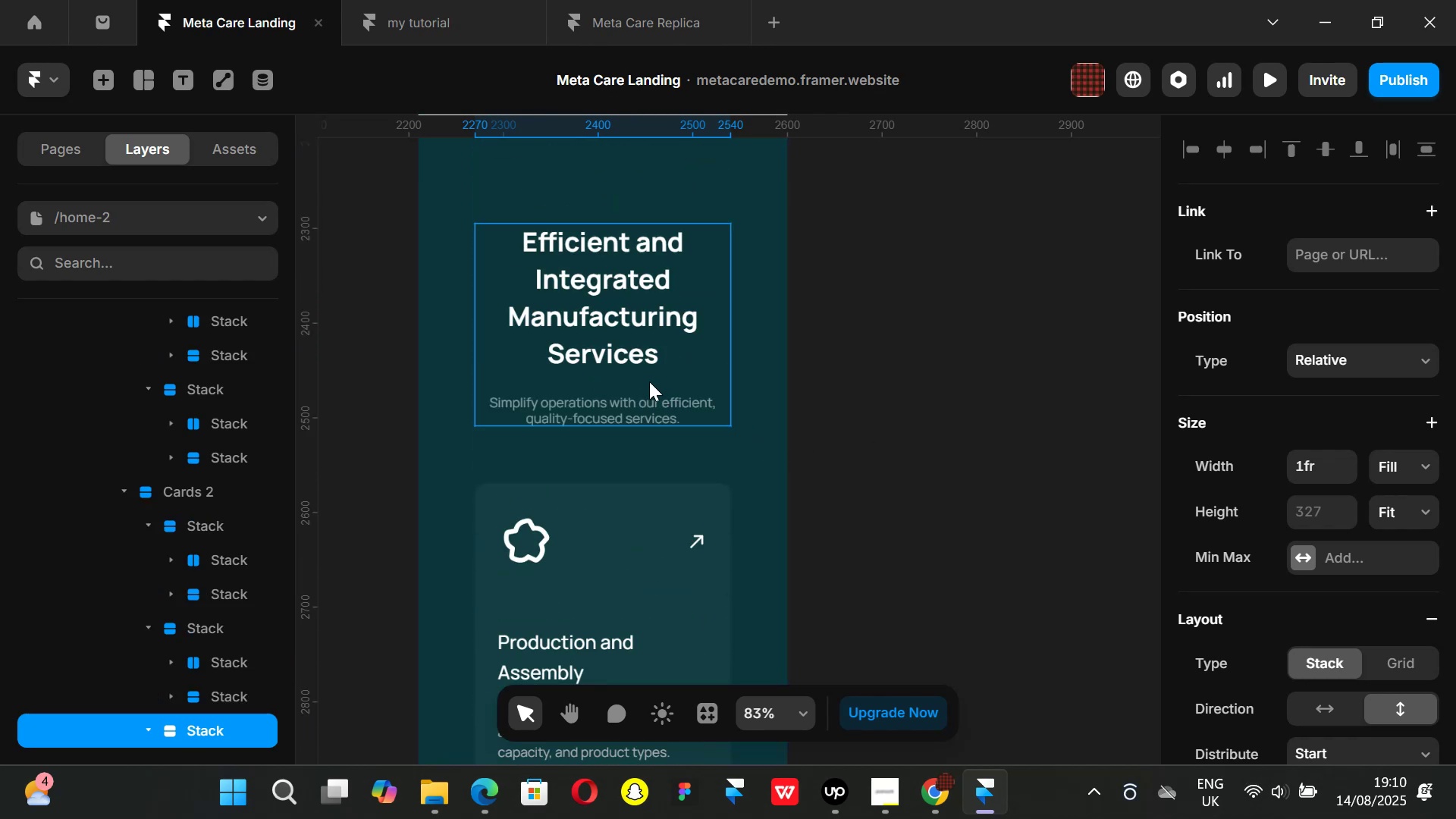 
scroll: coordinate [761, 454], scroll_direction: down, amount: 2.0
 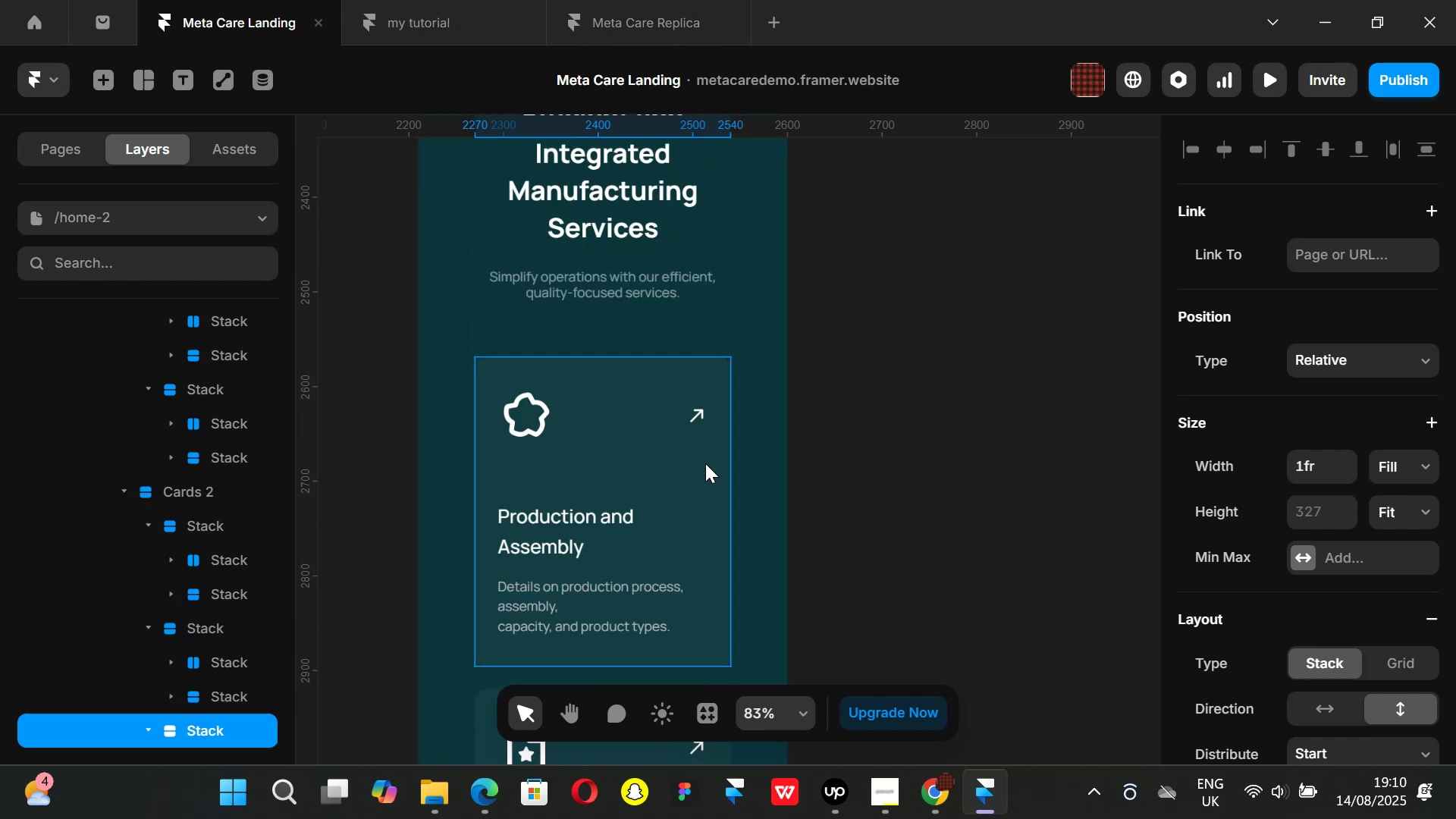 
left_click([705, 463])
 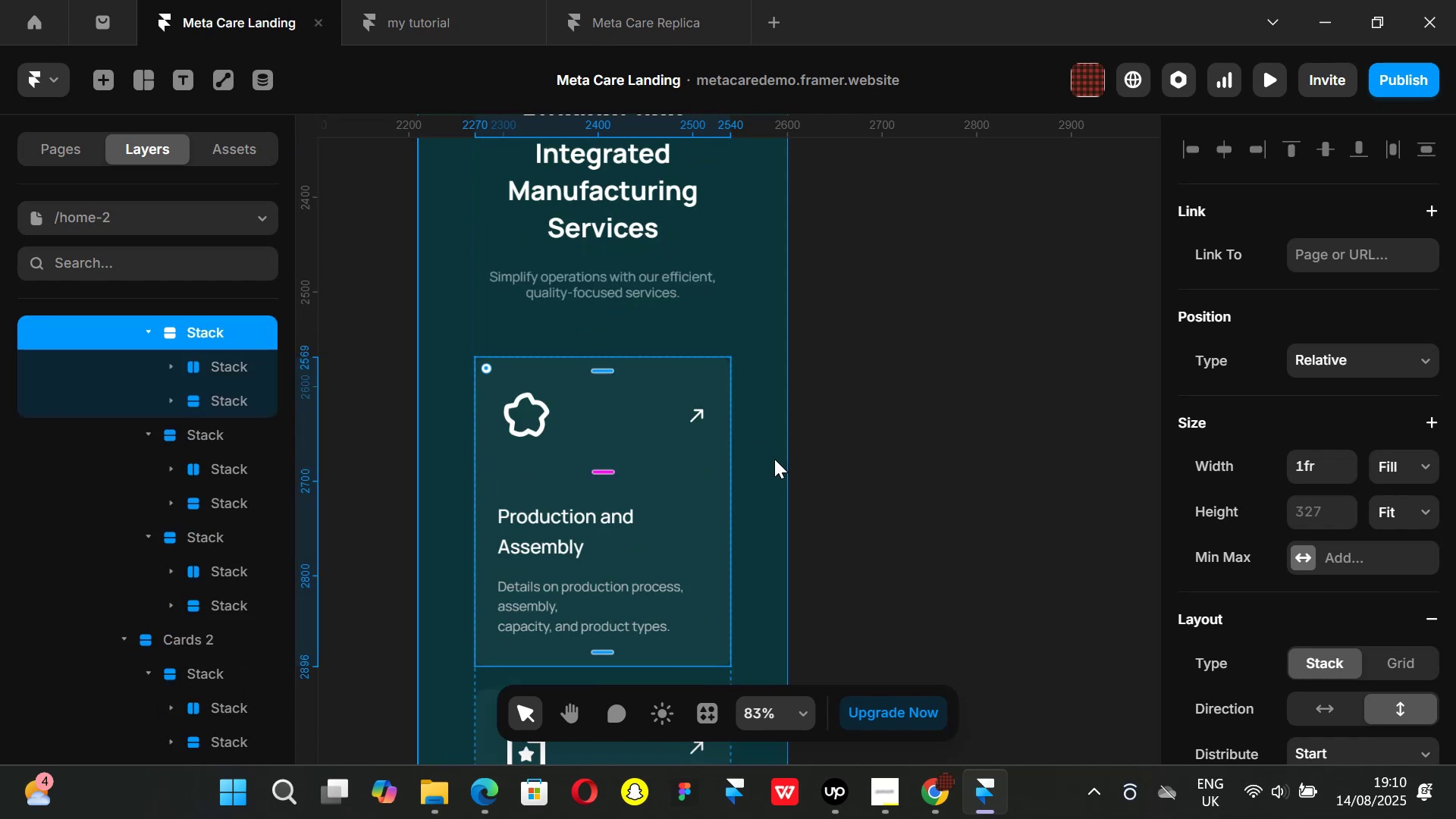 
scroll: coordinate [777, 460], scroll_direction: down, amount: 3.0
 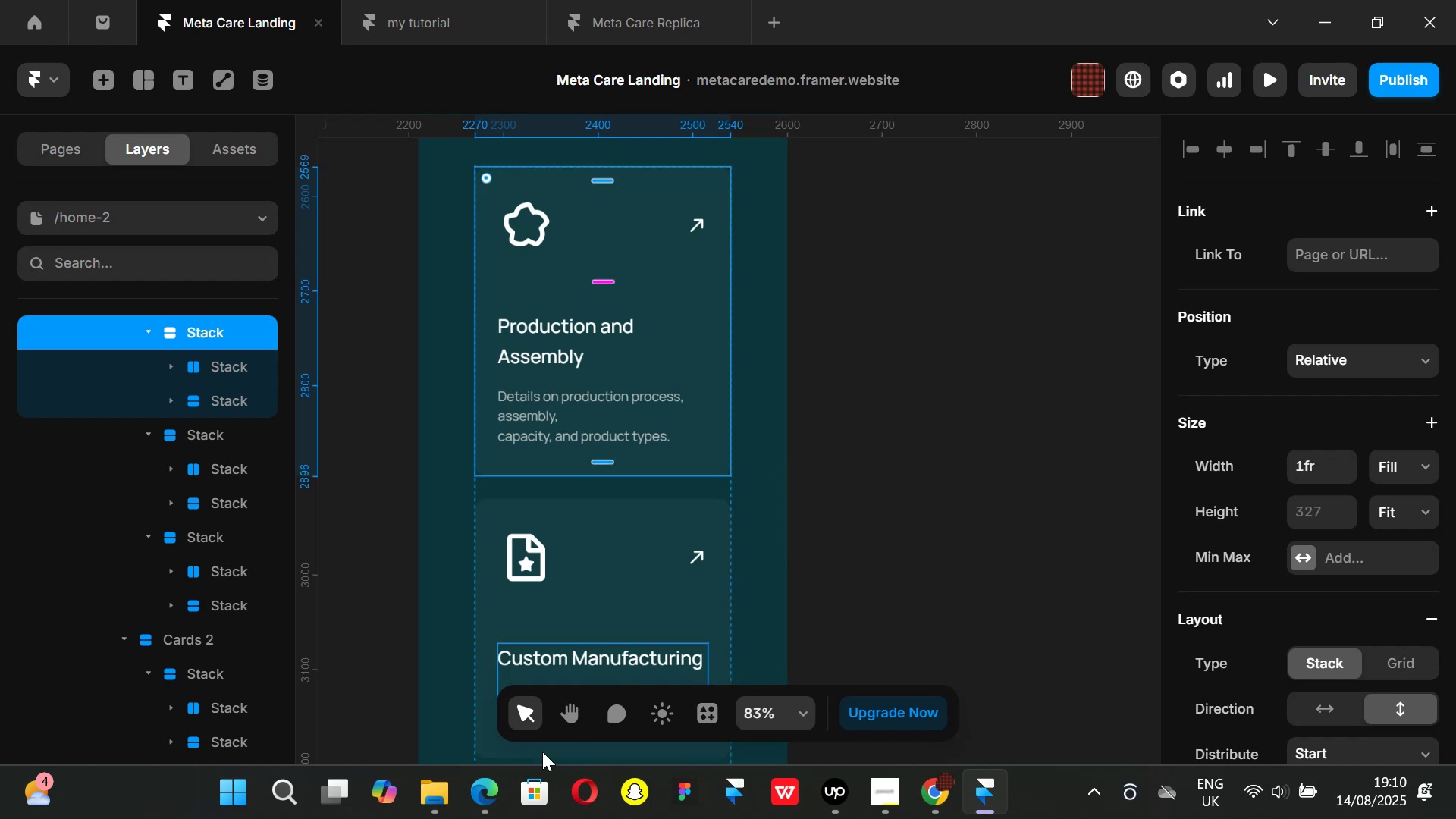 
left_click([396, 681])
 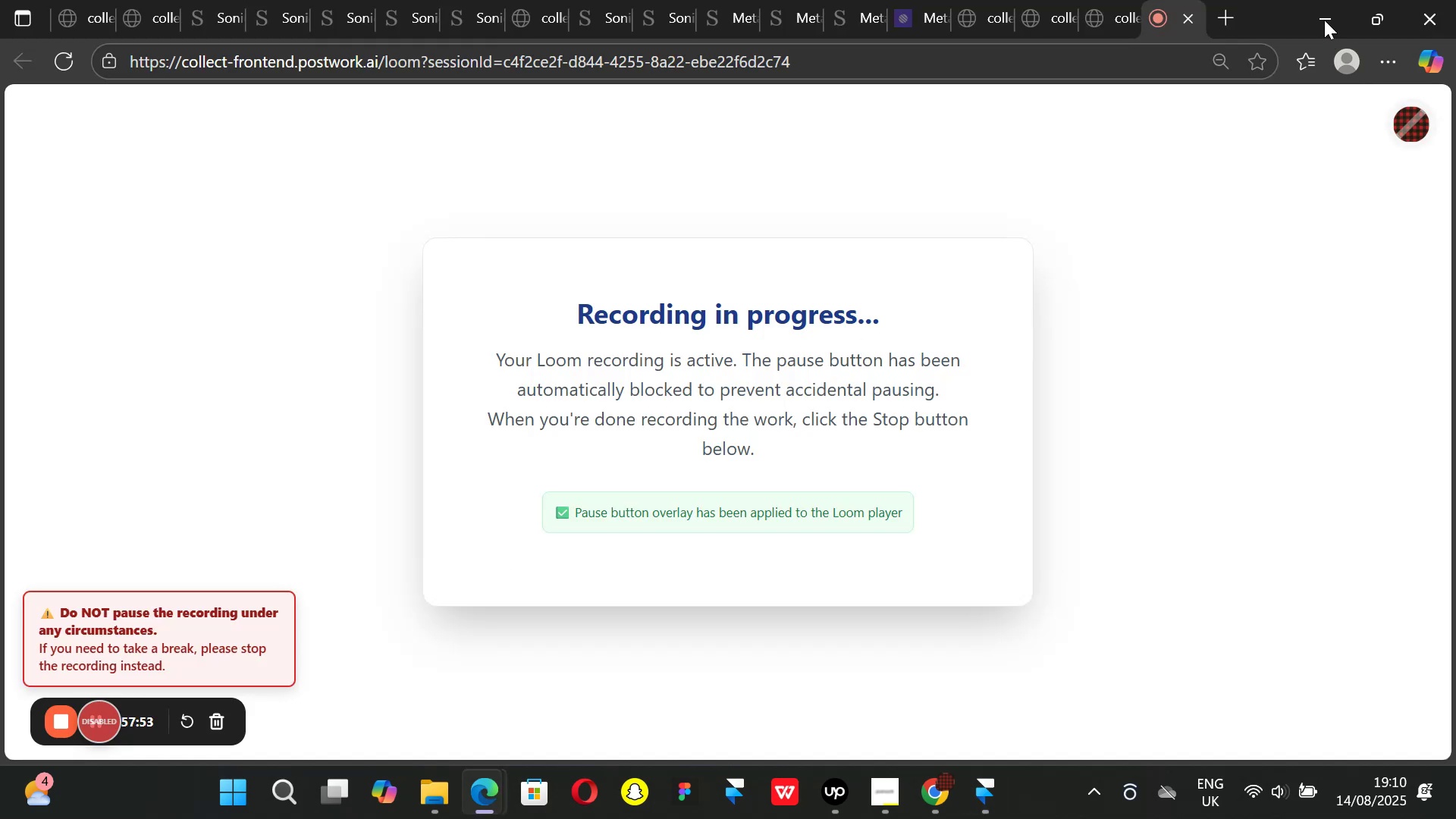 
left_click([1324, 17])
 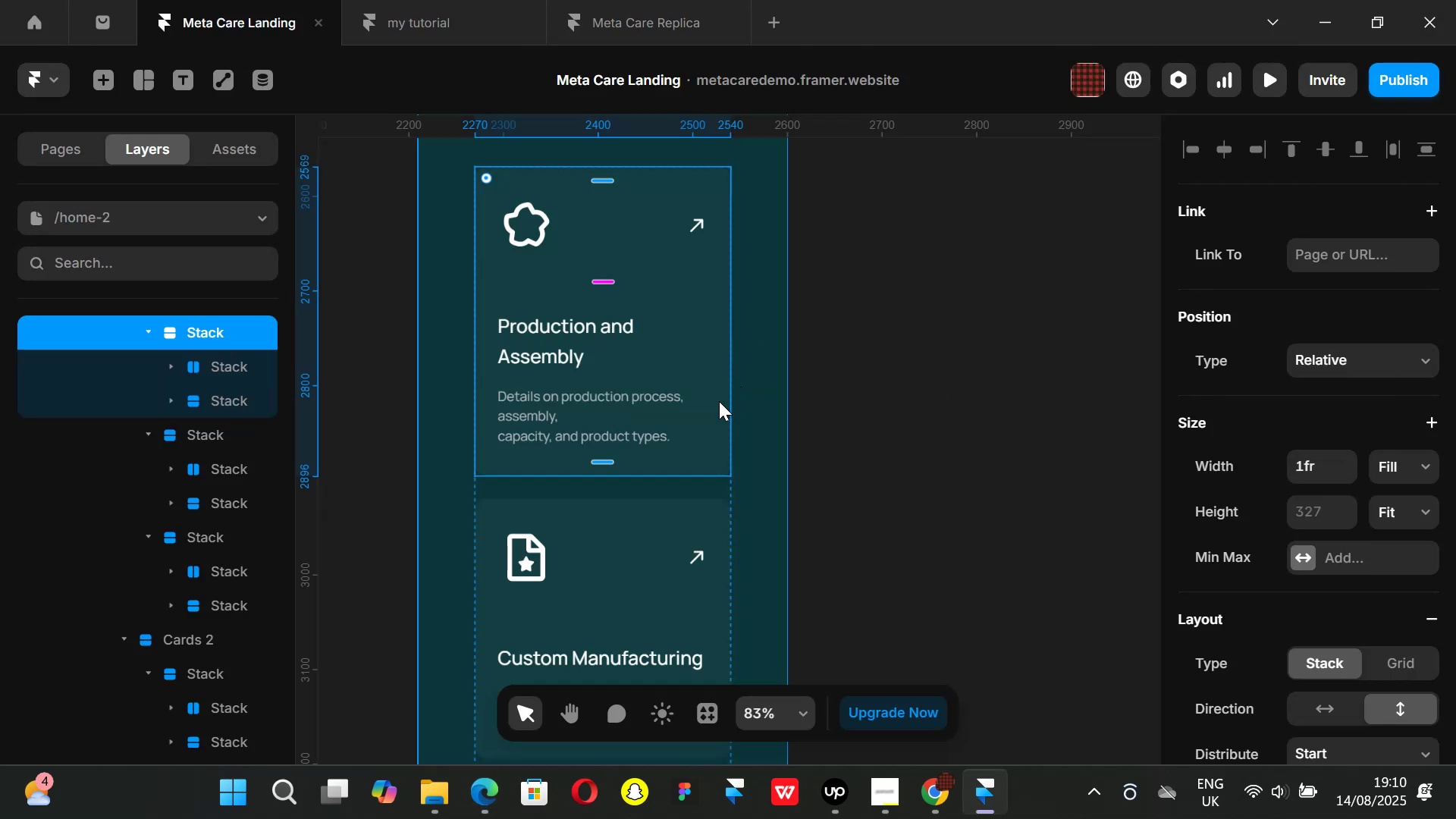 
scroll: coordinate [700, 410], scroll_direction: up, amount: 2.0
 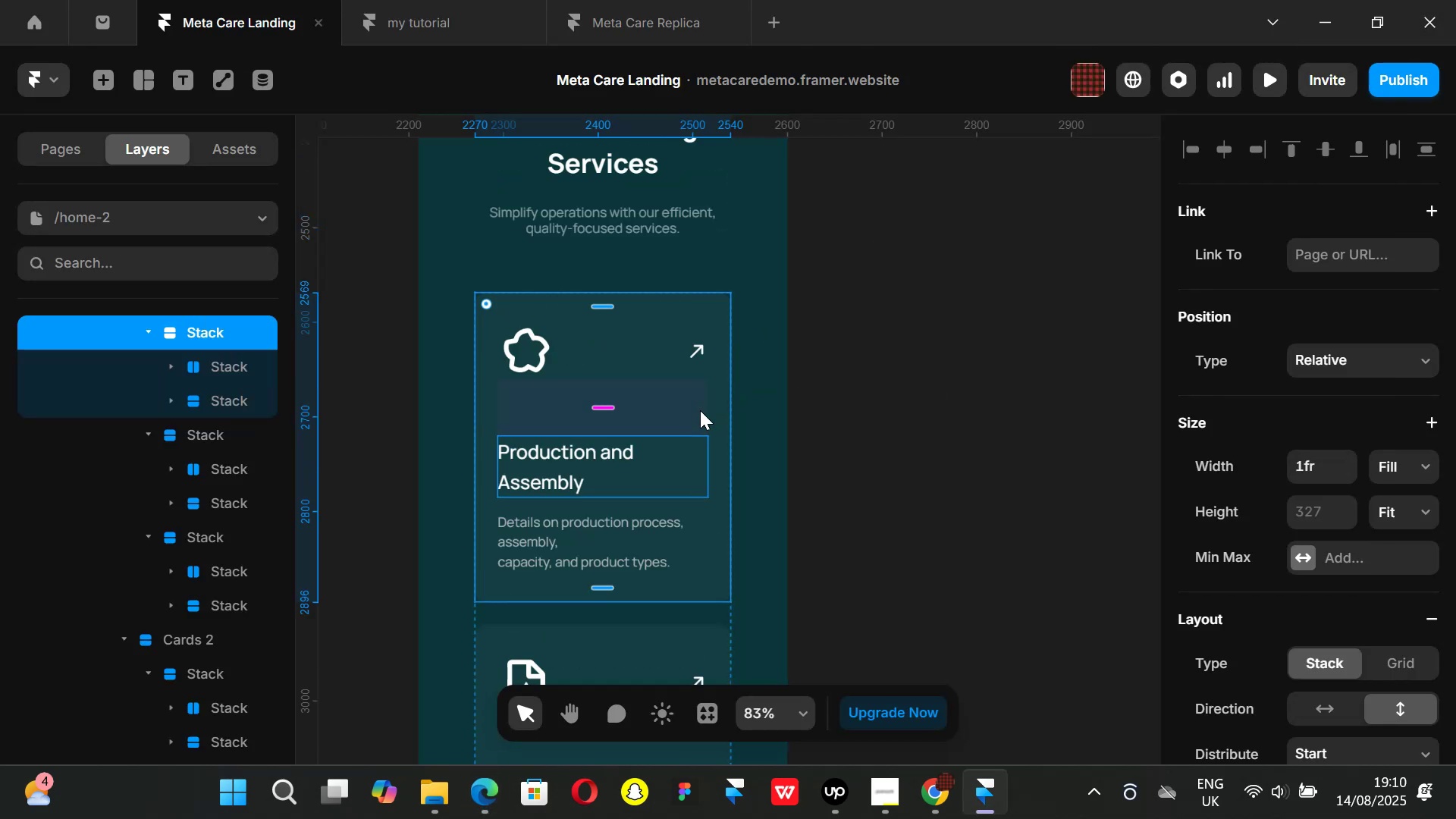 
scroll: coordinate [700, 410], scroll_direction: down, amount: 3.0
 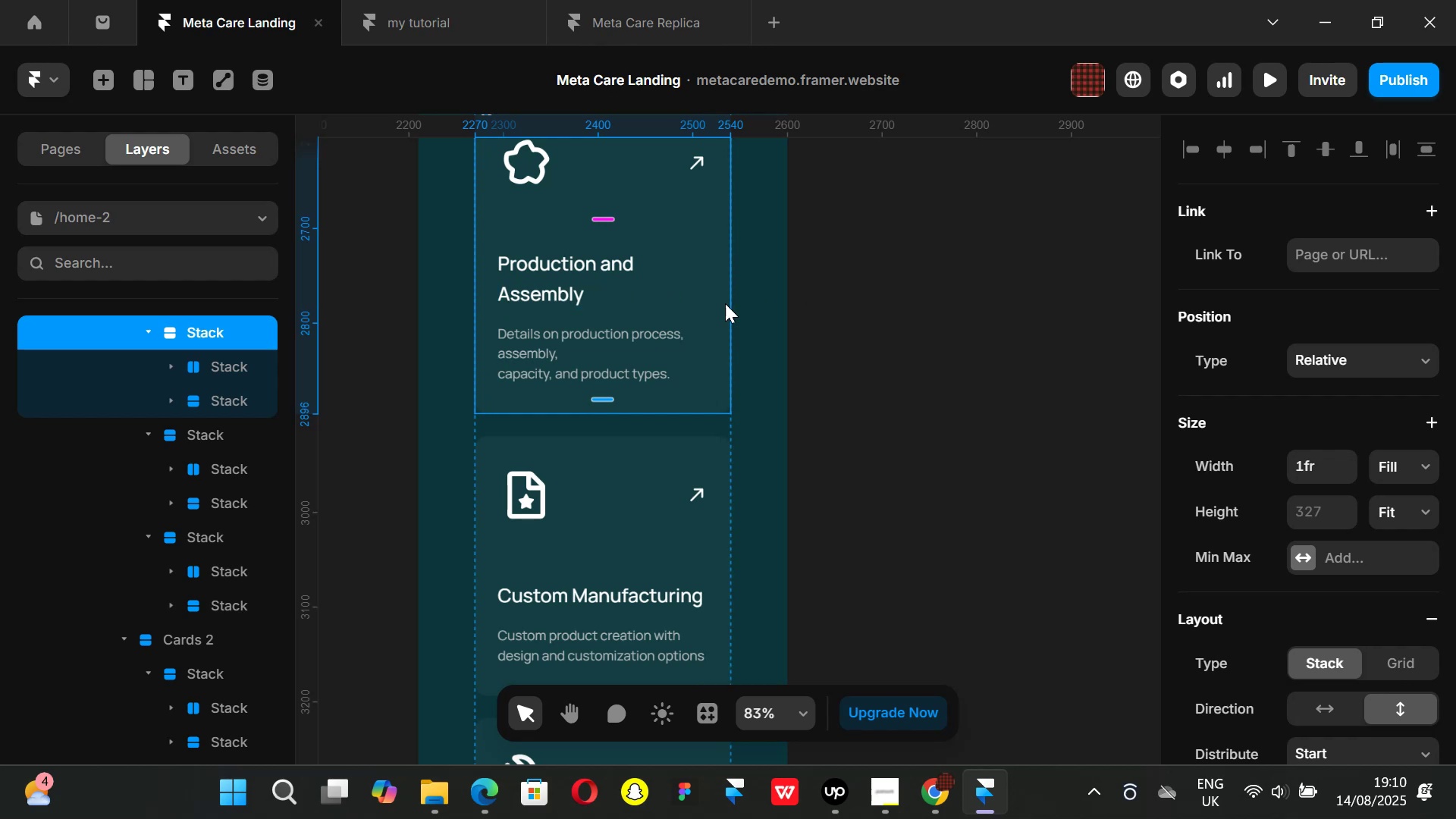 
wait(6.22)
 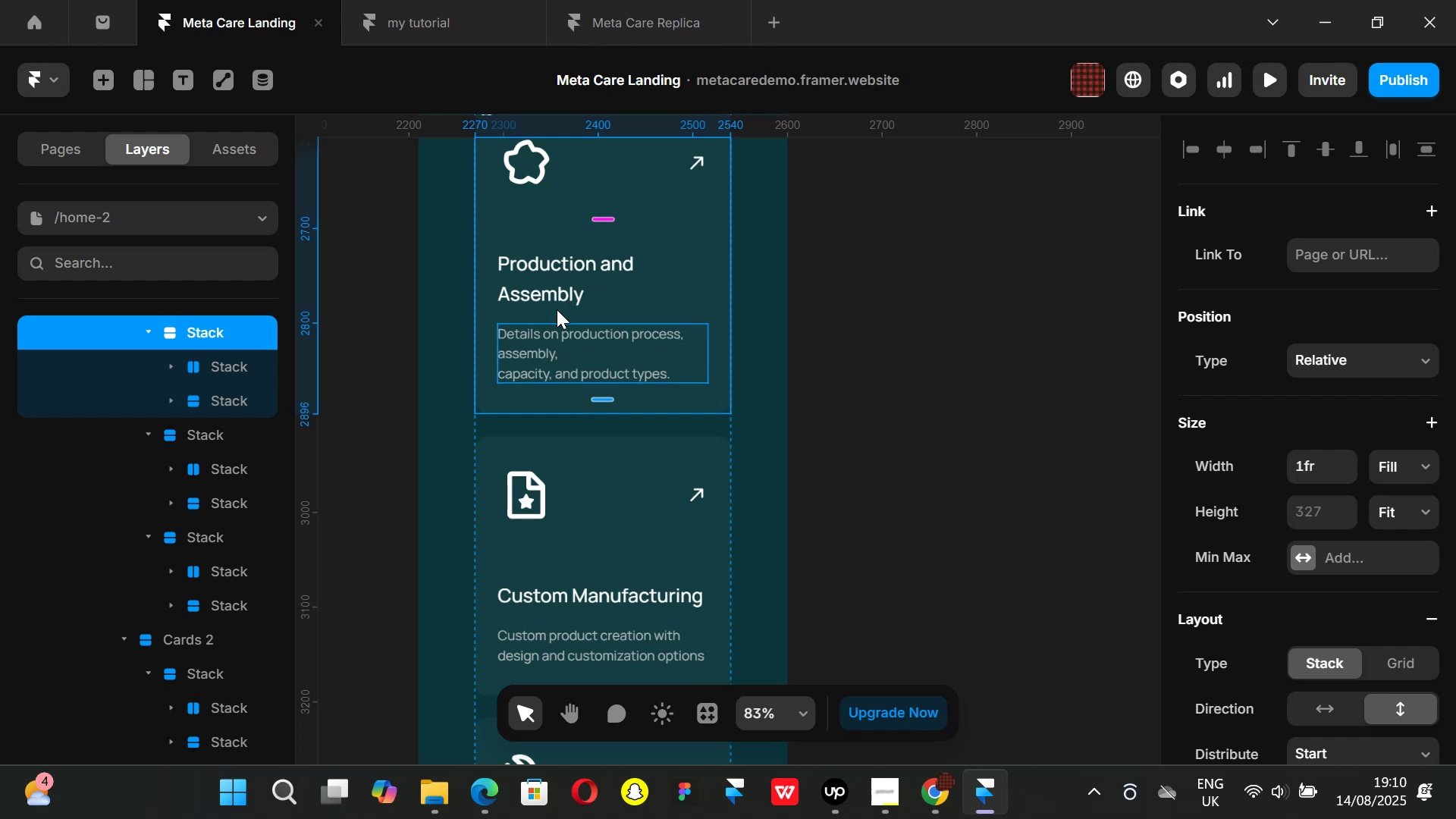 
scroll: coordinate [609, 417], scroll_direction: down, amount: 3.0
 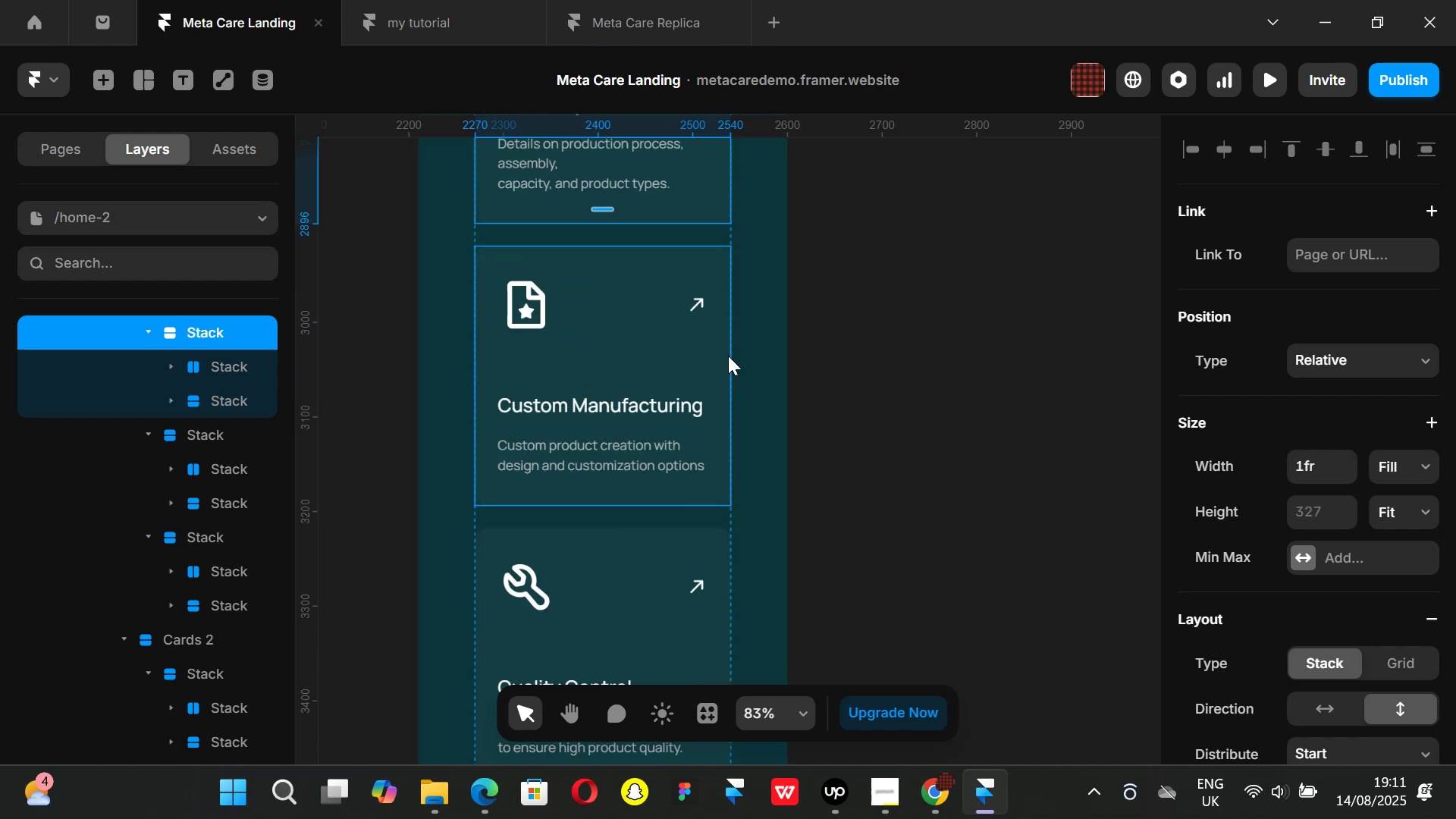 
wait(5.09)
 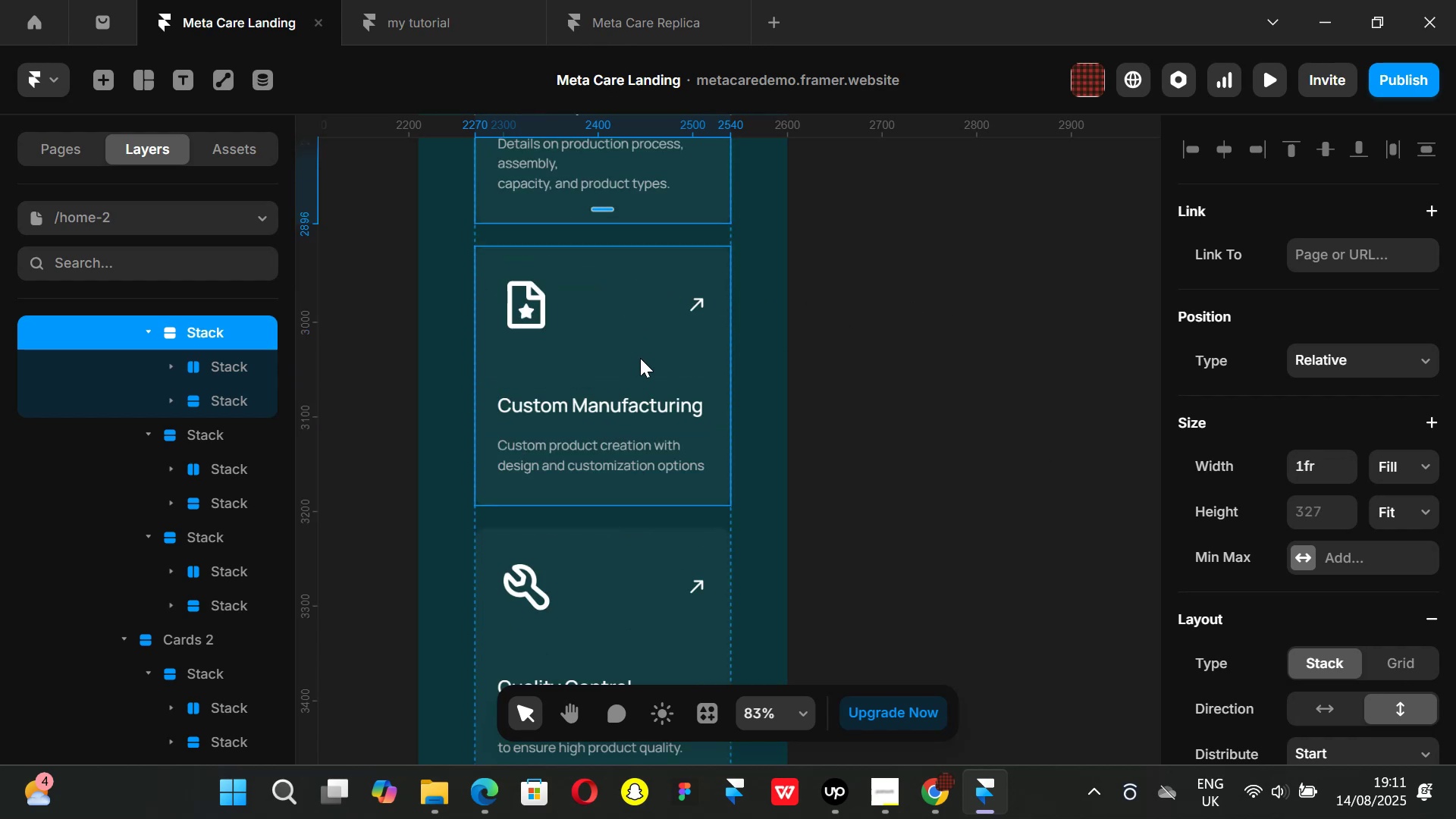 
left_click([701, 351])
 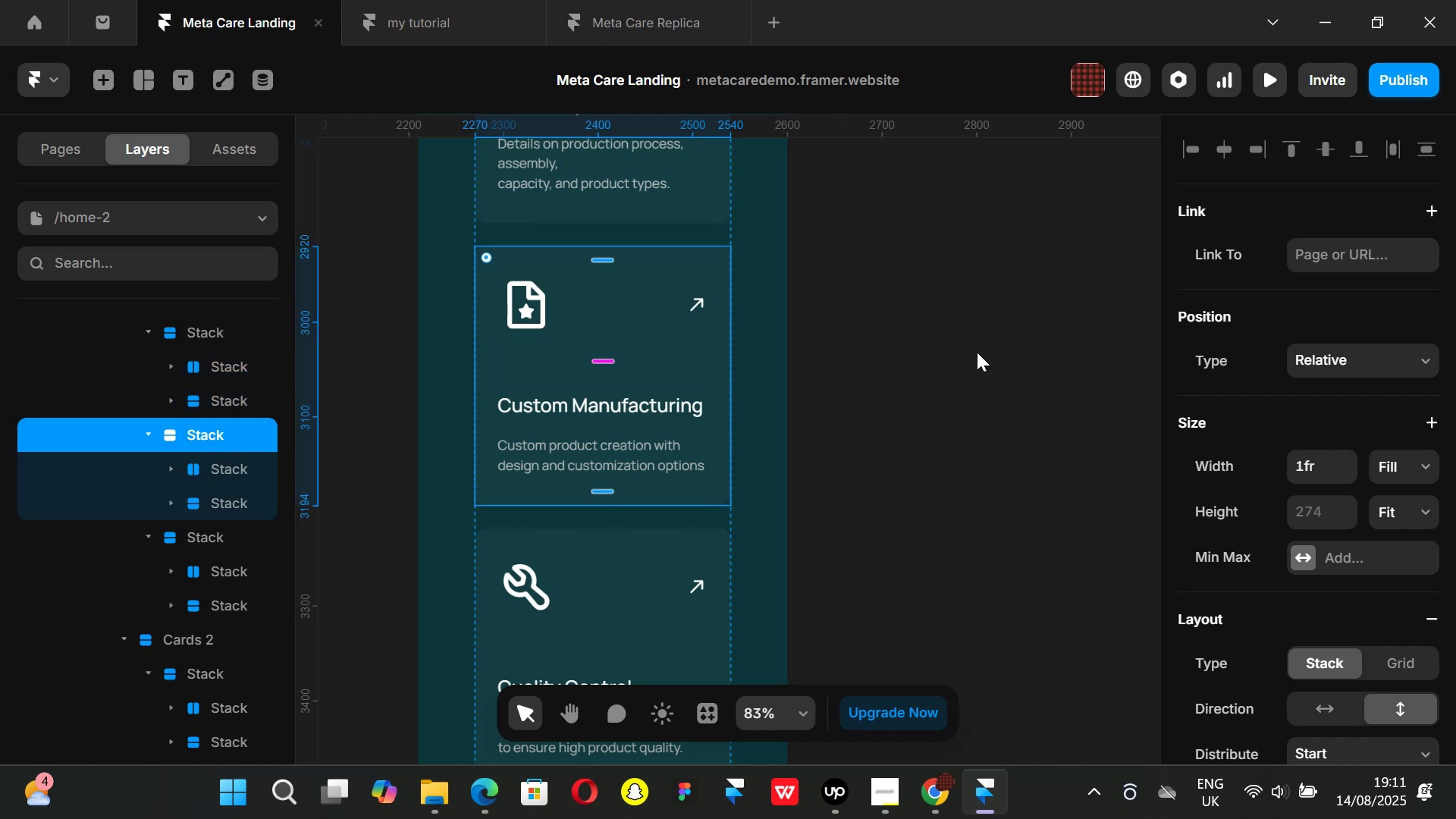 
left_click([977, 352])
 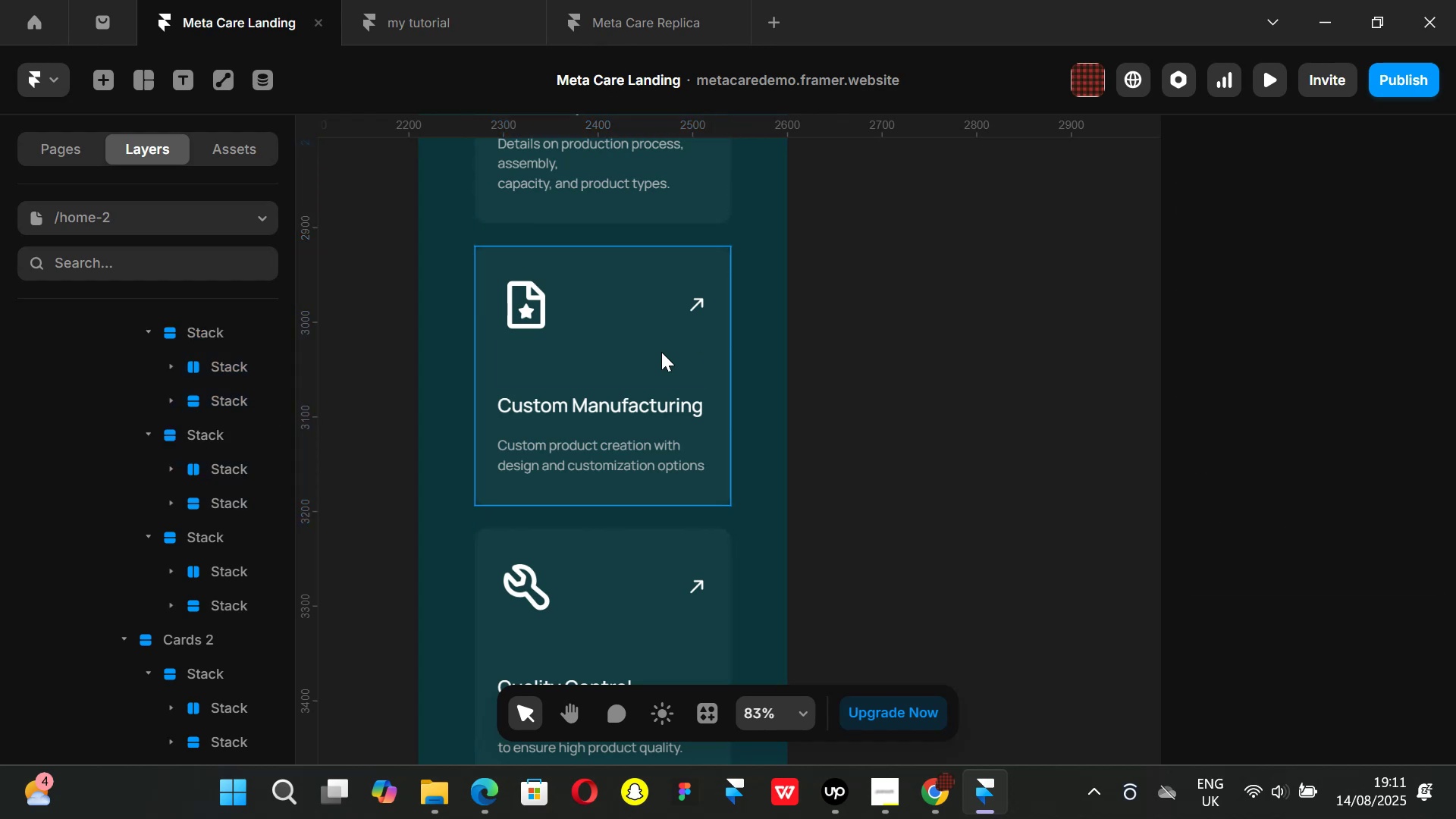 
left_click([661, 352])
 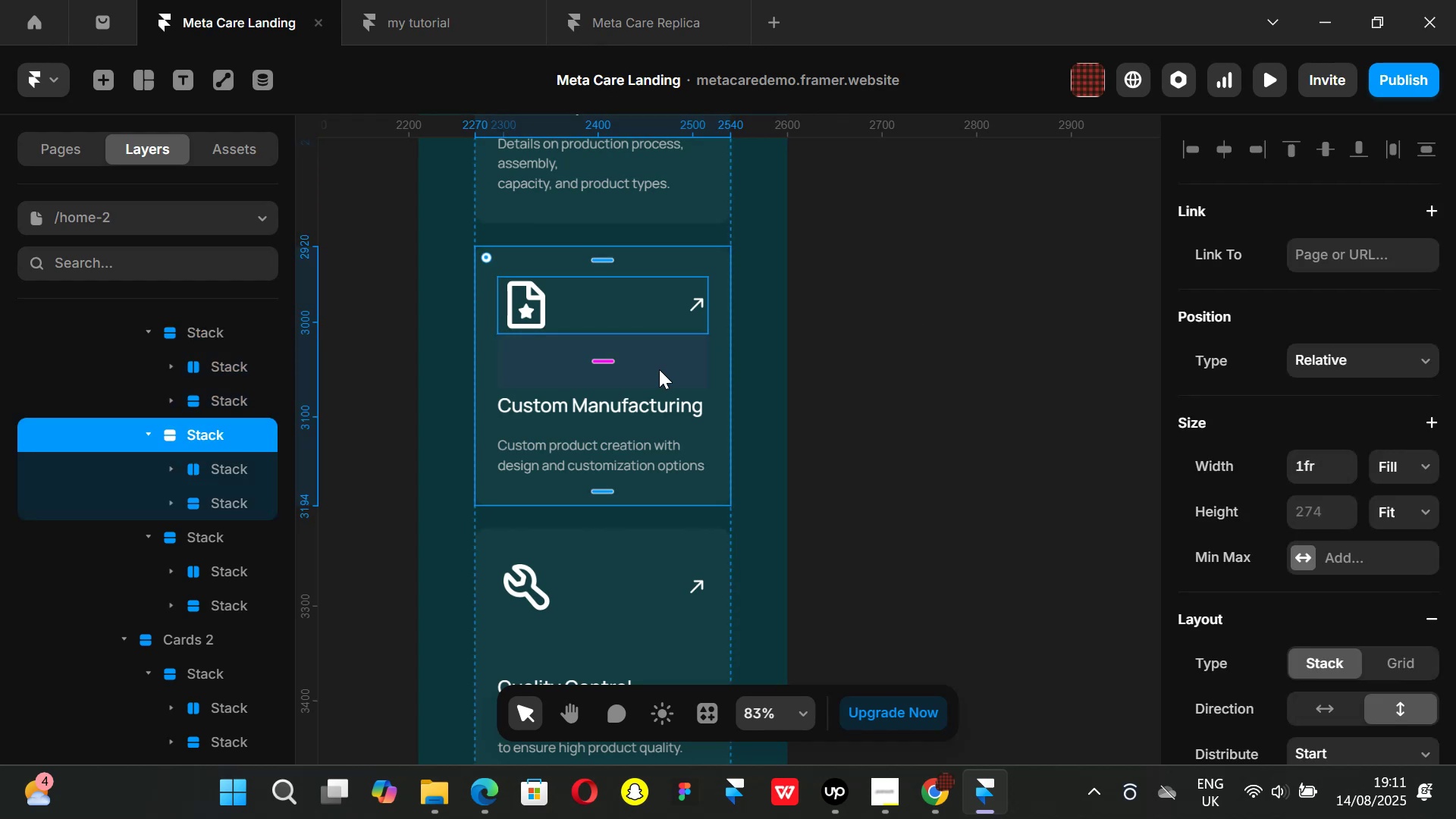 
scroll: coordinate [662, 381], scroll_direction: down, amount: 3.0
 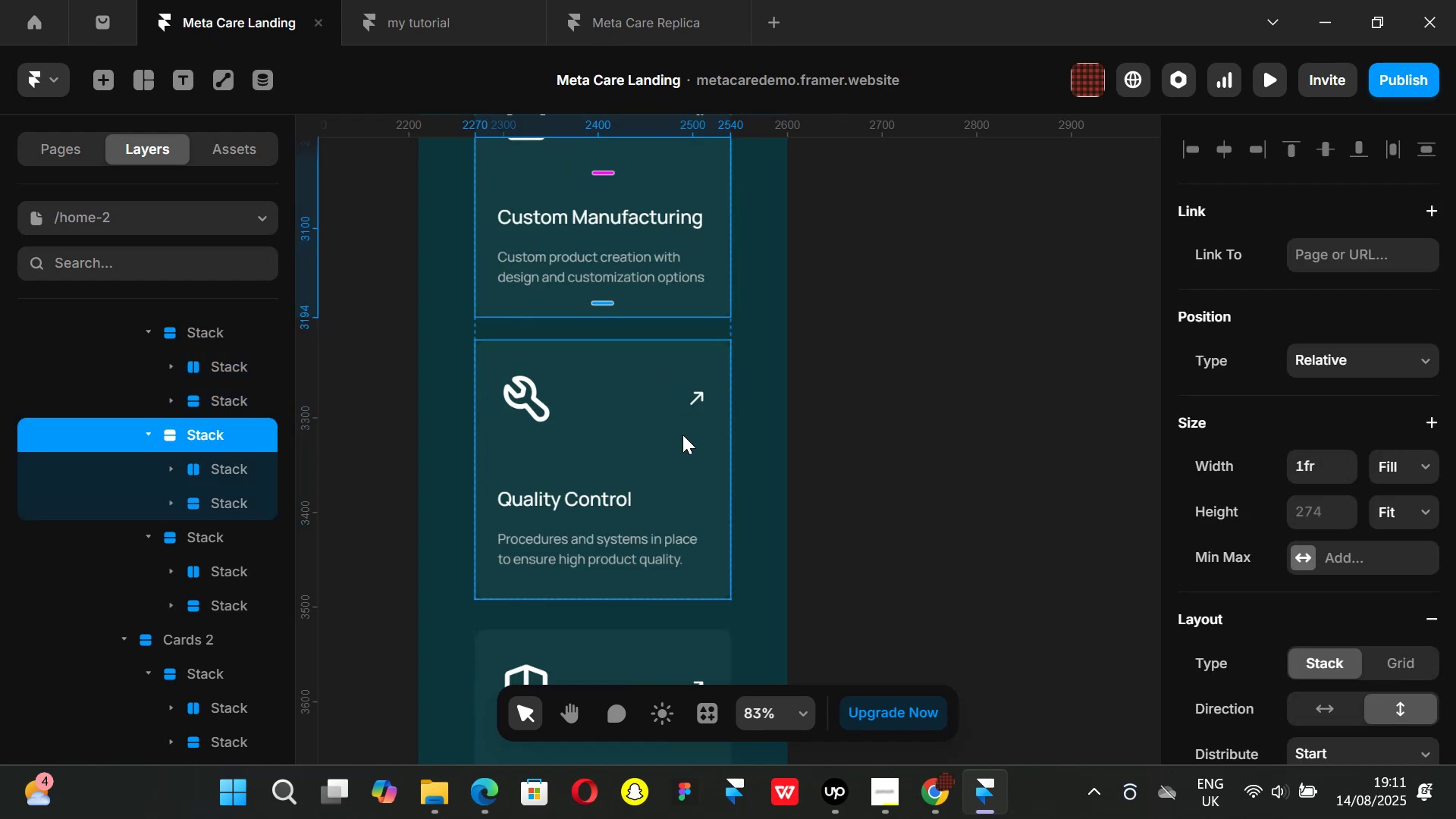 
left_click([682, 435])
 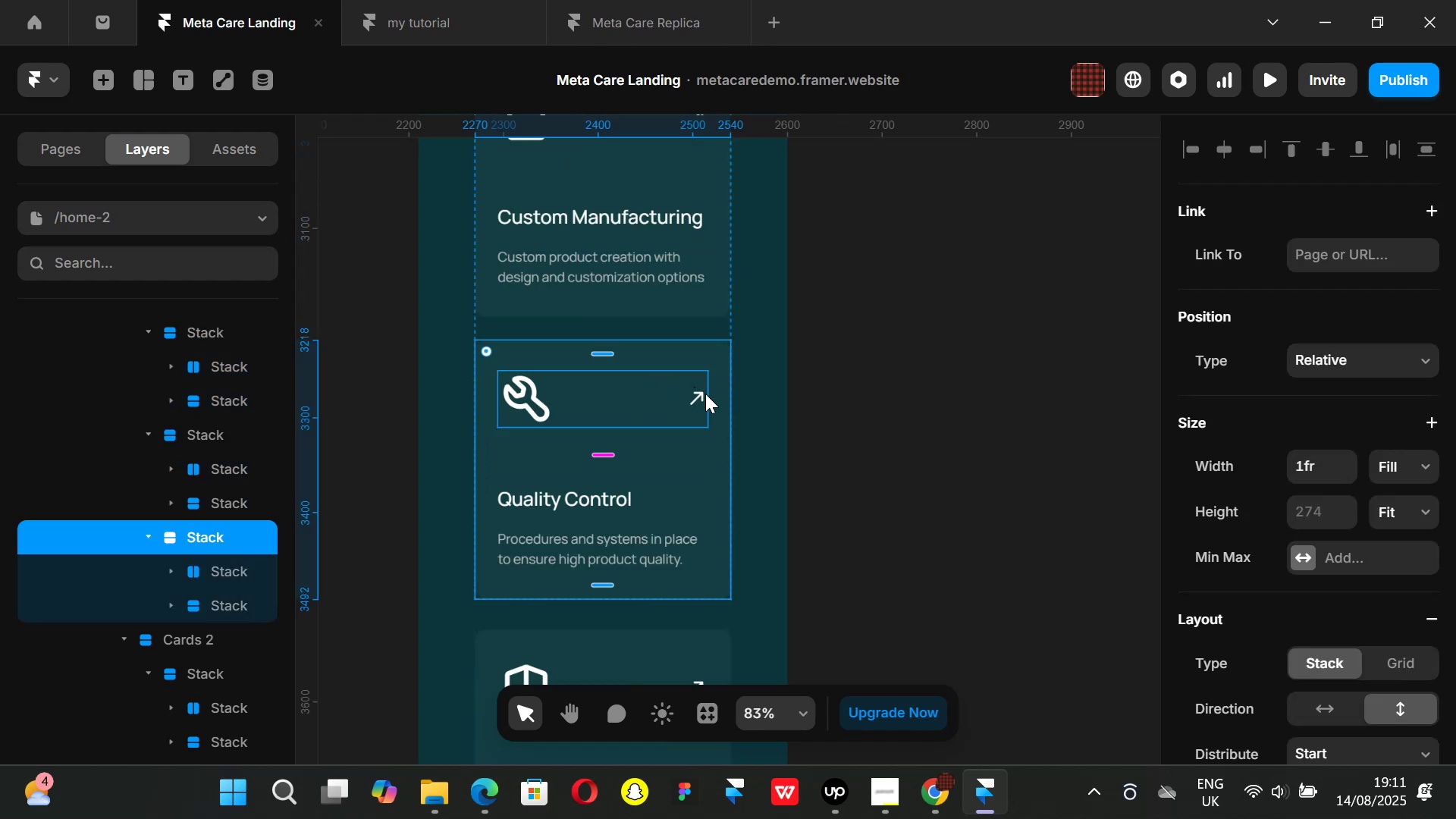 
scroll: coordinate [772, 411], scroll_direction: down, amount: 3.0
 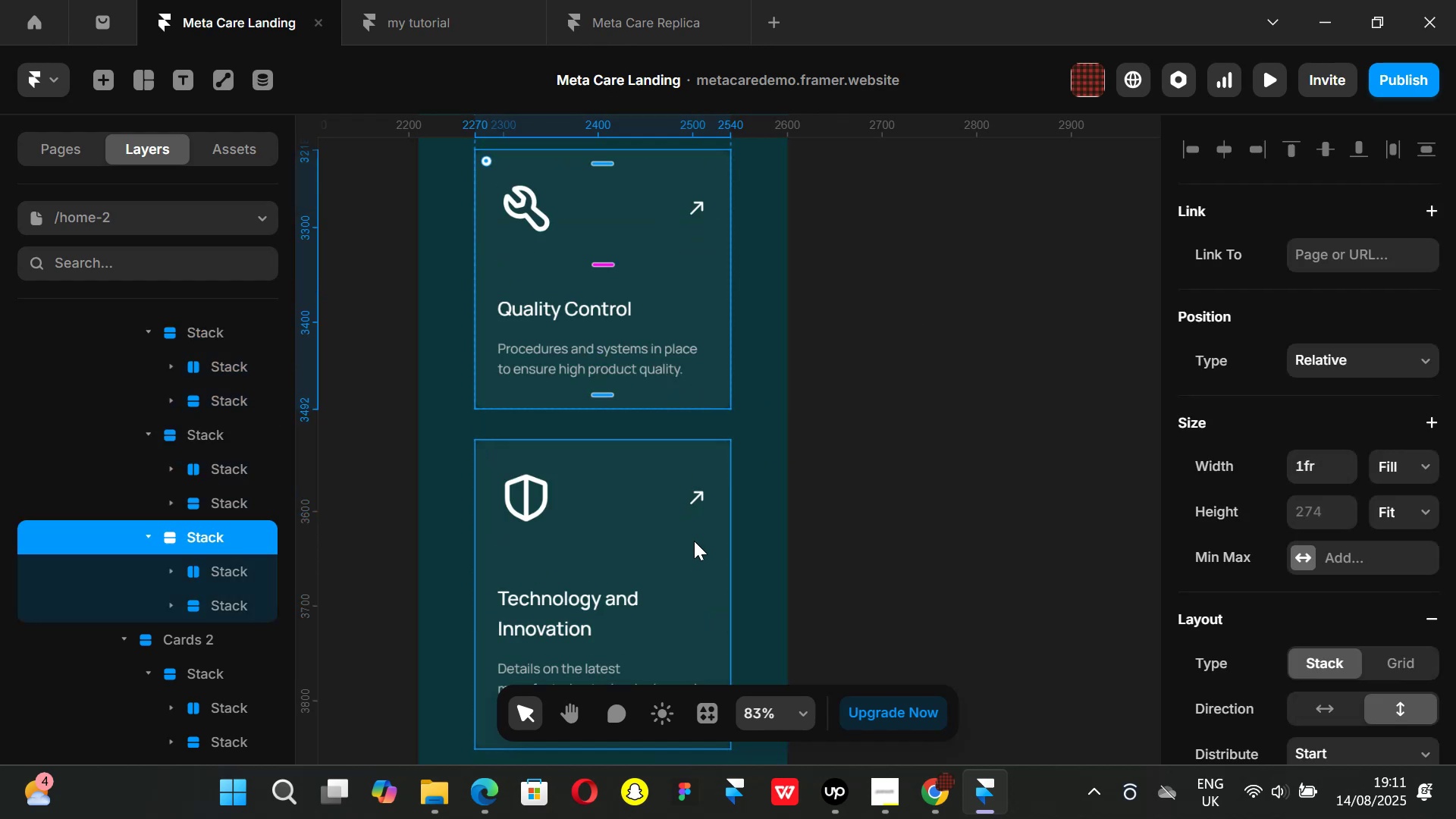 
left_click([694, 541])
 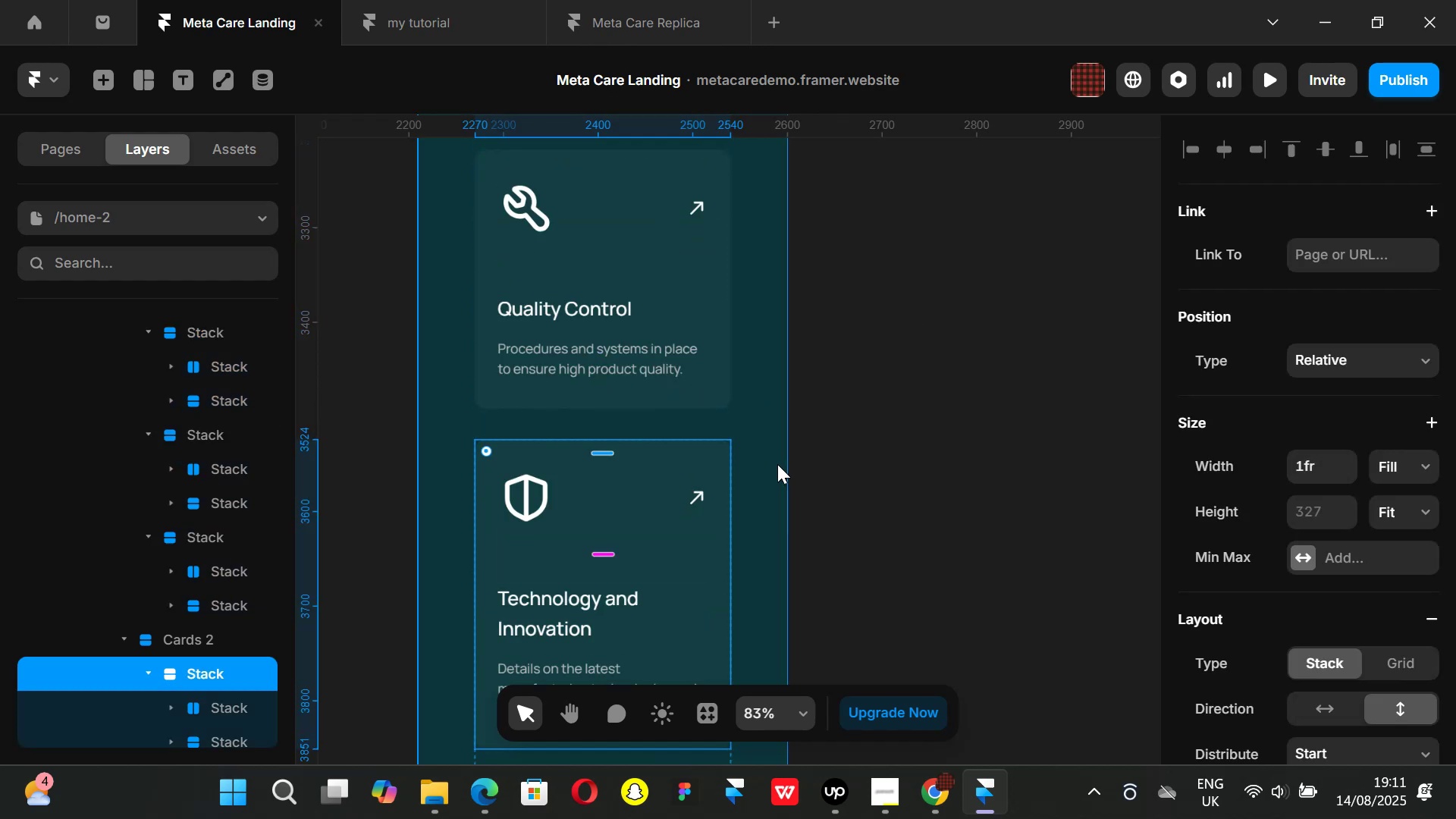 
scroll: coordinate [667, 470], scroll_direction: down, amount: 6.0
 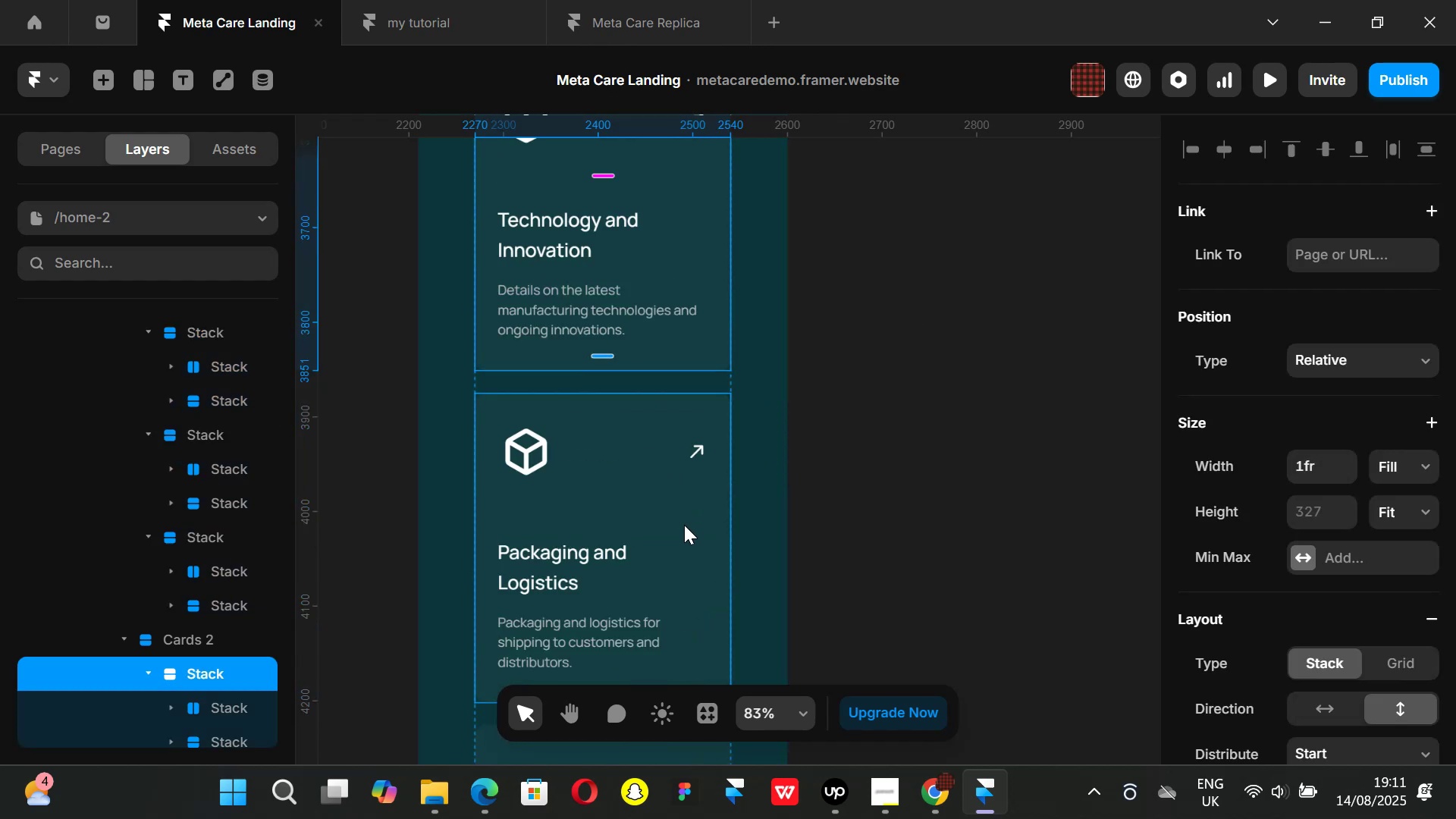 
left_click([684, 525])
 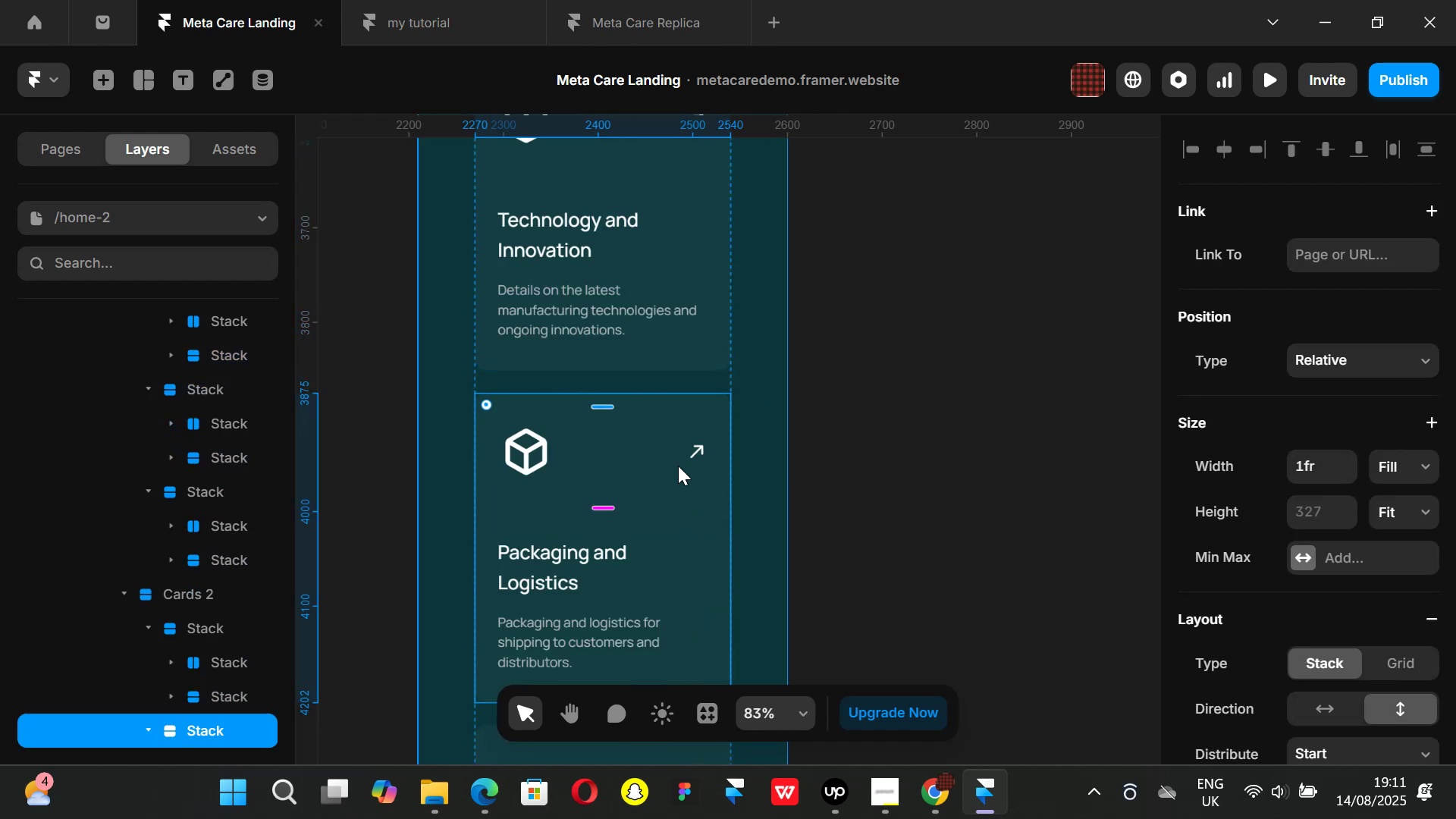 
scroll: coordinate [668, 485], scroll_direction: down, amount: 7.0
 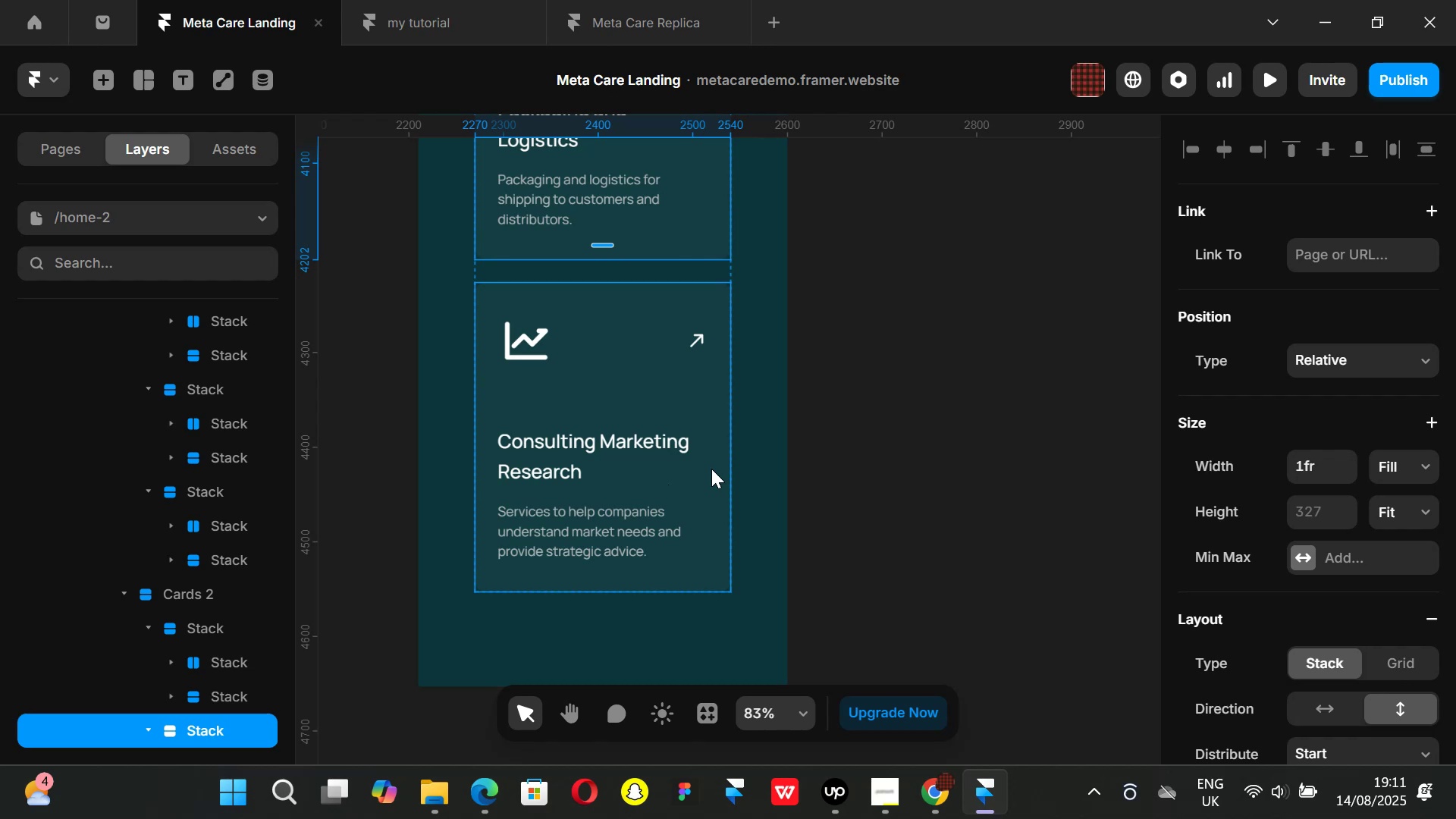 
left_click([711, 469])
 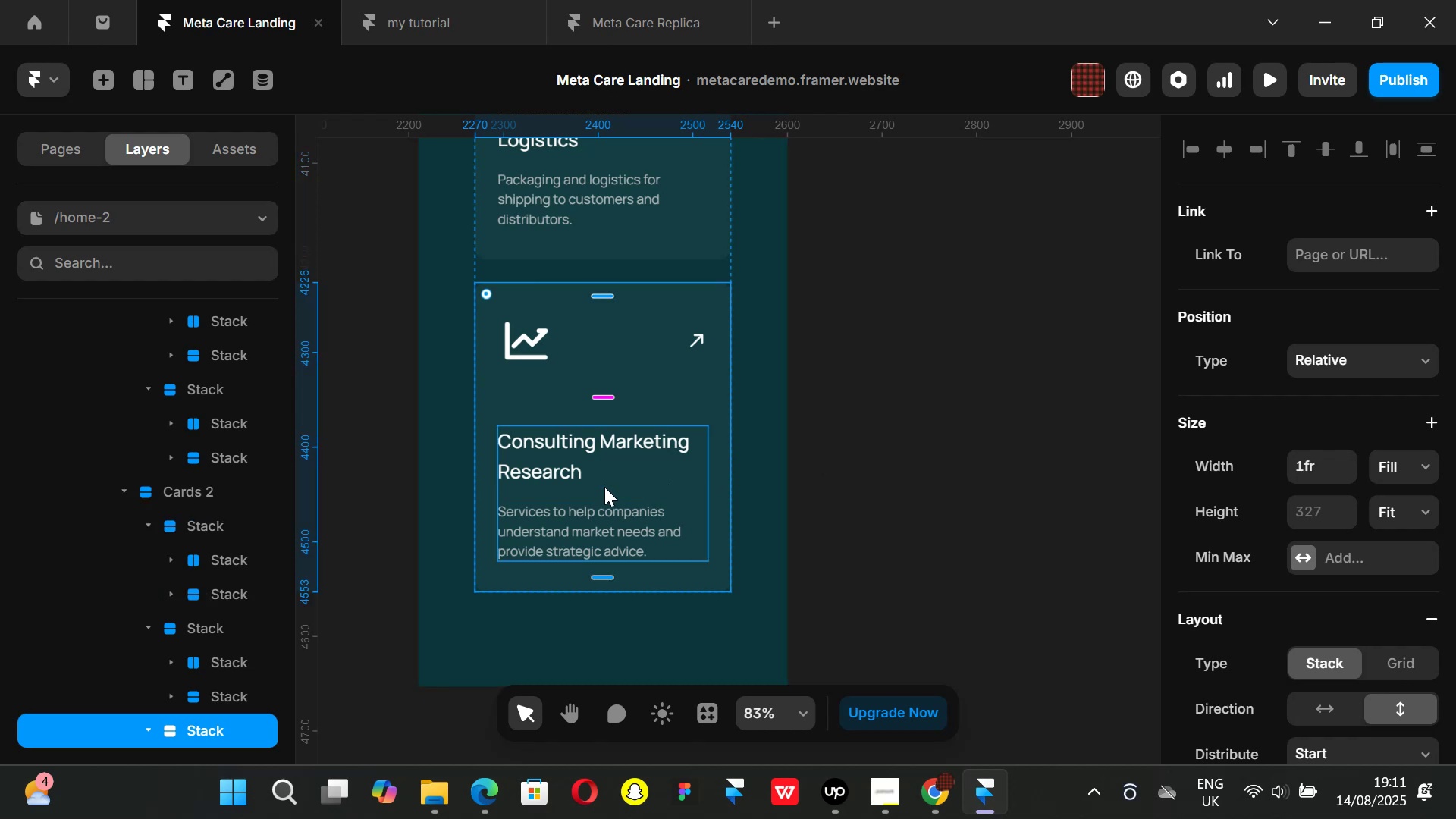 
scroll: coordinate [532, 478], scroll_direction: up, amount: 24.0
 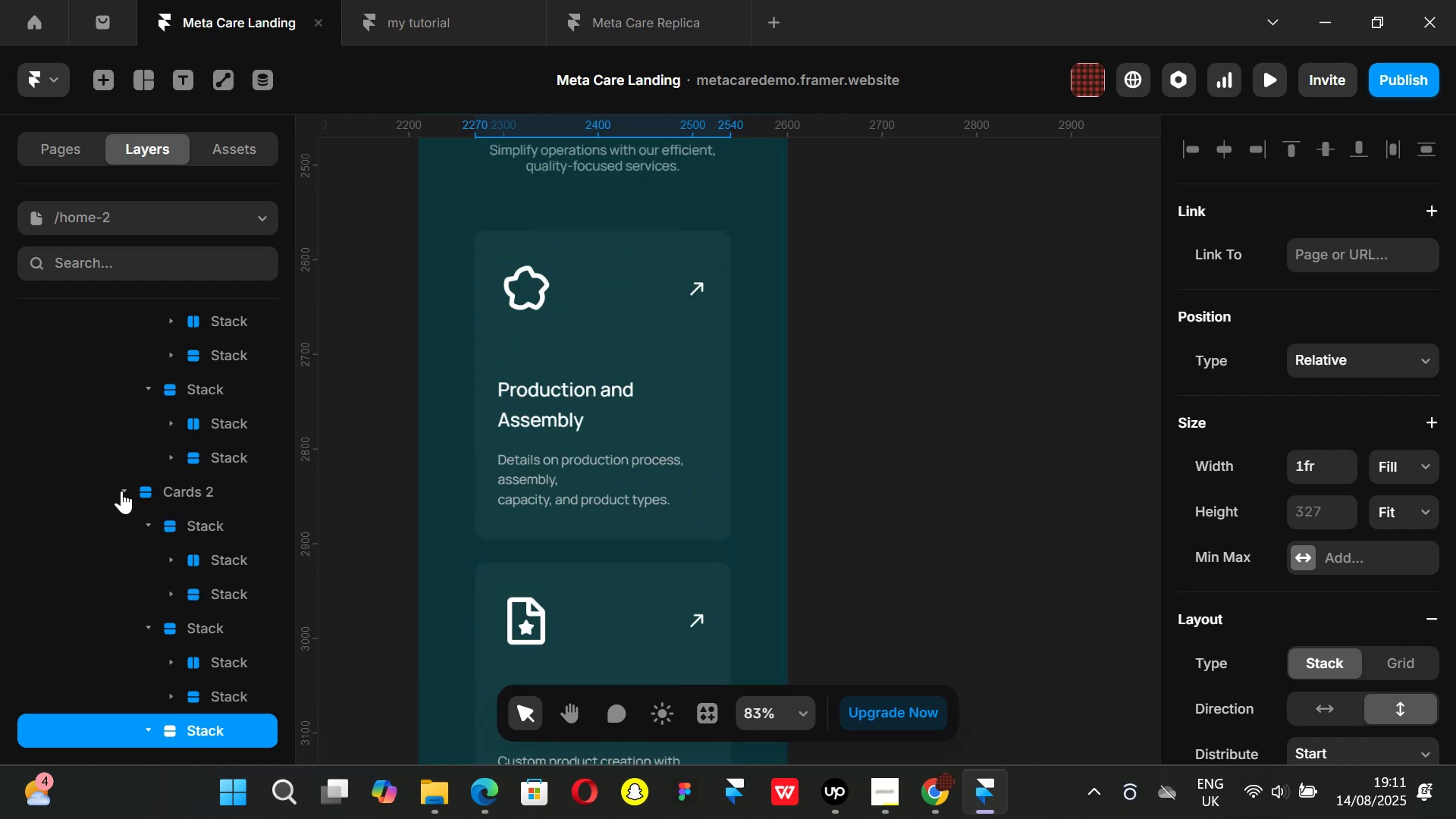 
left_click([127, 491])
 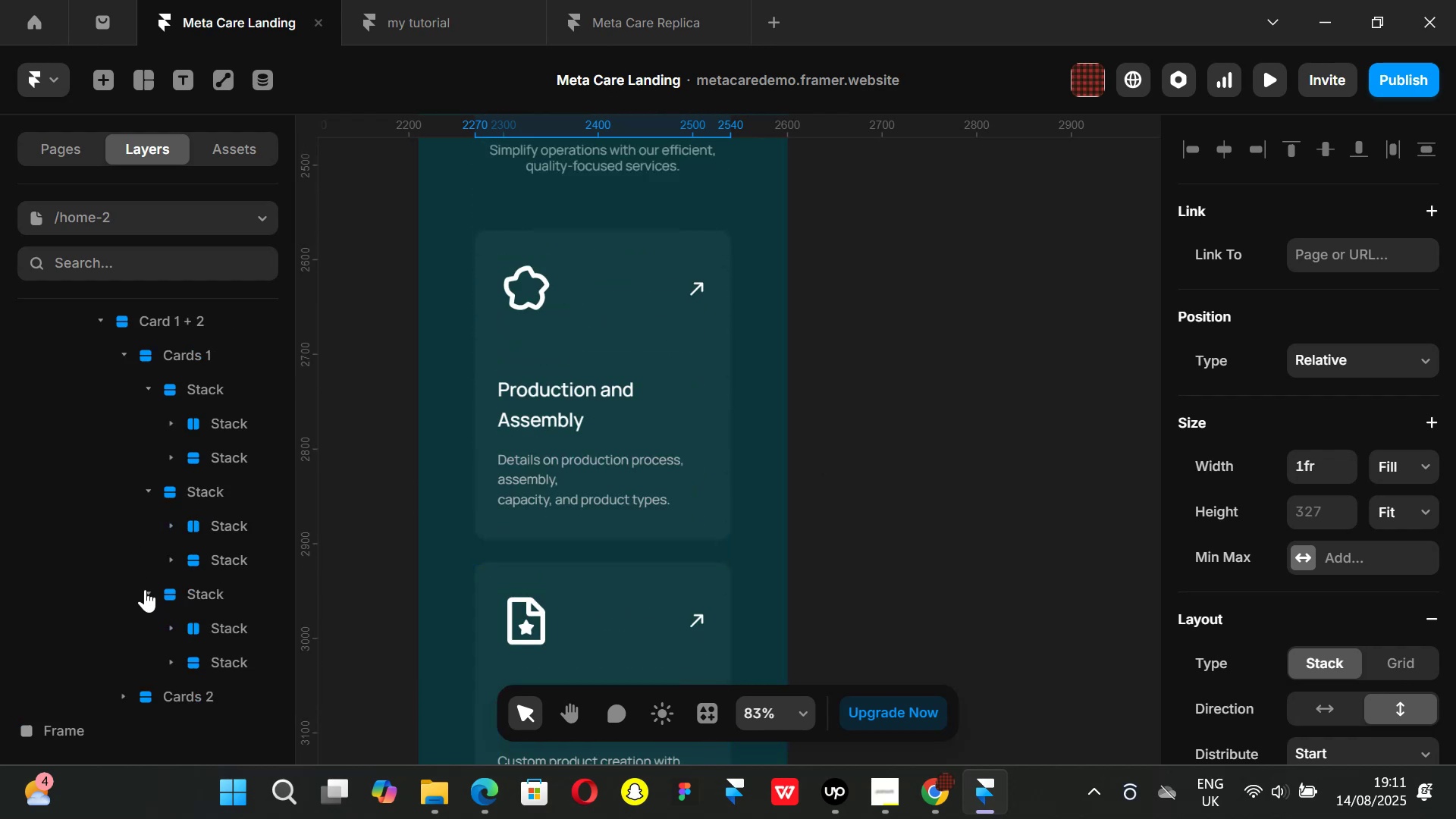 
left_click([145, 589])
 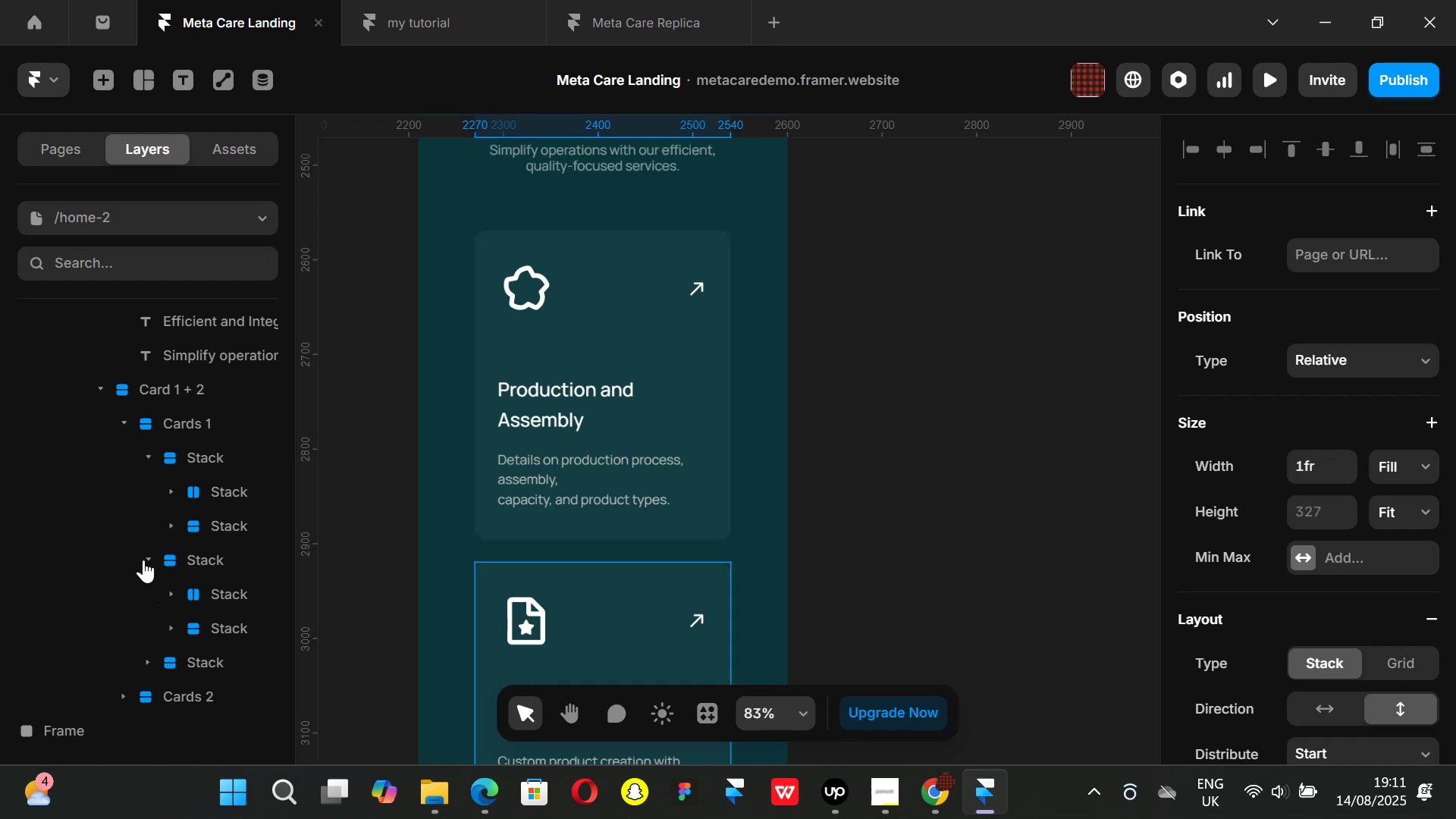 
left_click([143, 560])
 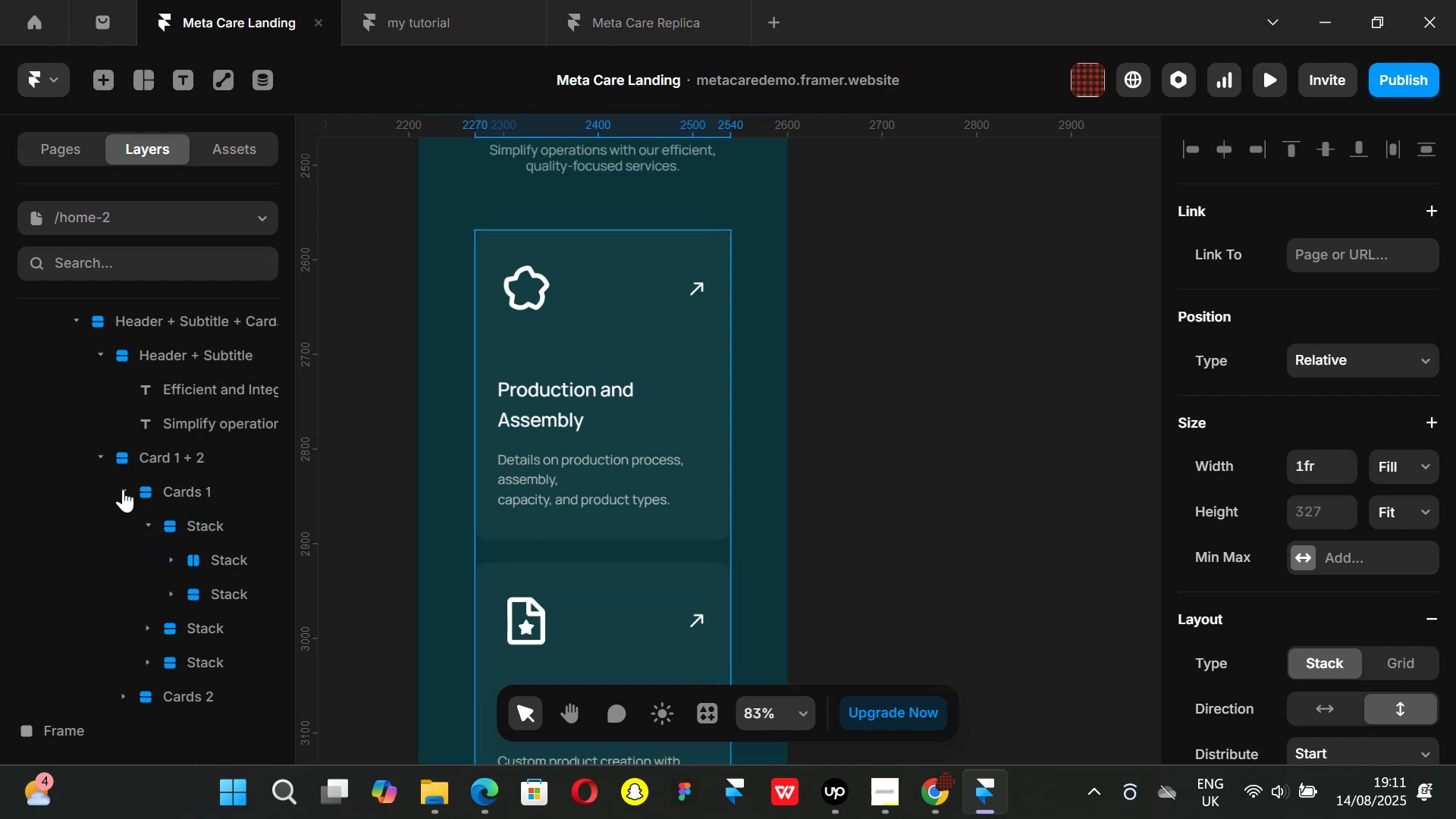 
left_click([123, 489])
 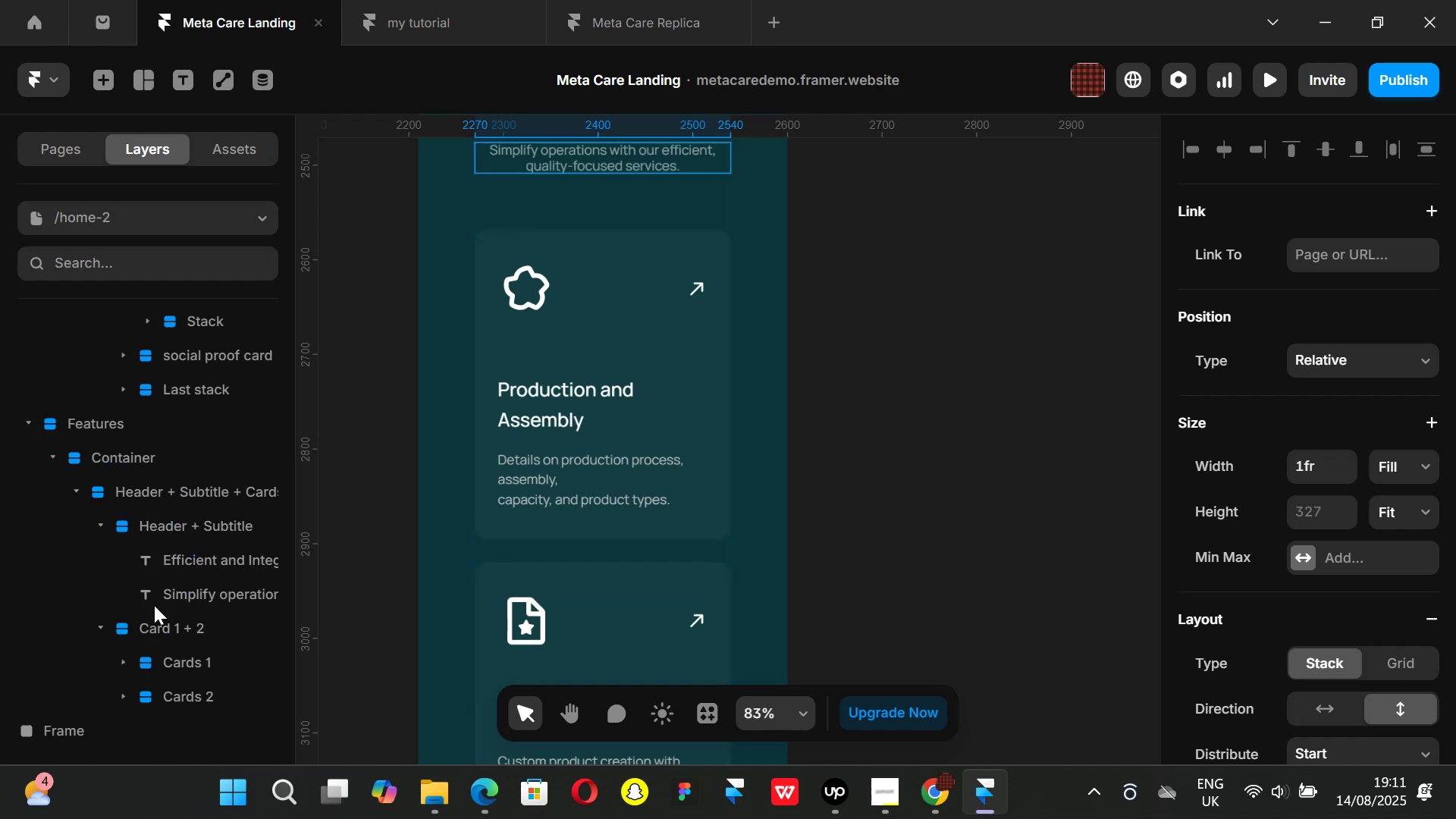 
scroll: coordinate [154, 605], scroll_direction: down, amount: 1.0
 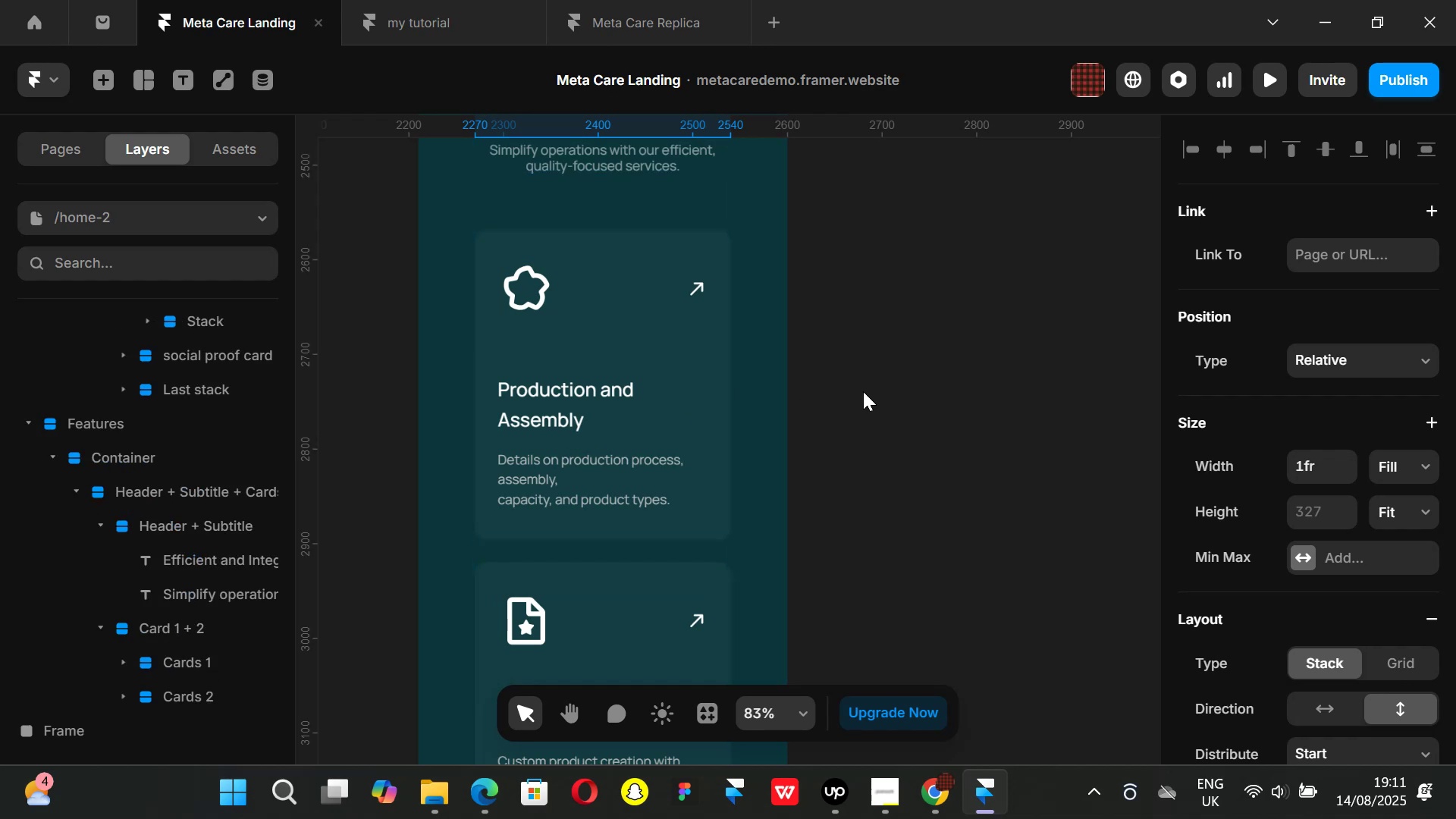 
wait(5.48)
 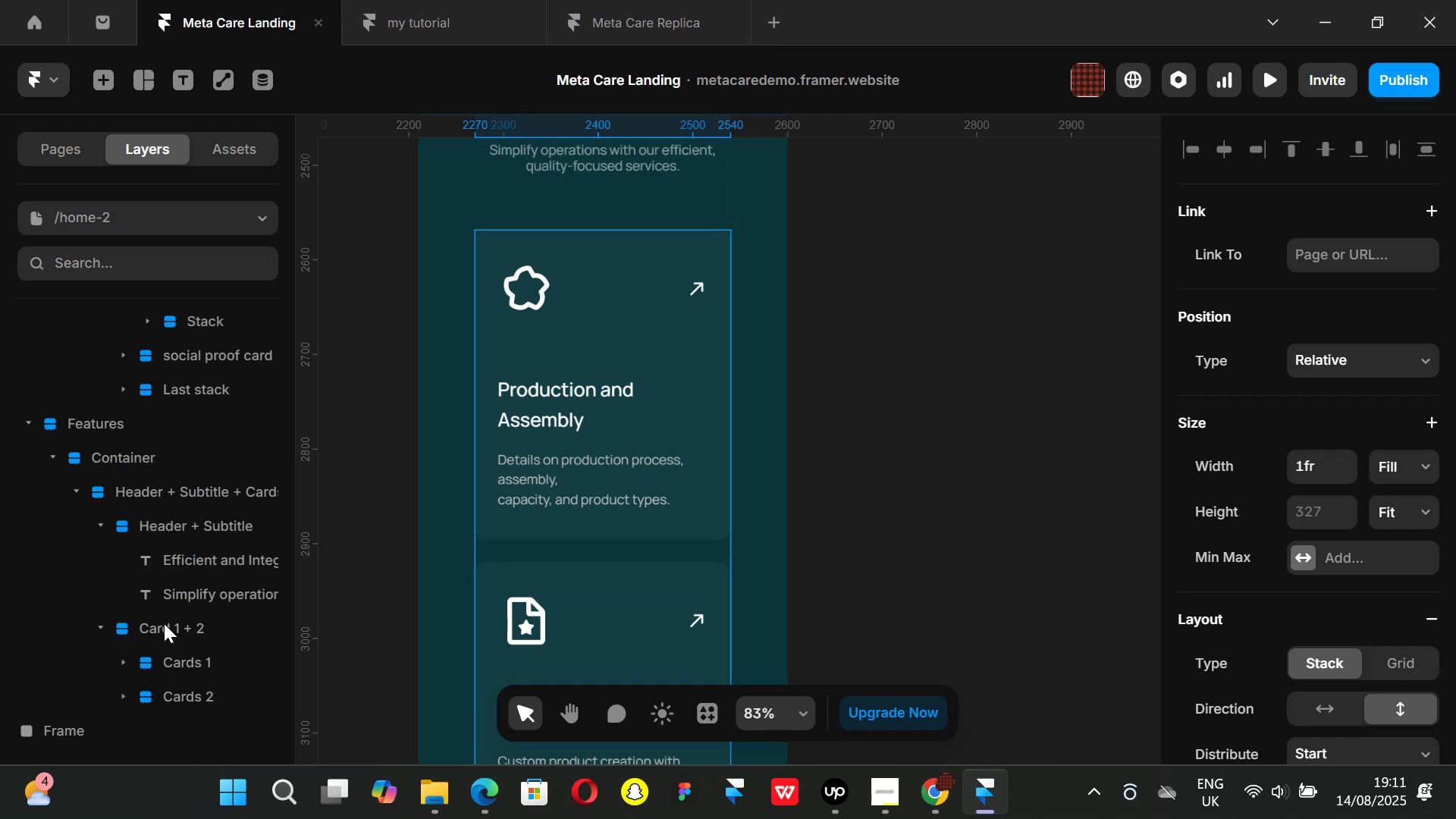 
left_click([169, 653])
 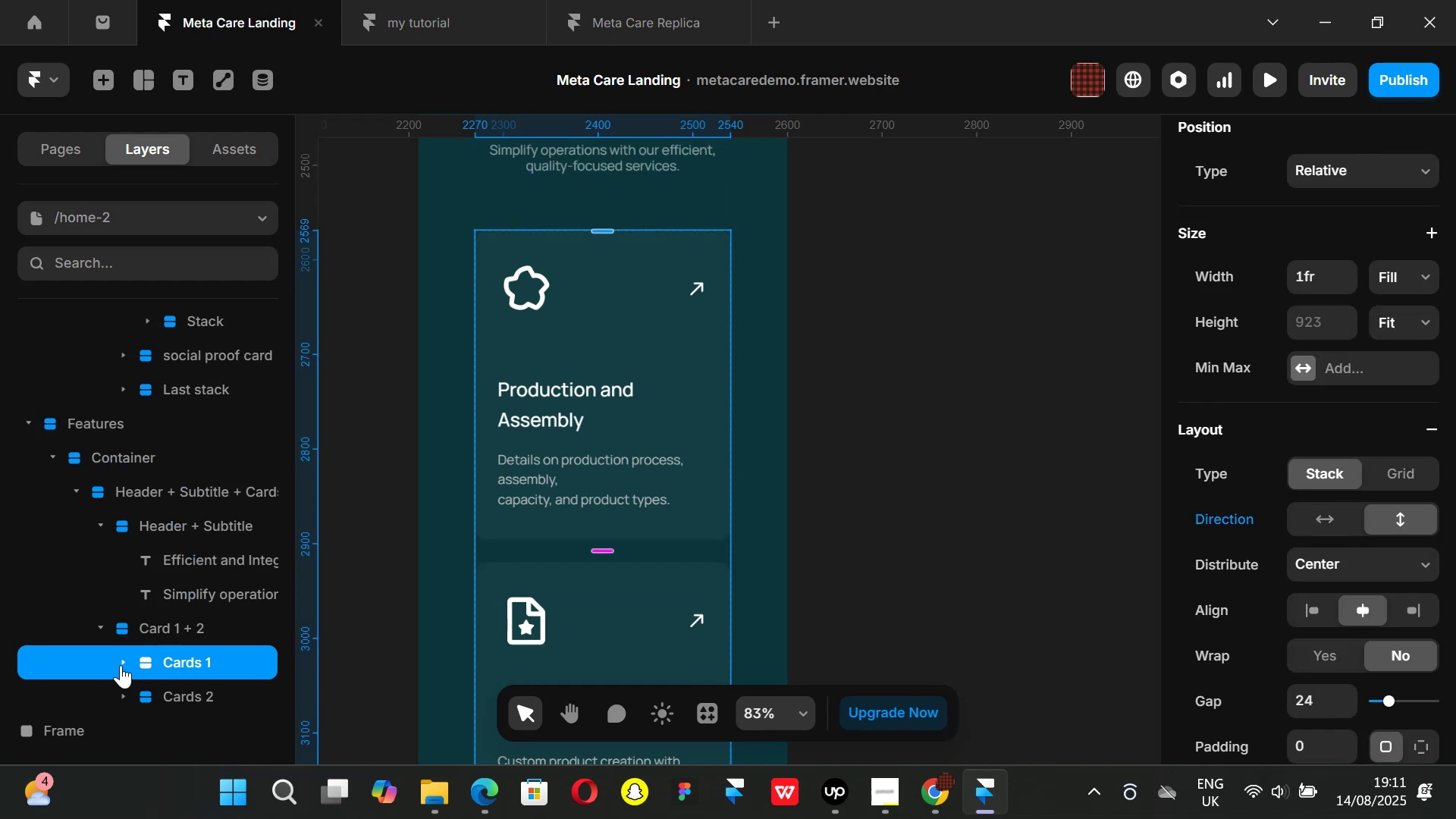 
left_click([121, 665])
 